 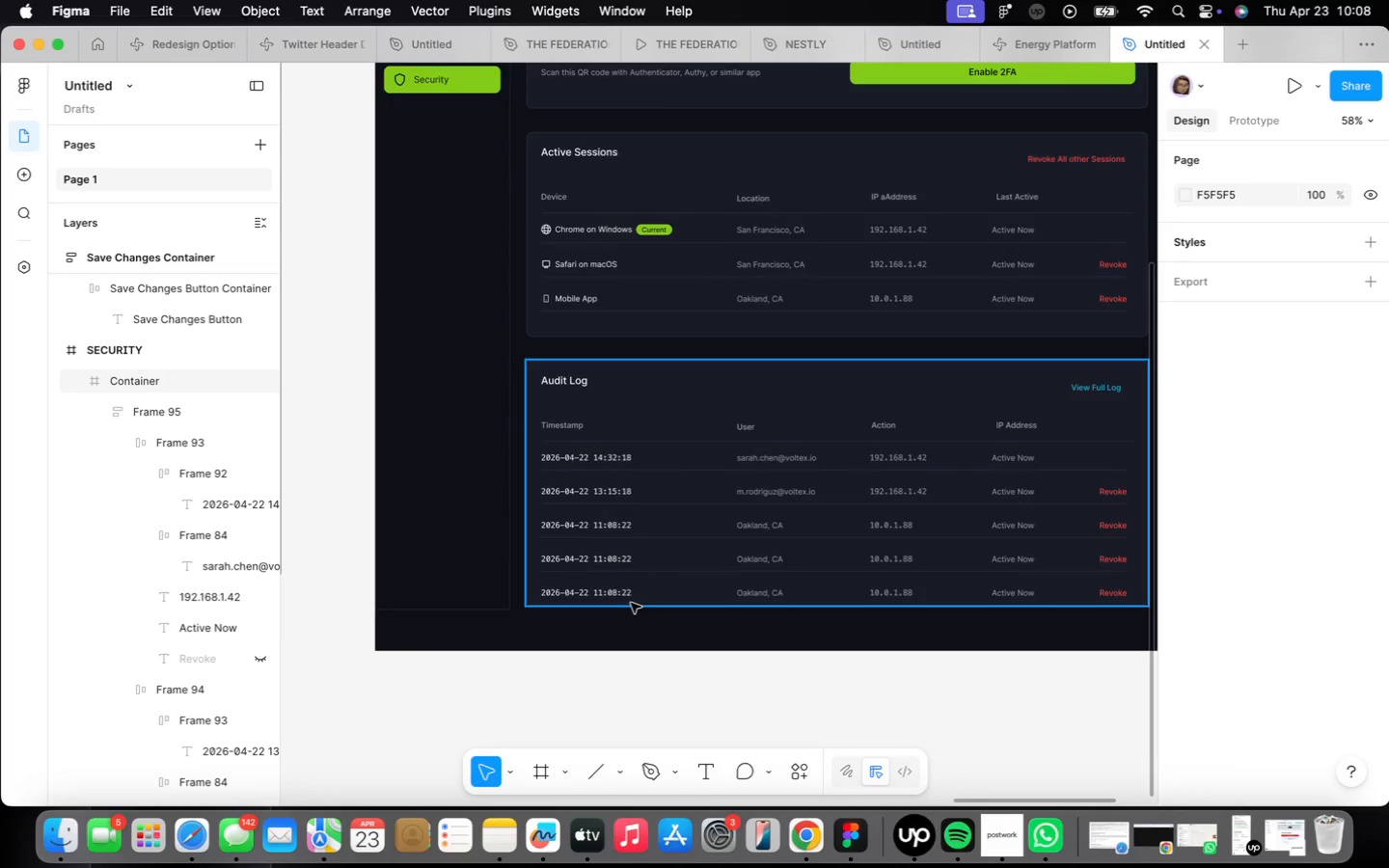 
scroll: coordinate [631, 604], scroll_direction: up, amount: 7.0
 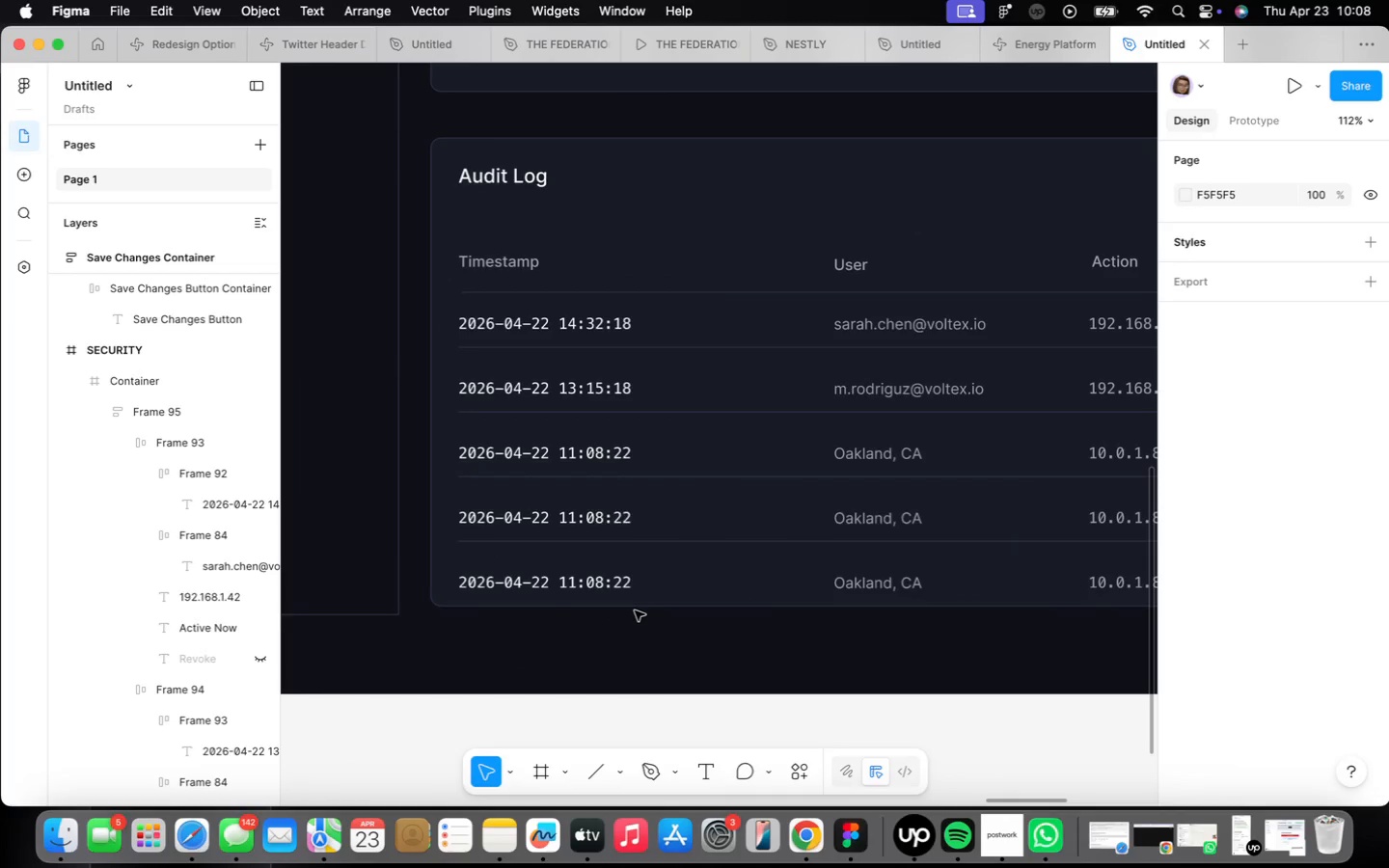 
double_click([637, 608])
 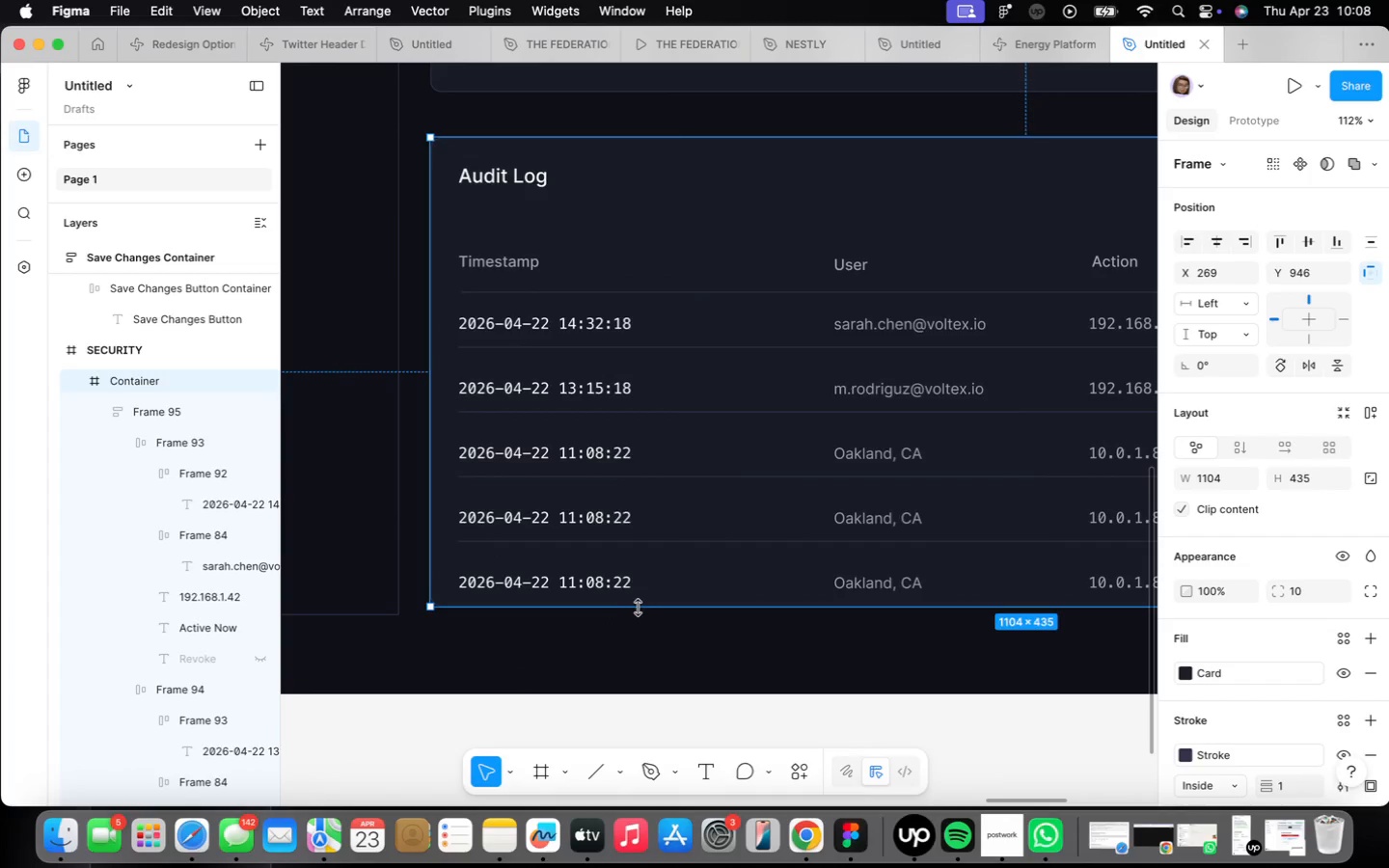 
left_click_drag(start_coordinate=[640, 609], to_coordinate=[645, 624])
 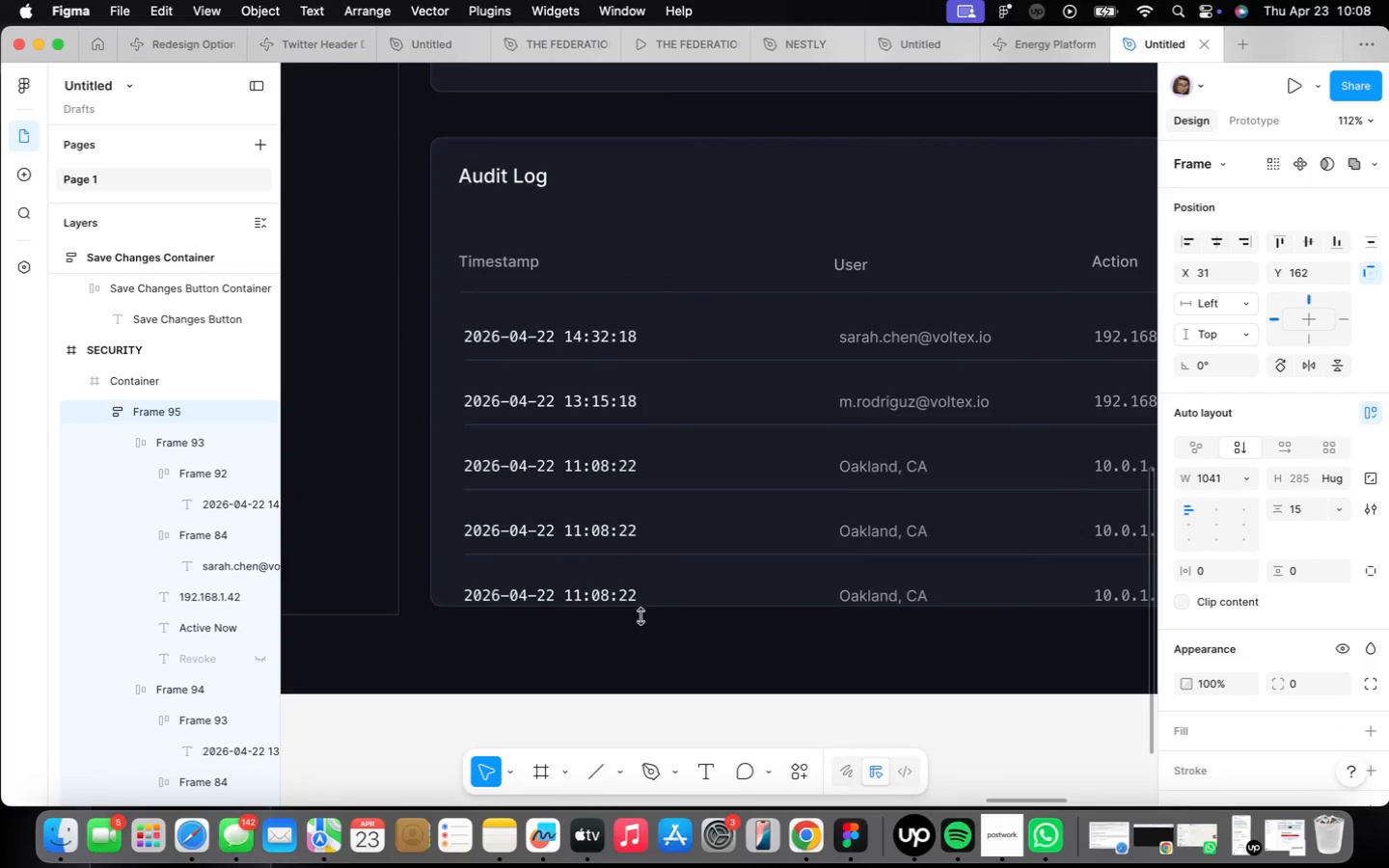 
key(Meta+CommandLeft)
 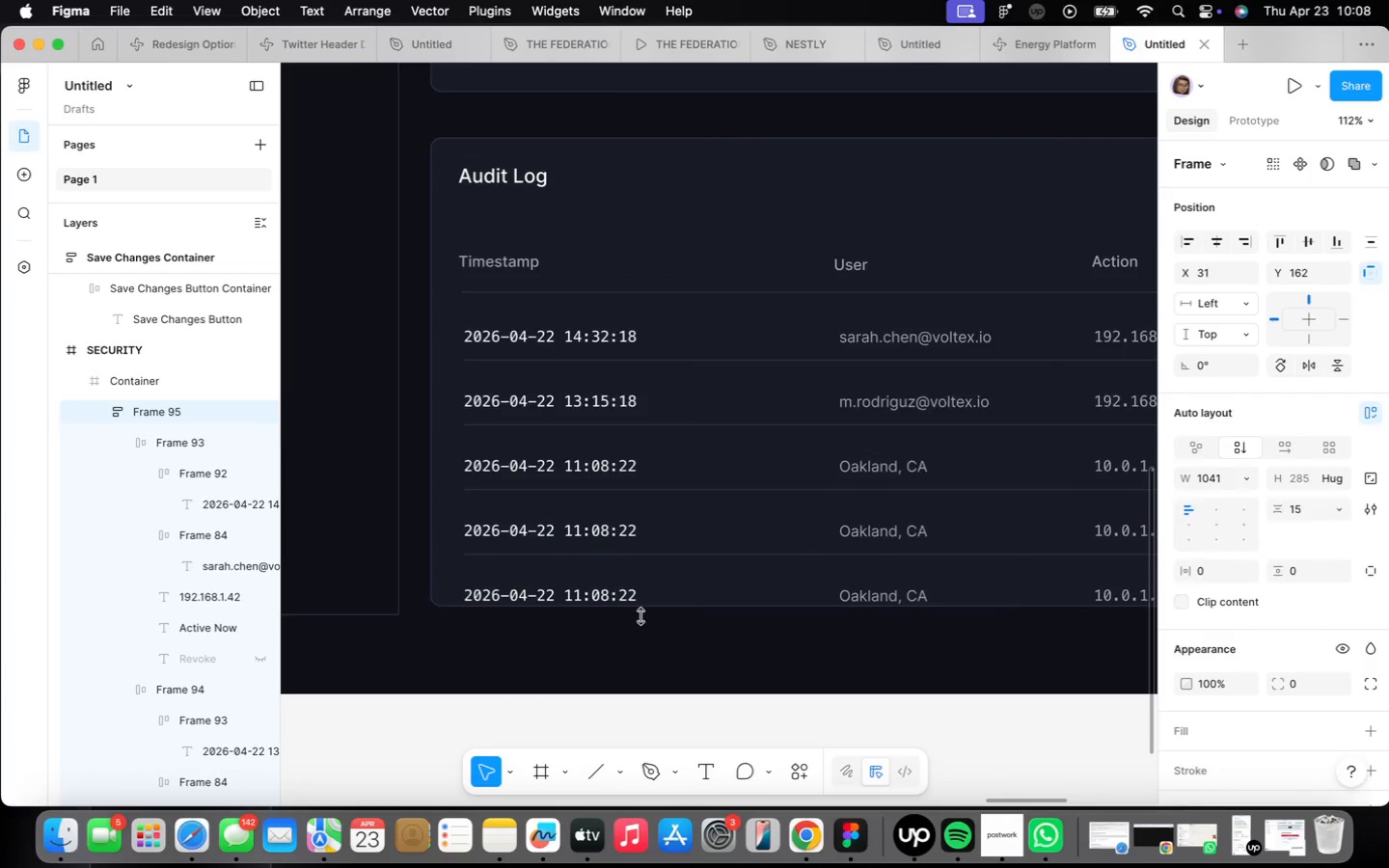 
key(Meta+Z)
 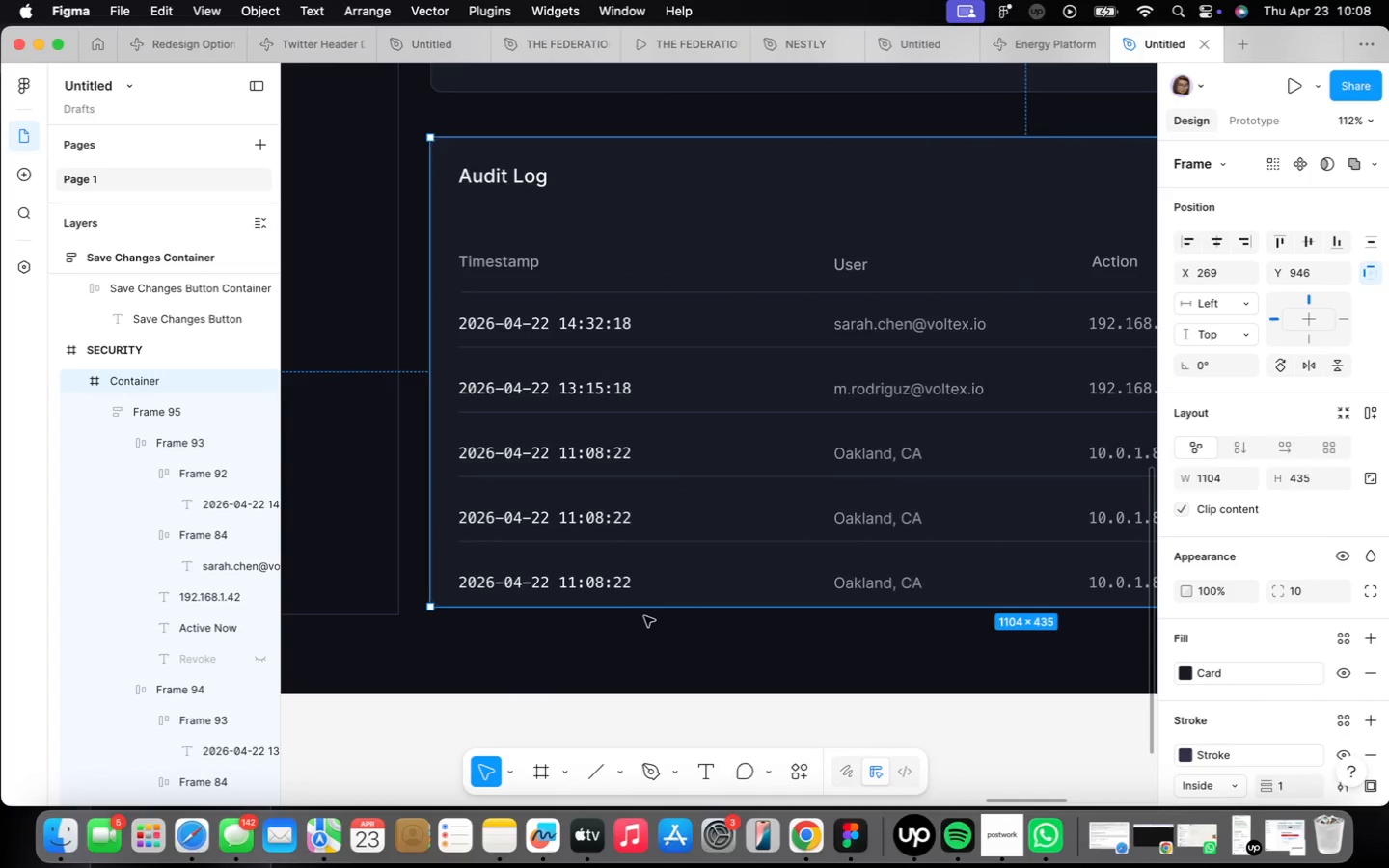 
left_click_drag(start_coordinate=[640, 608], to_coordinate=[643, 629])
 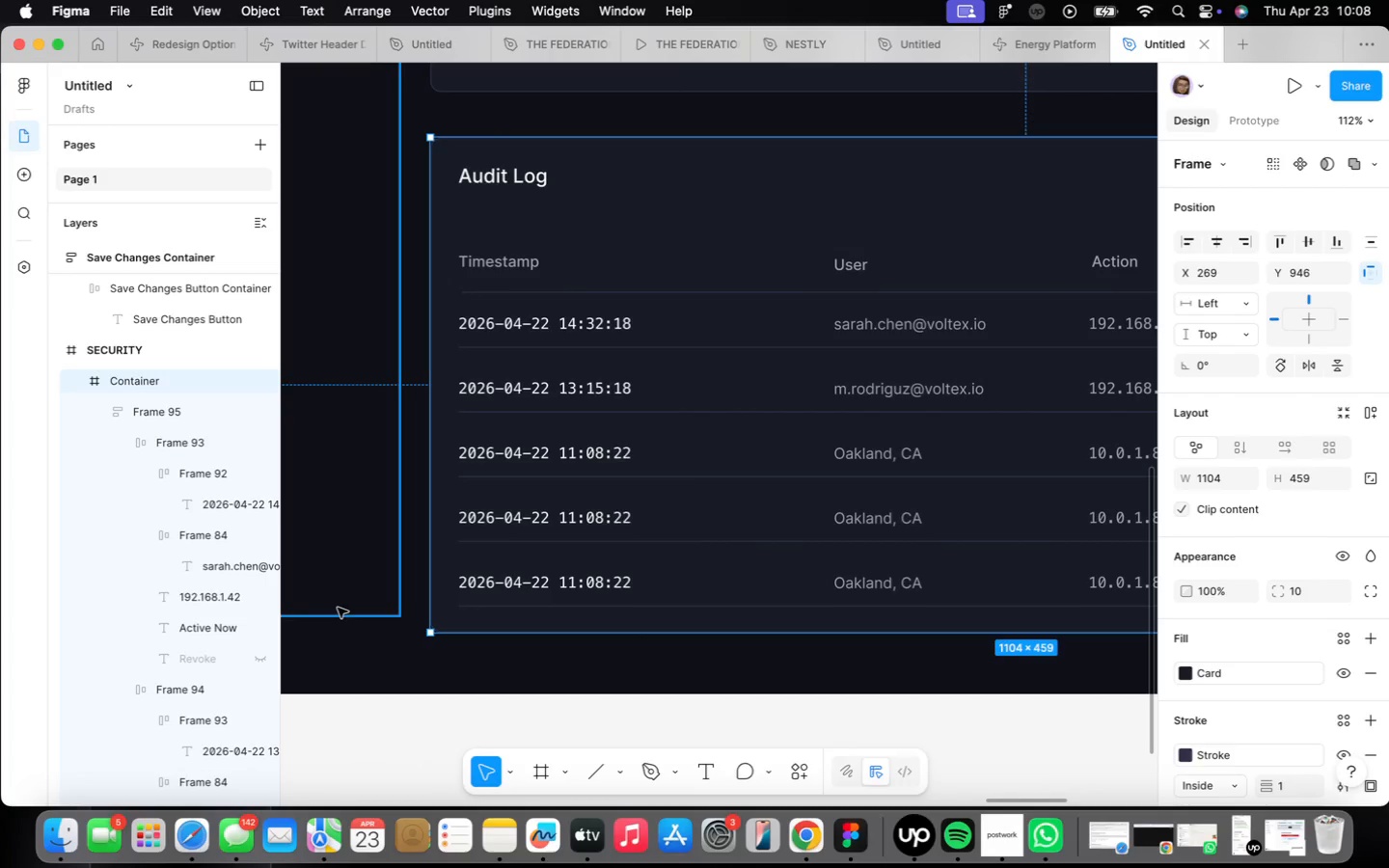 
left_click([330, 586])
 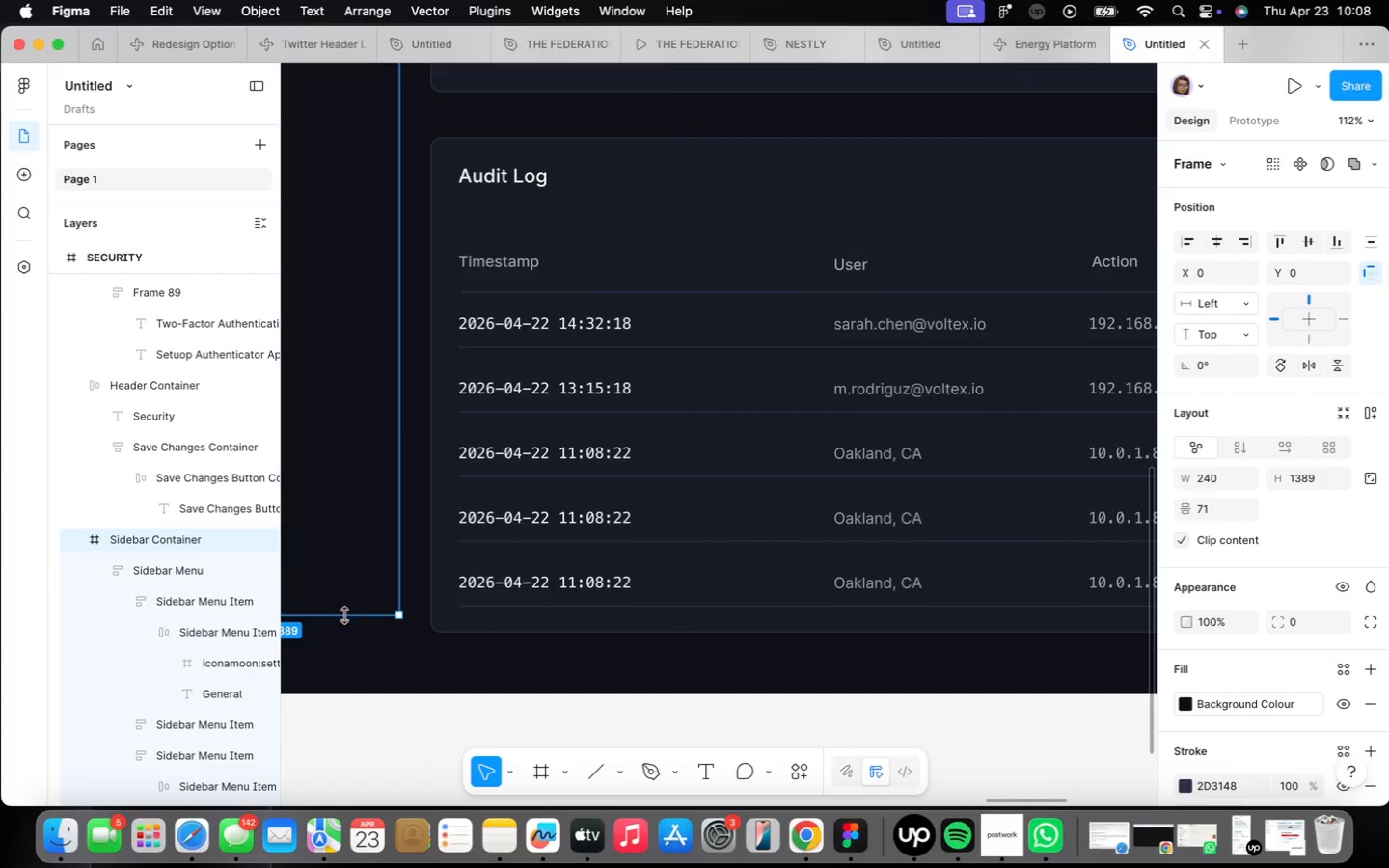 
left_click_drag(start_coordinate=[344, 615], to_coordinate=[348, 693])
 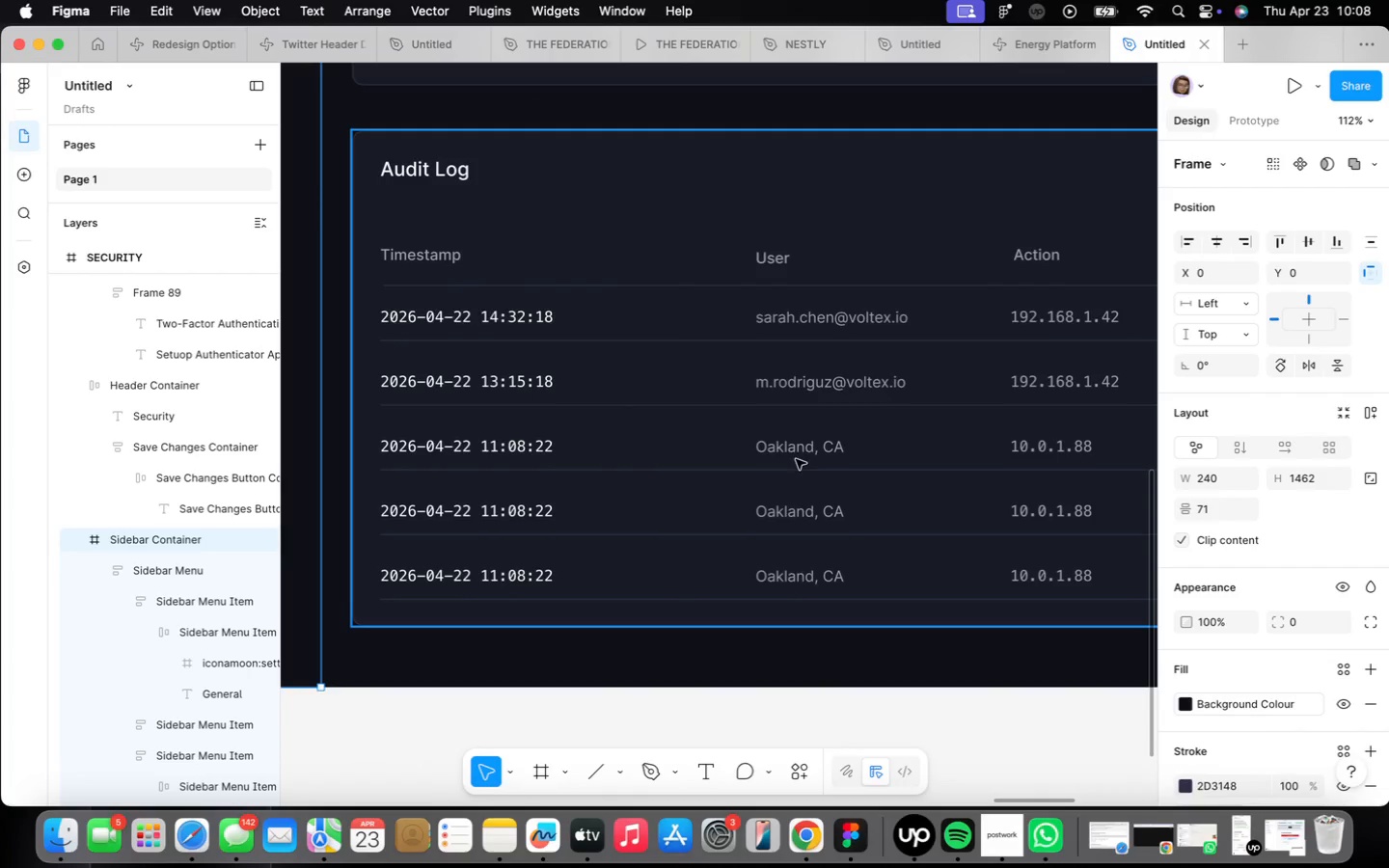 
double_click([798, 439])
 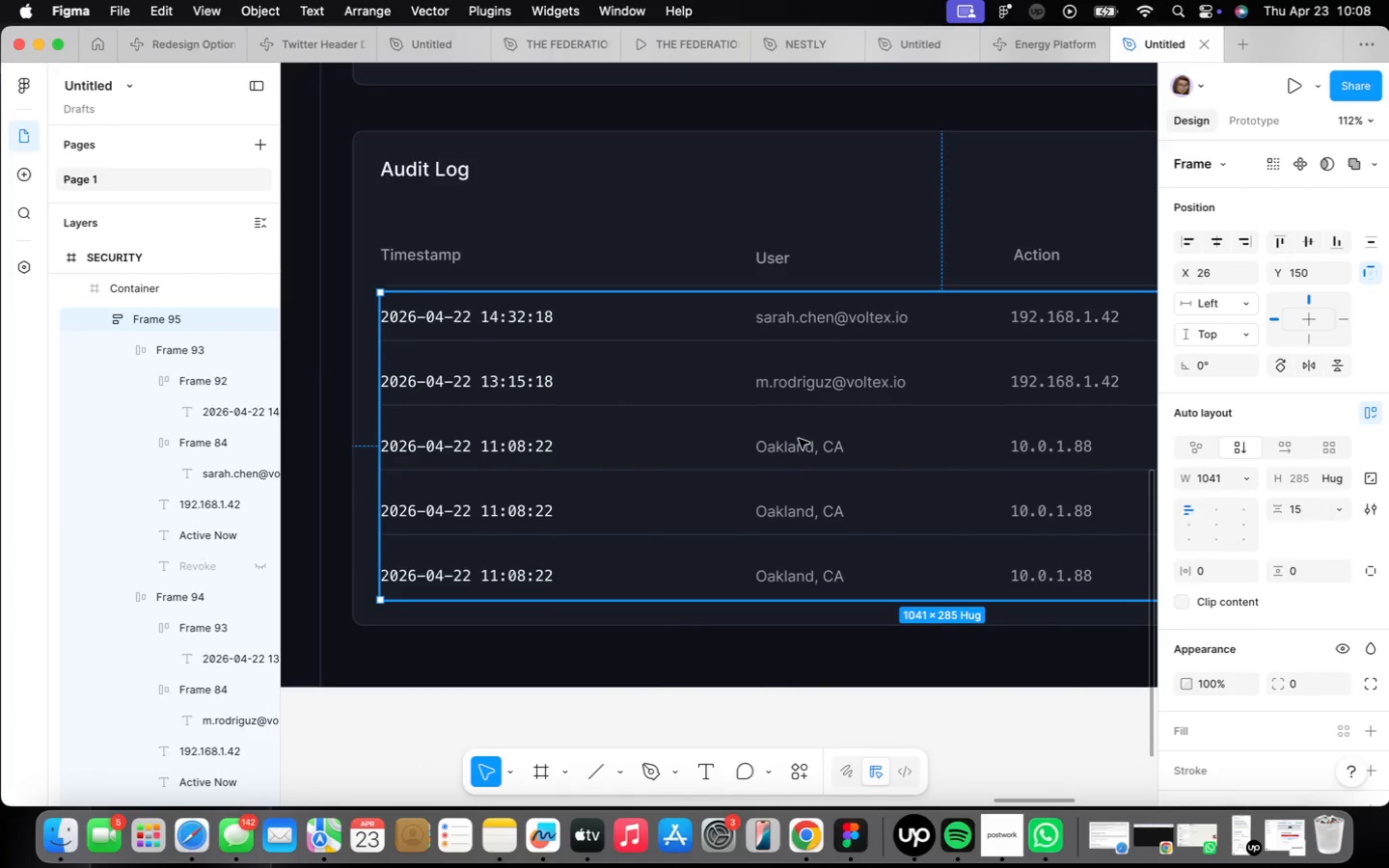 
triple_click([799, 439])
 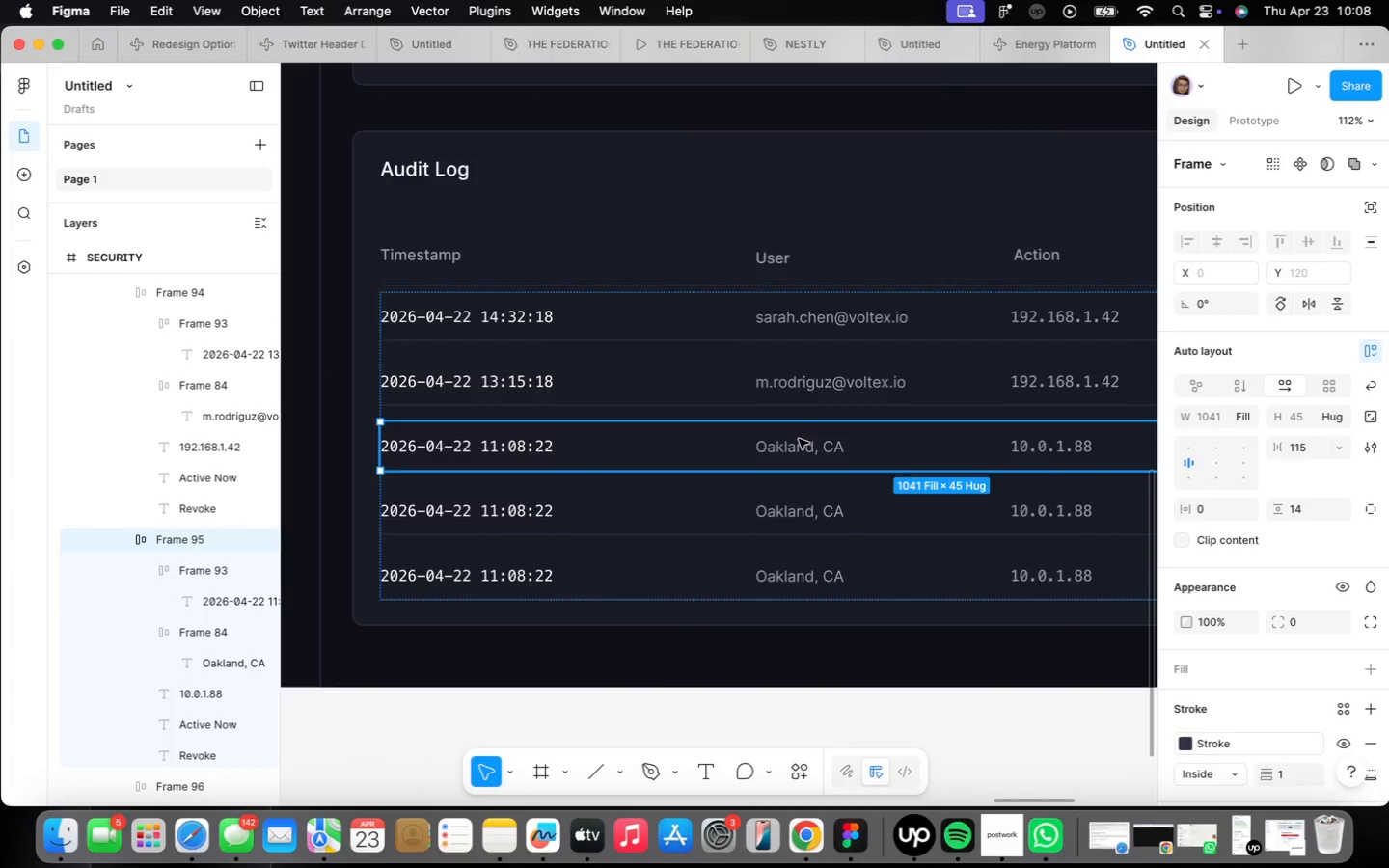 
triple_click([799, 439])
 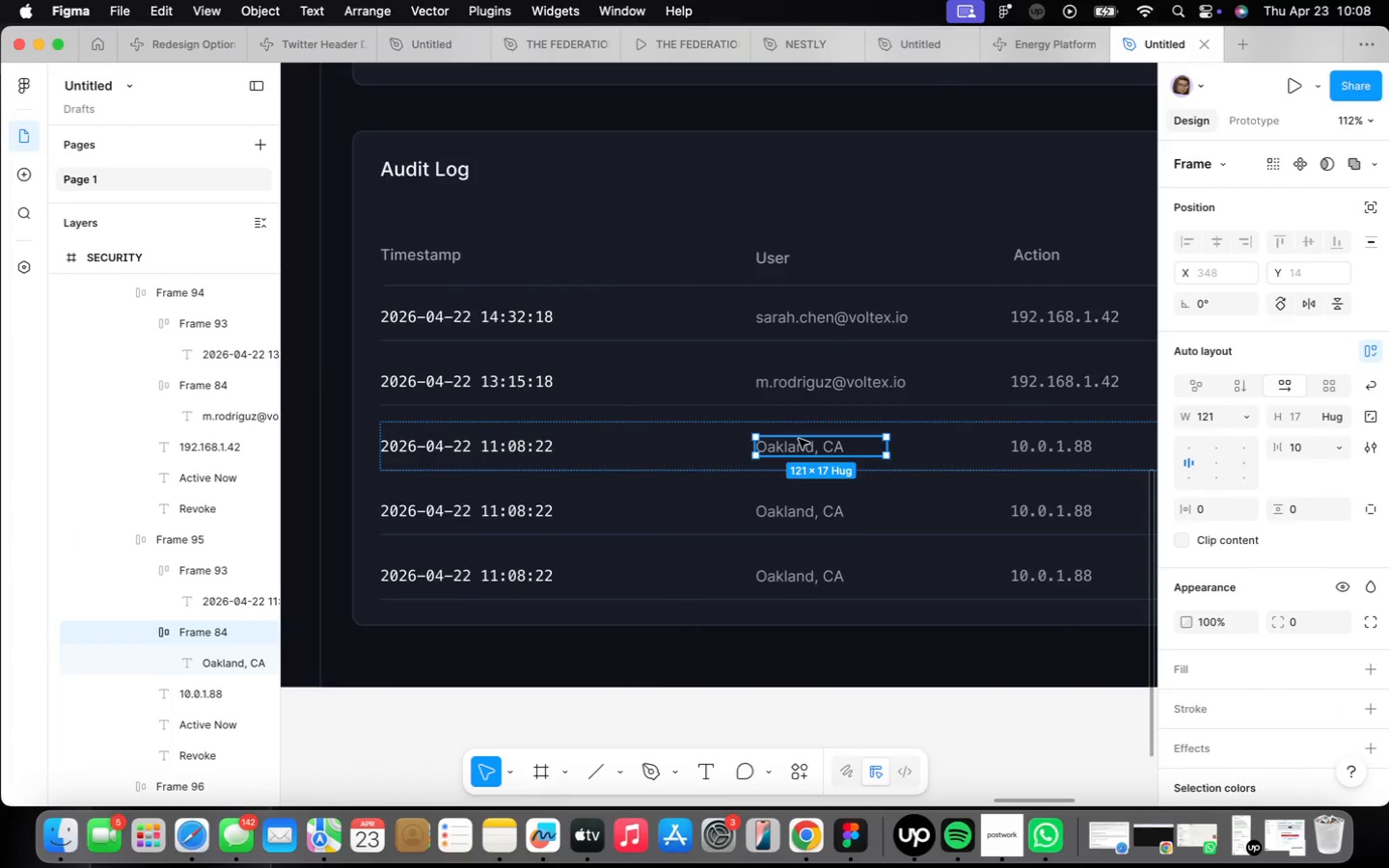 
triple_click([799, 439])
 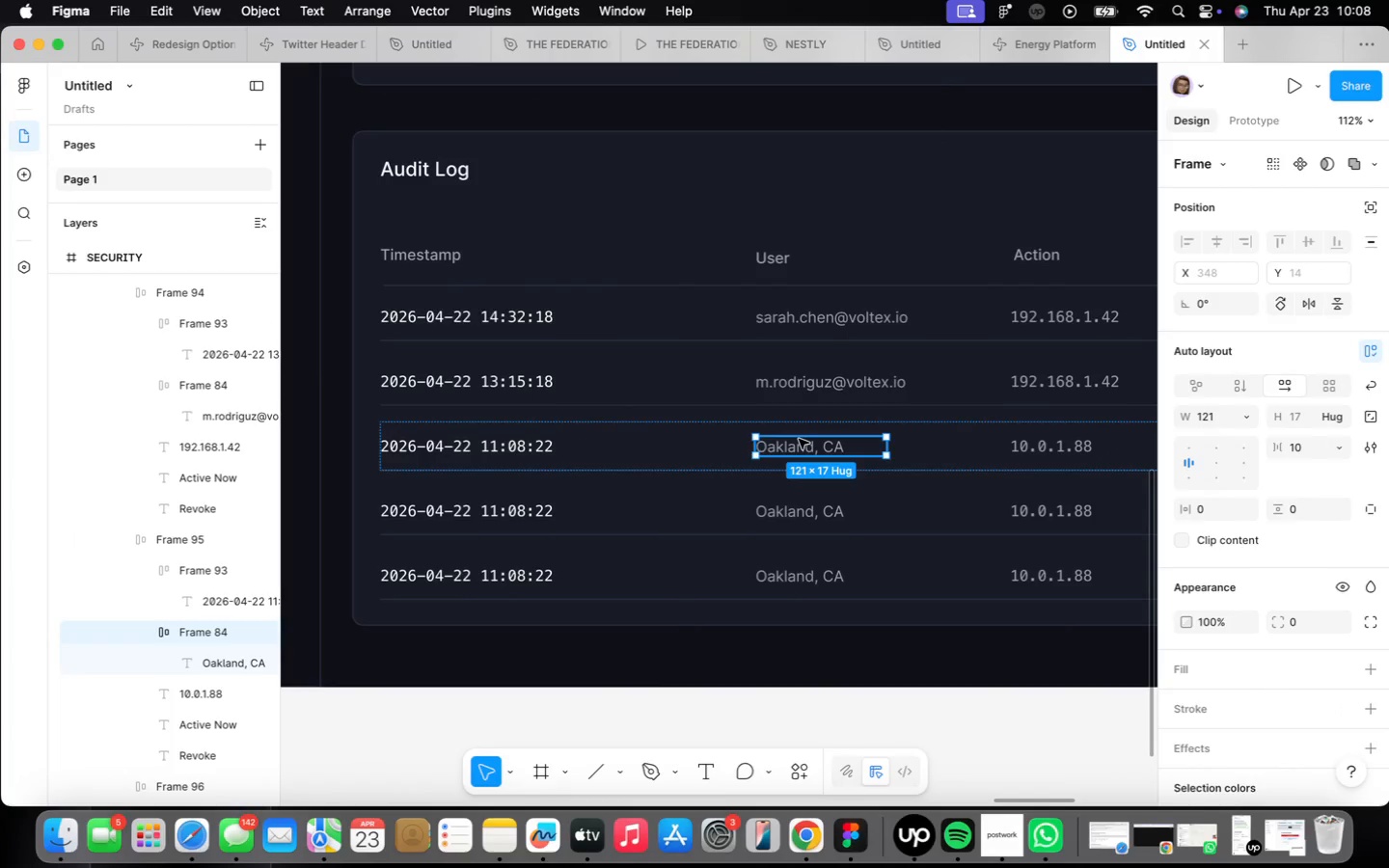 
triple_click([799, 439])
 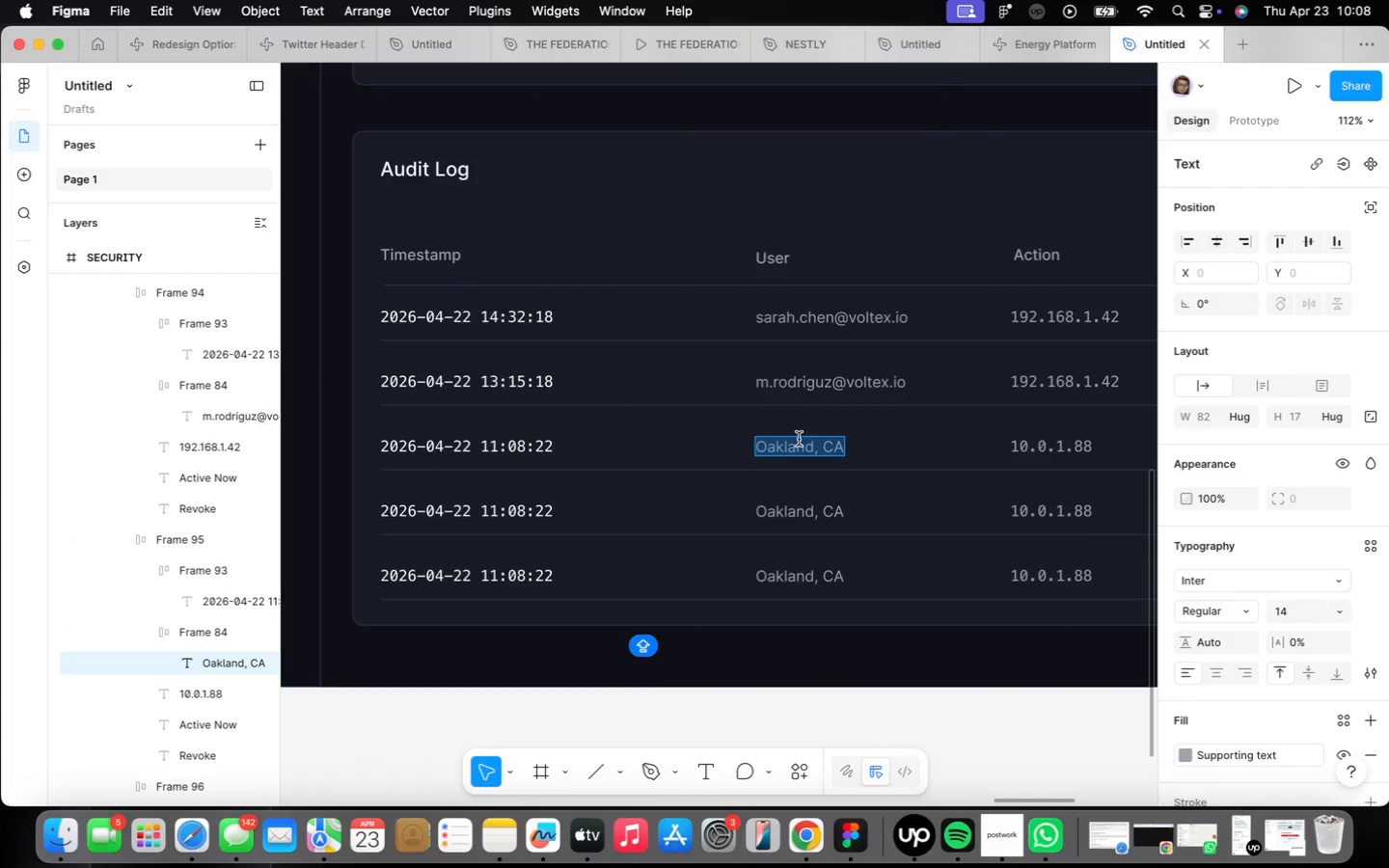 
type(e.watson@voltage.io)
 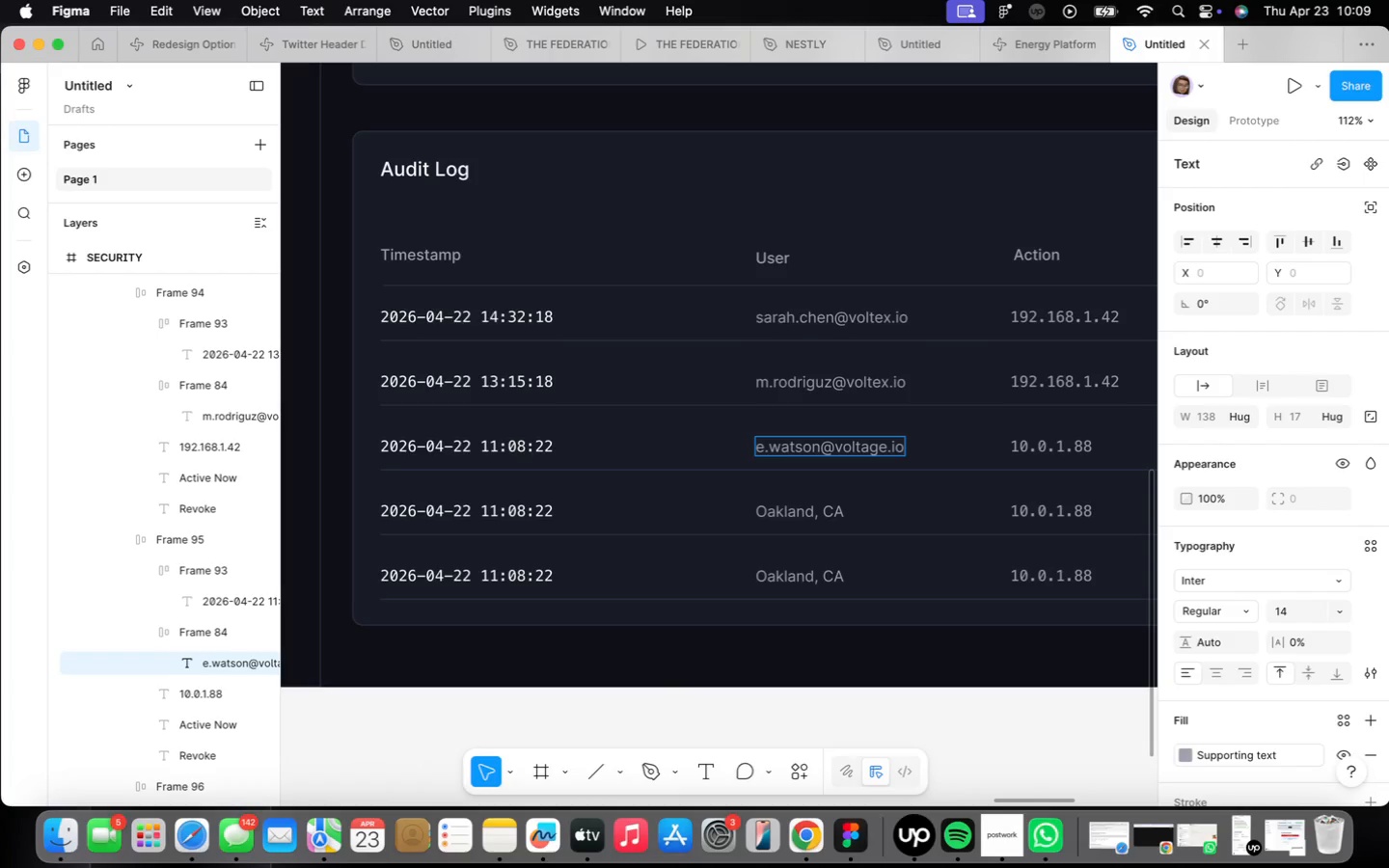 
wait(30.22)
 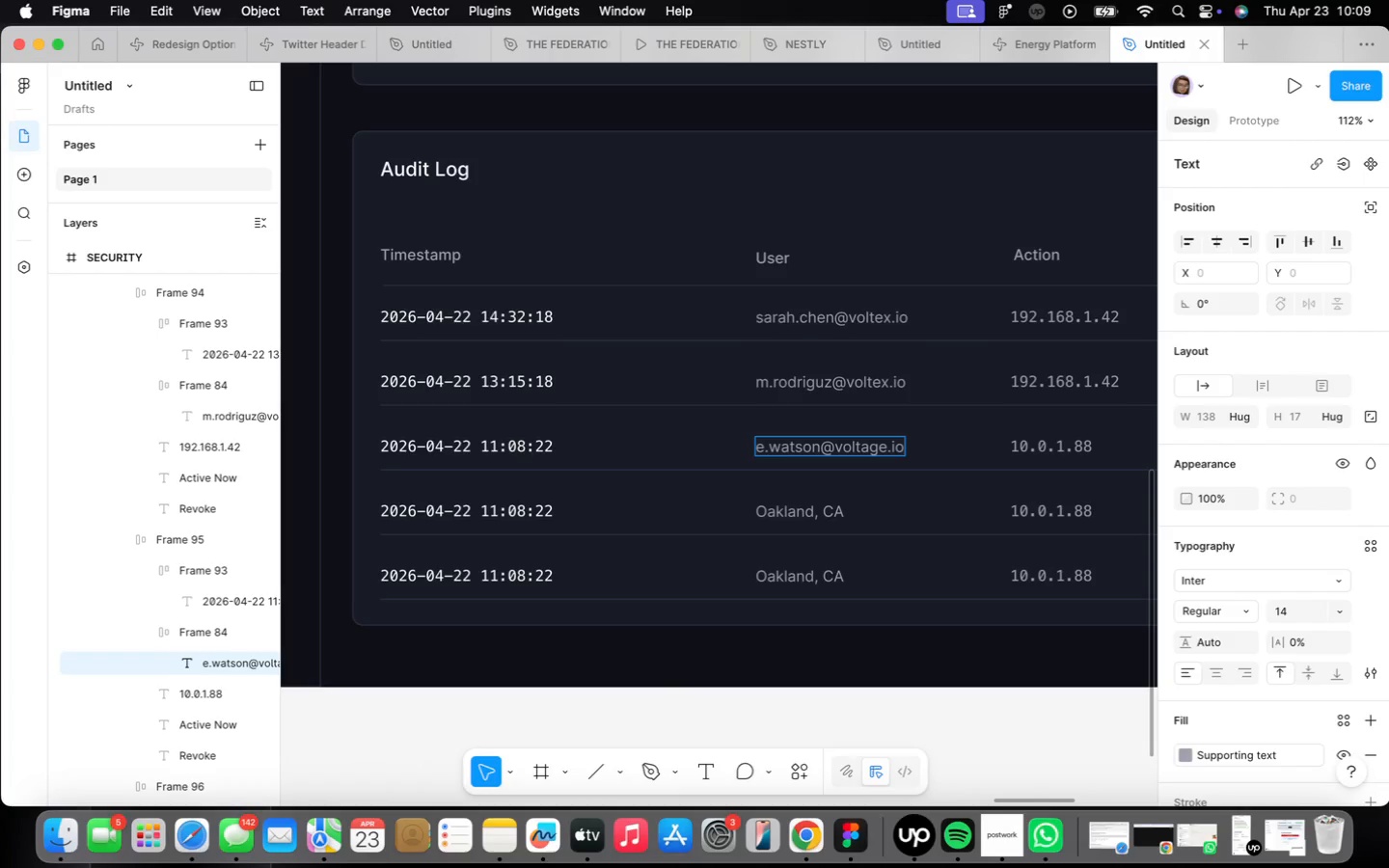 
double_click([806, 517])
 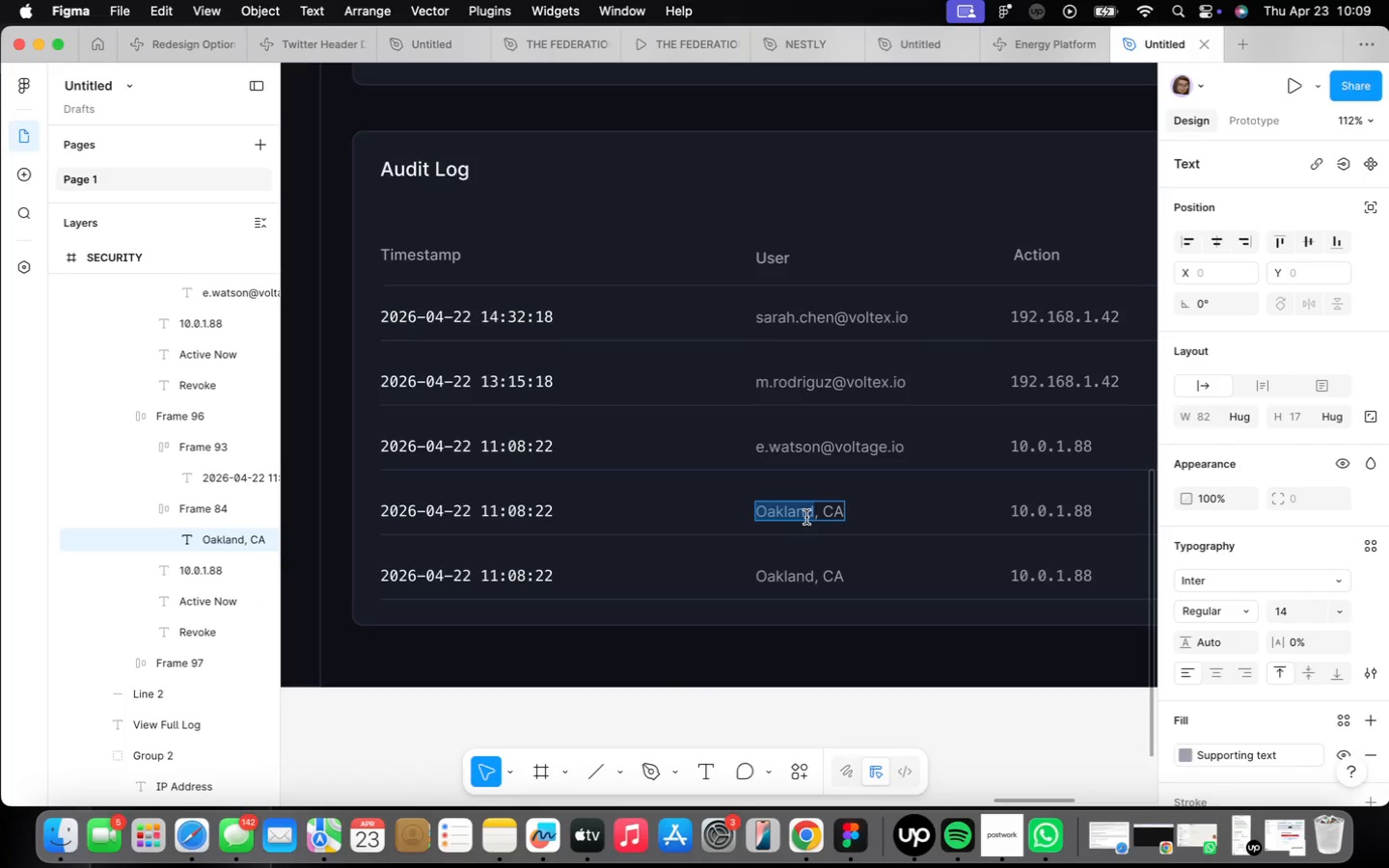 
double_click([806, 517])
 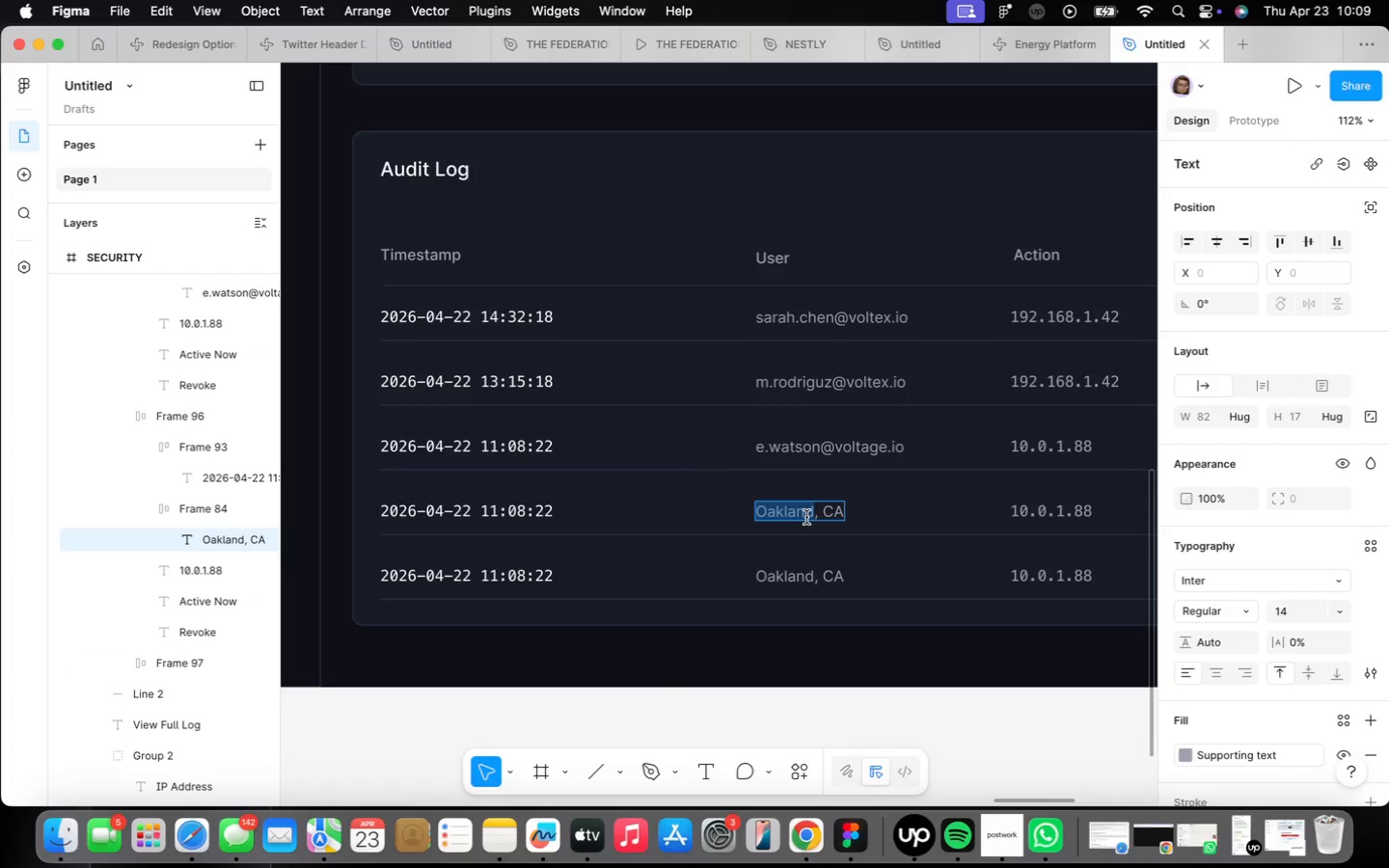 
triple_click([806, 517])
 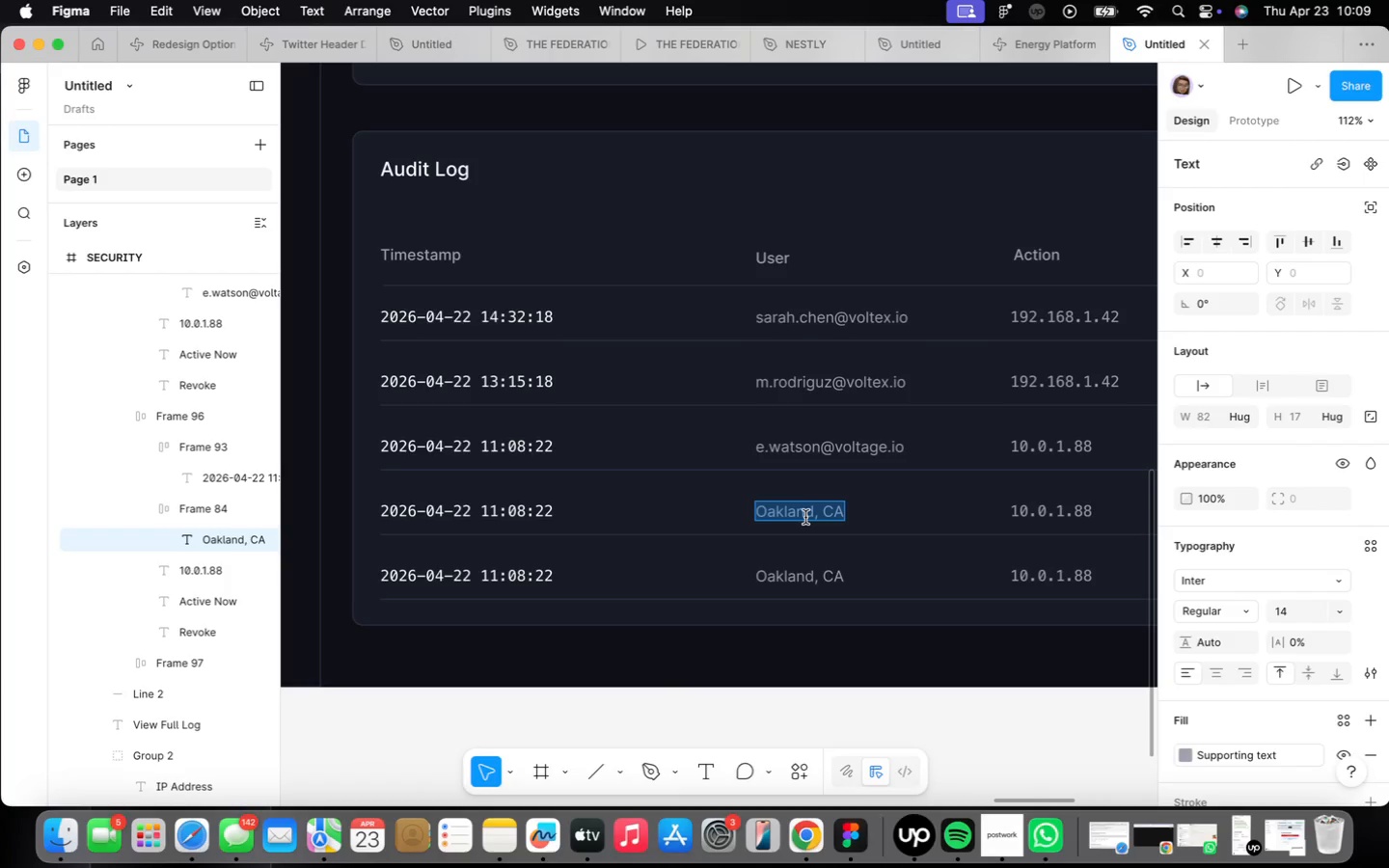 
wait(13.39)
 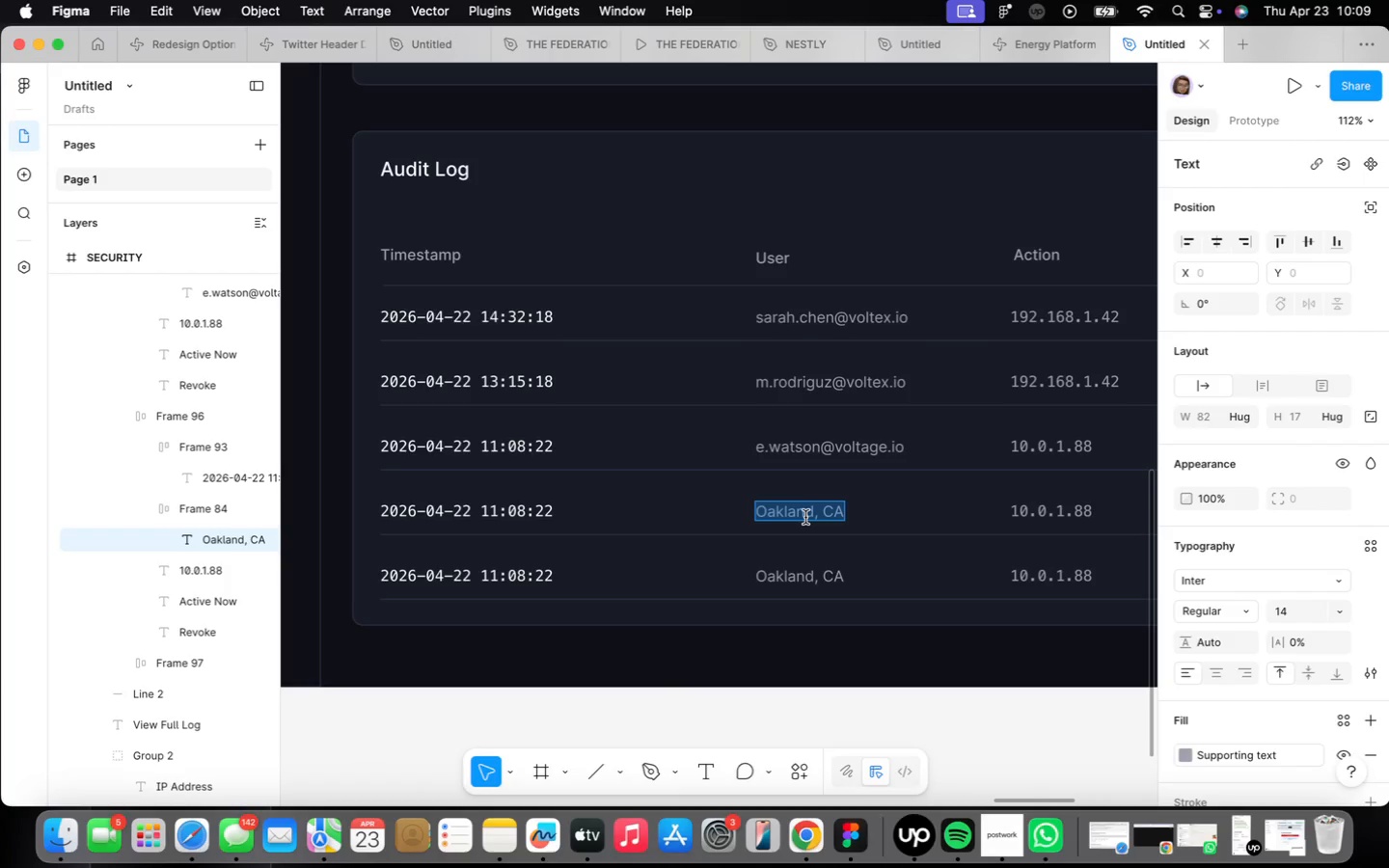 
type(sarah.chen@voltex.io)
 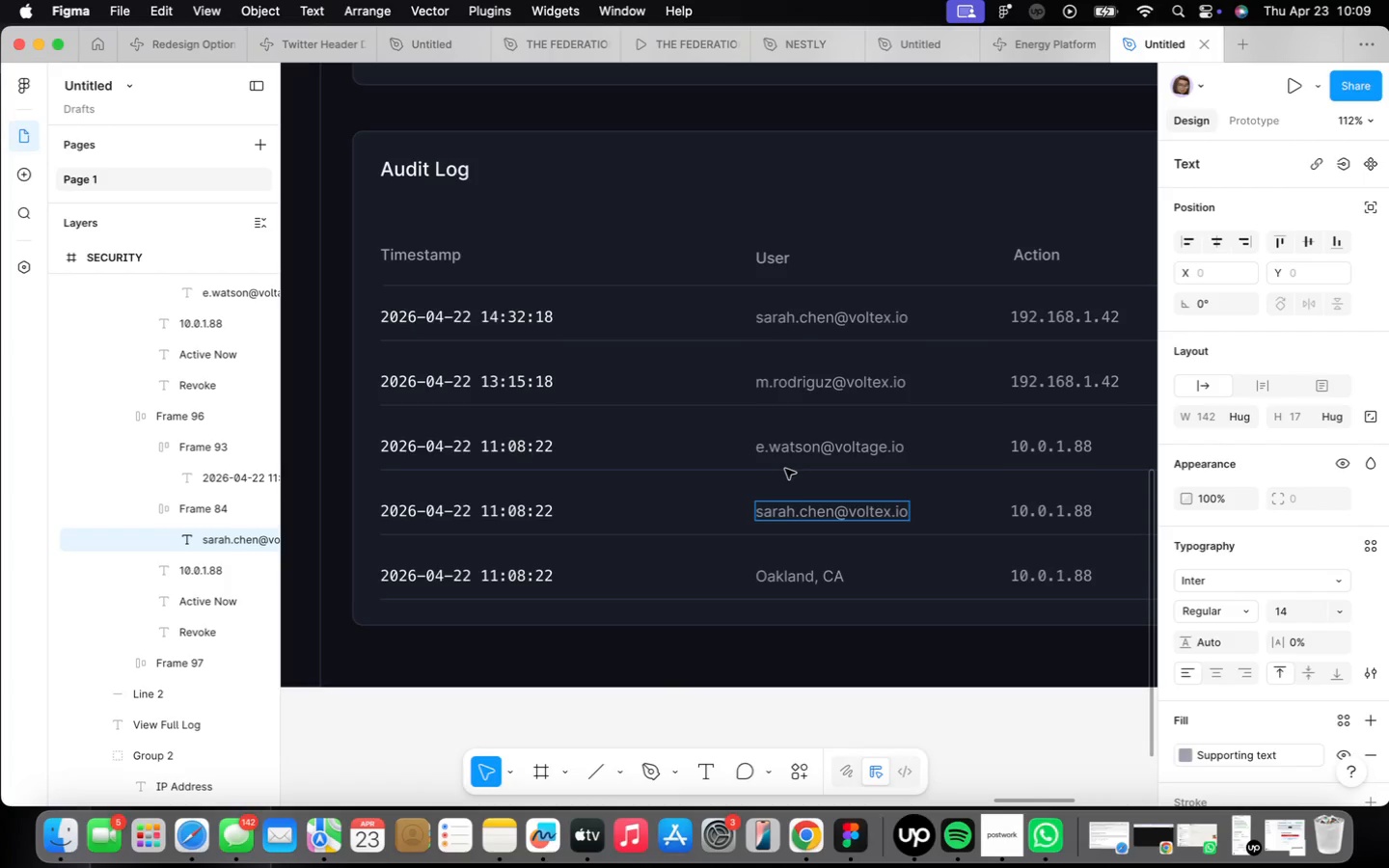 
wait(34.12)
 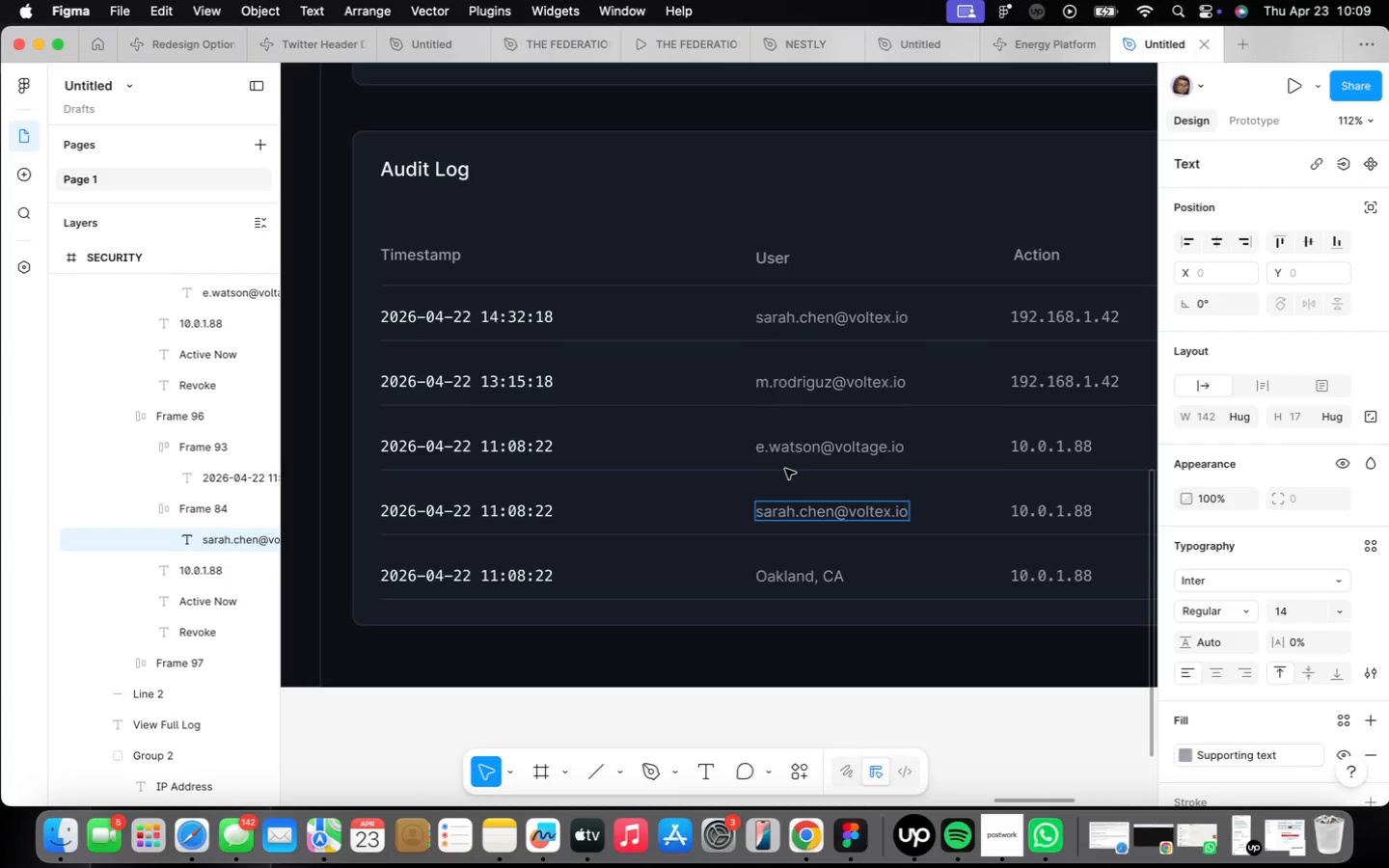 
double_click([772, 583])
 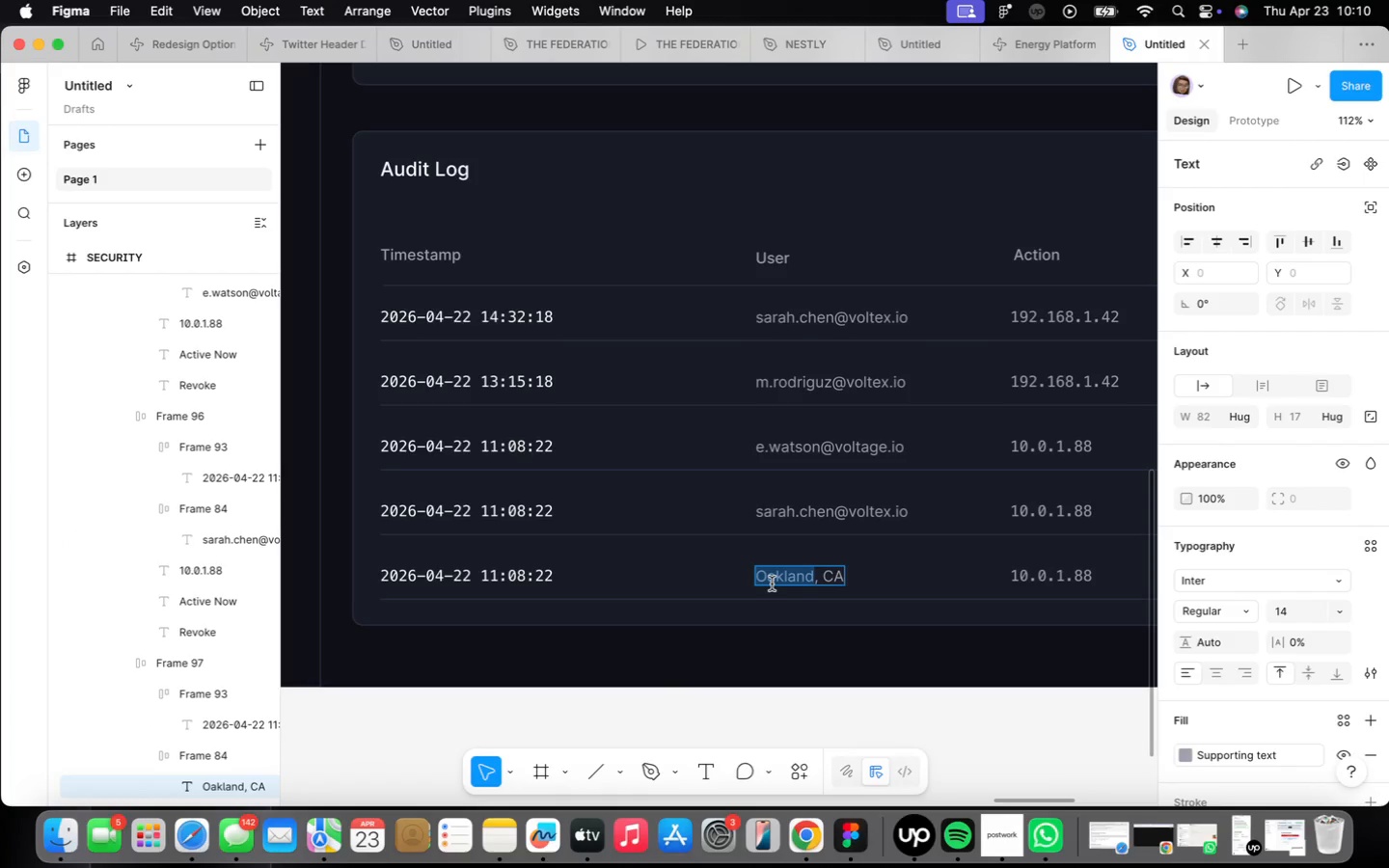 
triple_click([772, 583])
 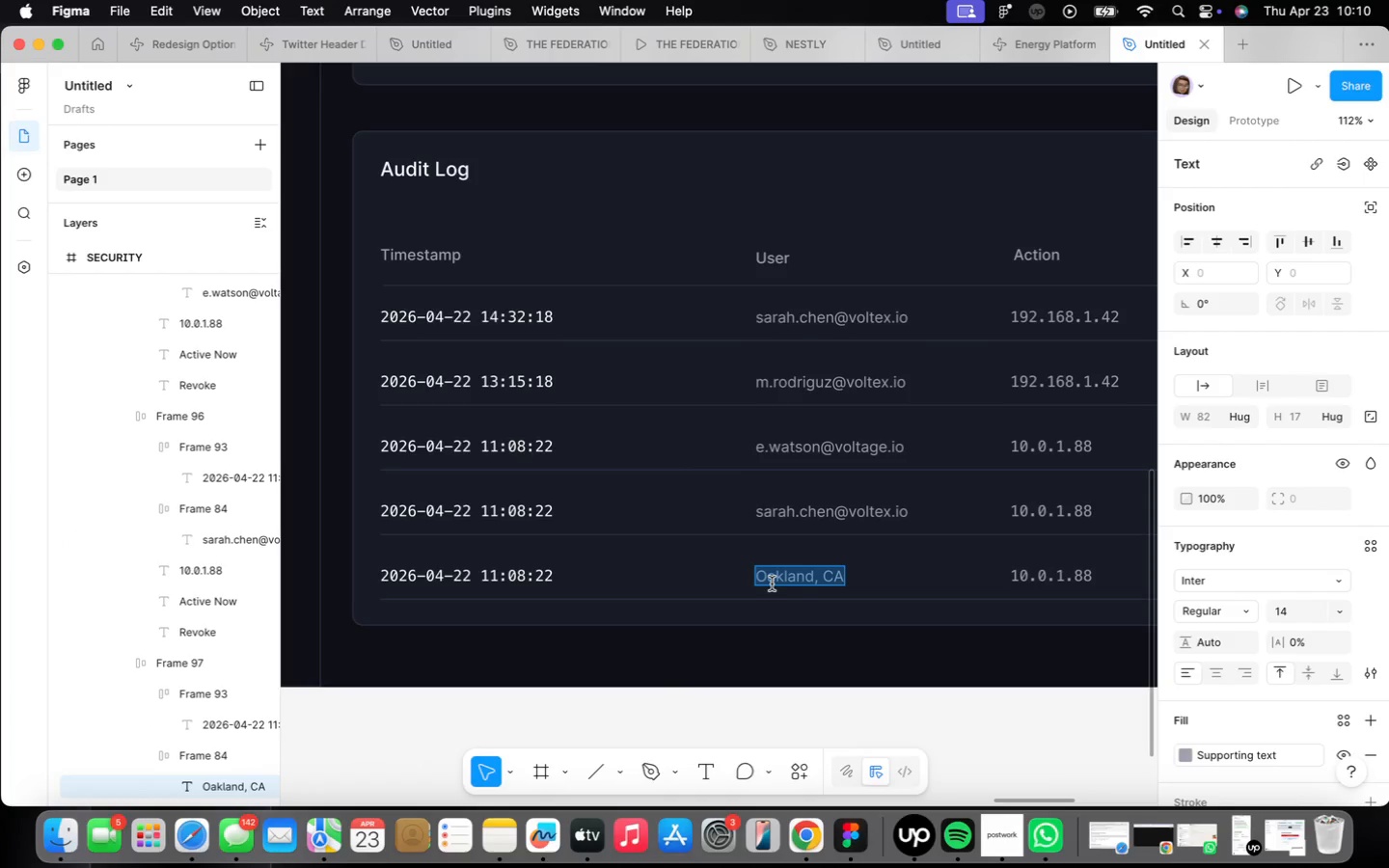 
triple_click([772, 583])
 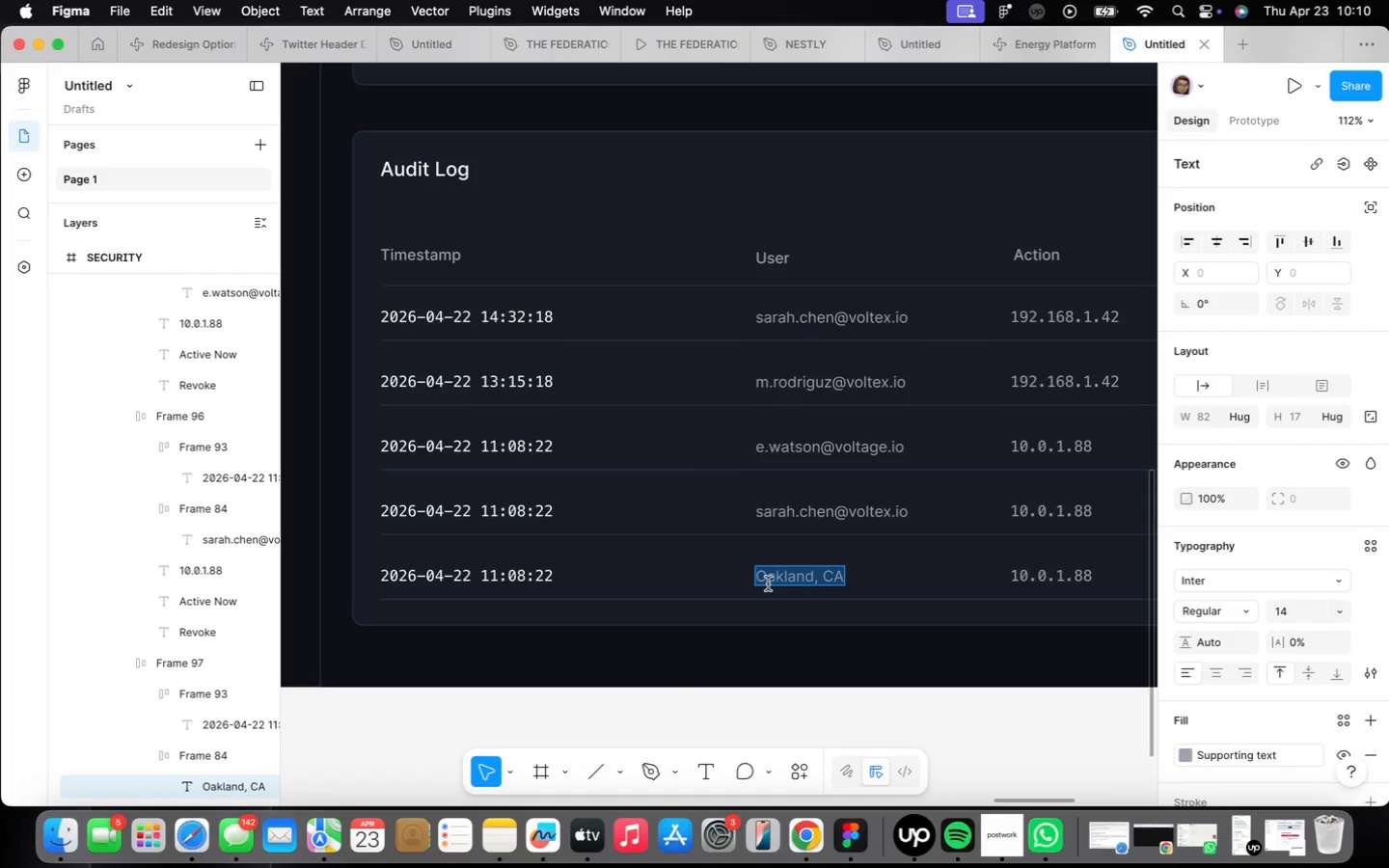 
type(m.rodr)
 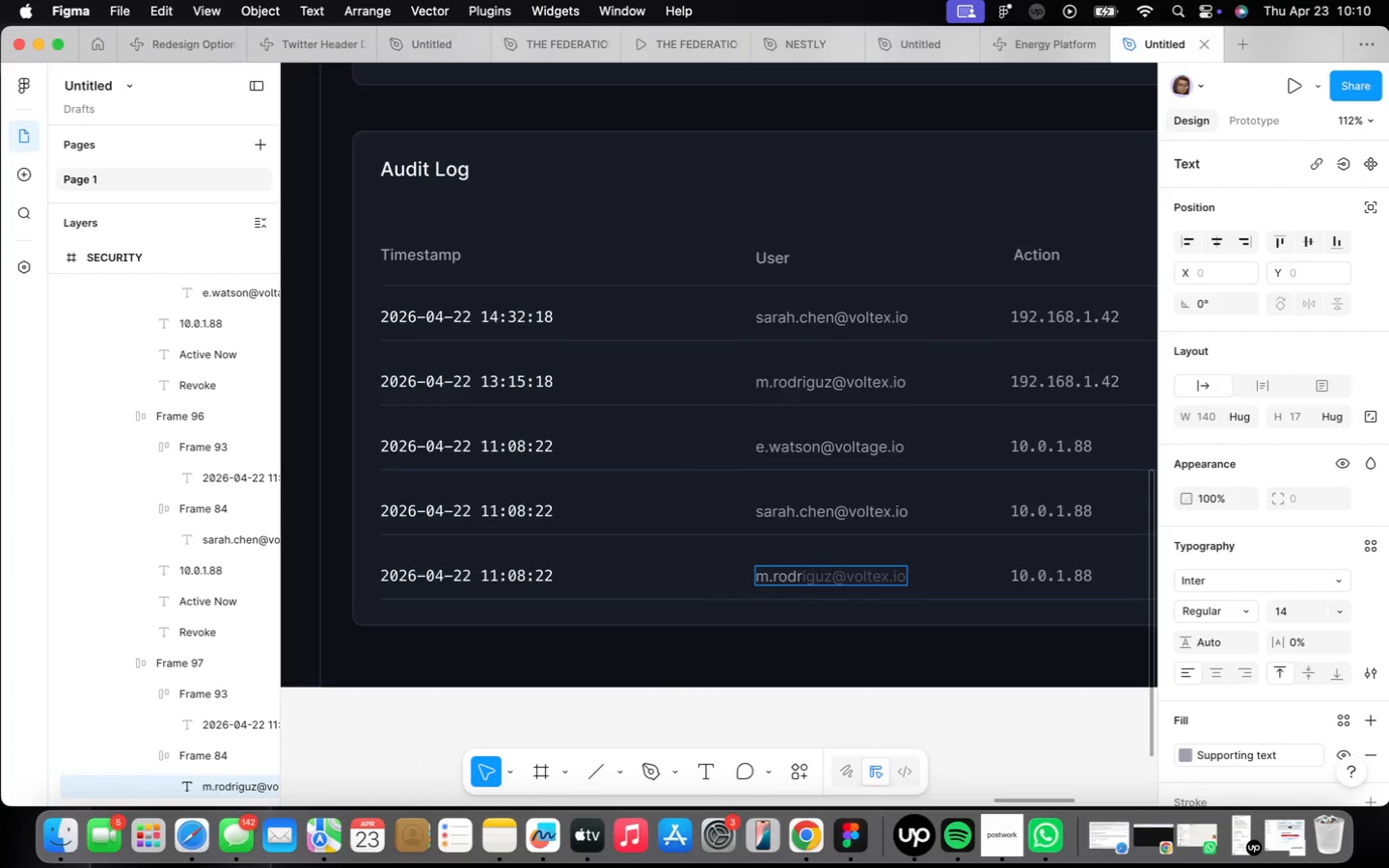 
key(ArrowRight)
 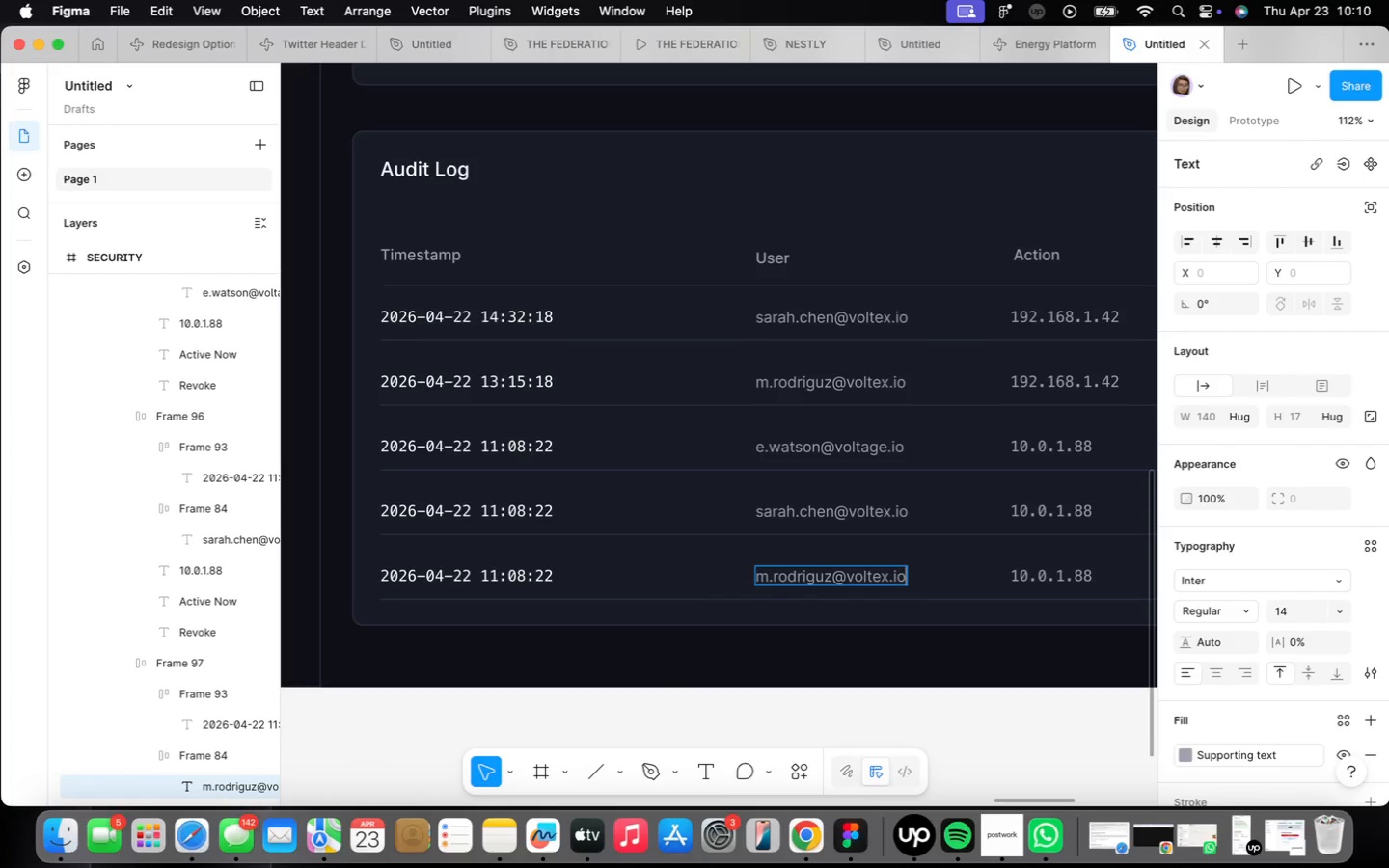 
key(ArrowRight)
 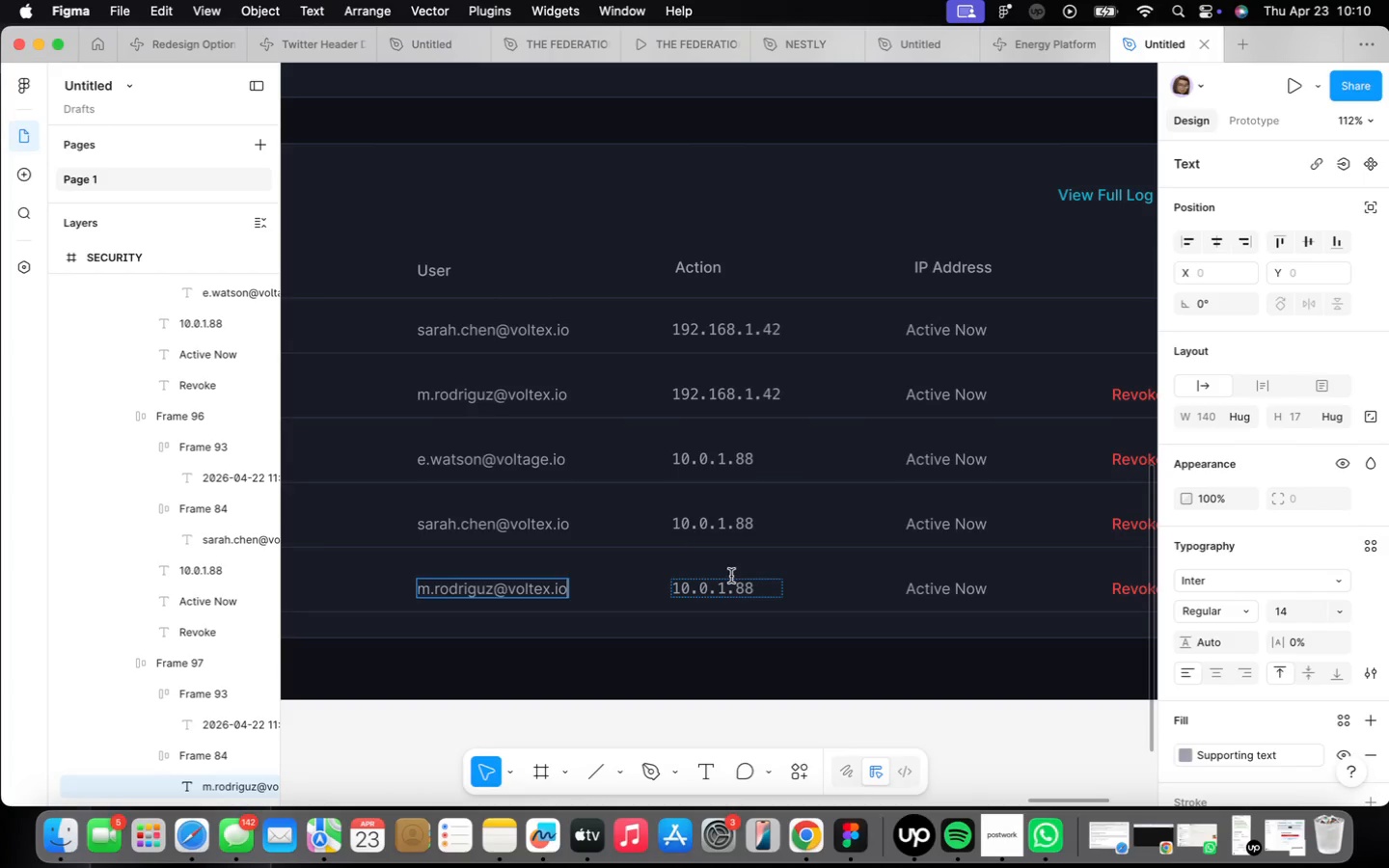 
wait(9.3)
 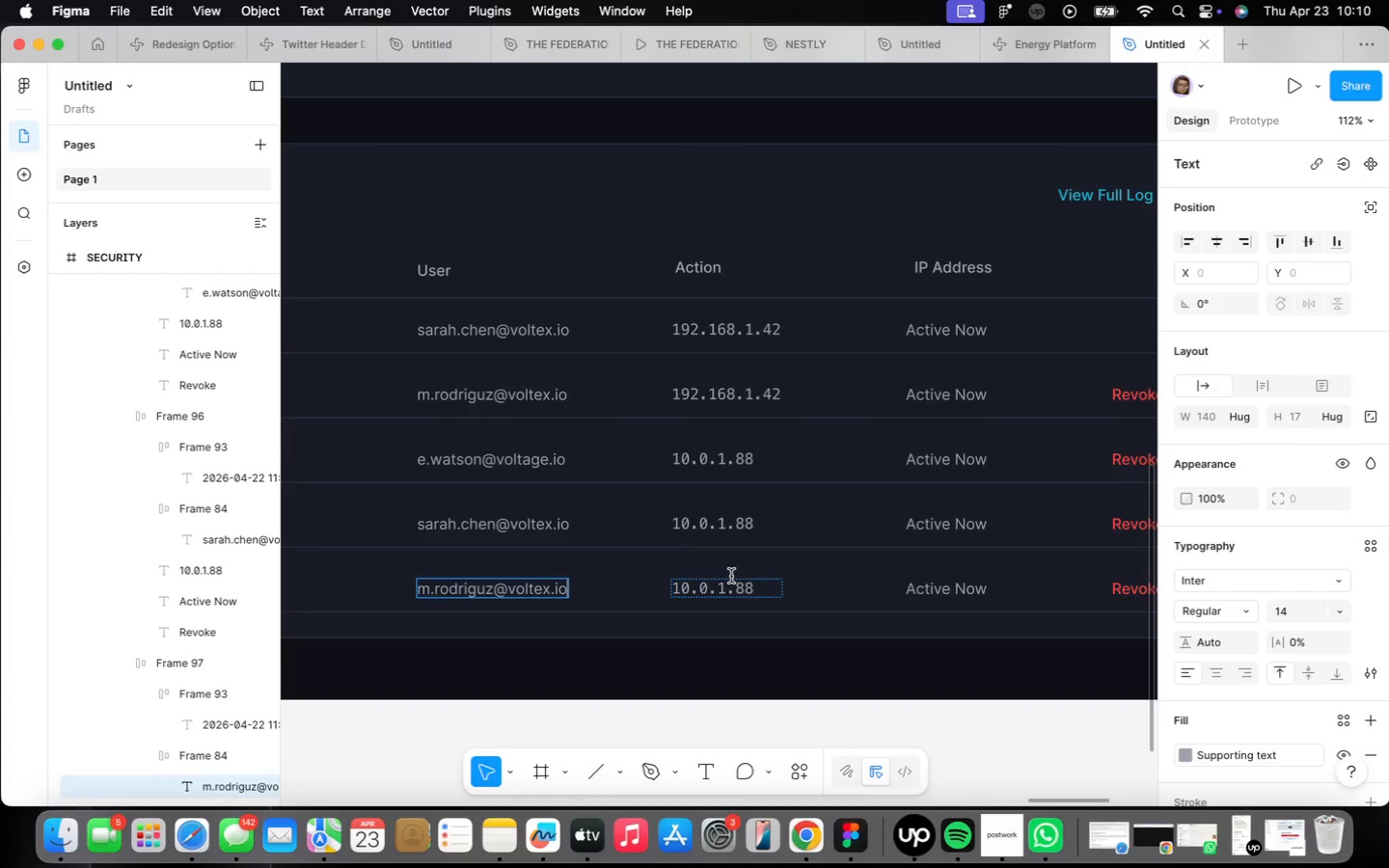 
left_click([1227, 397])
 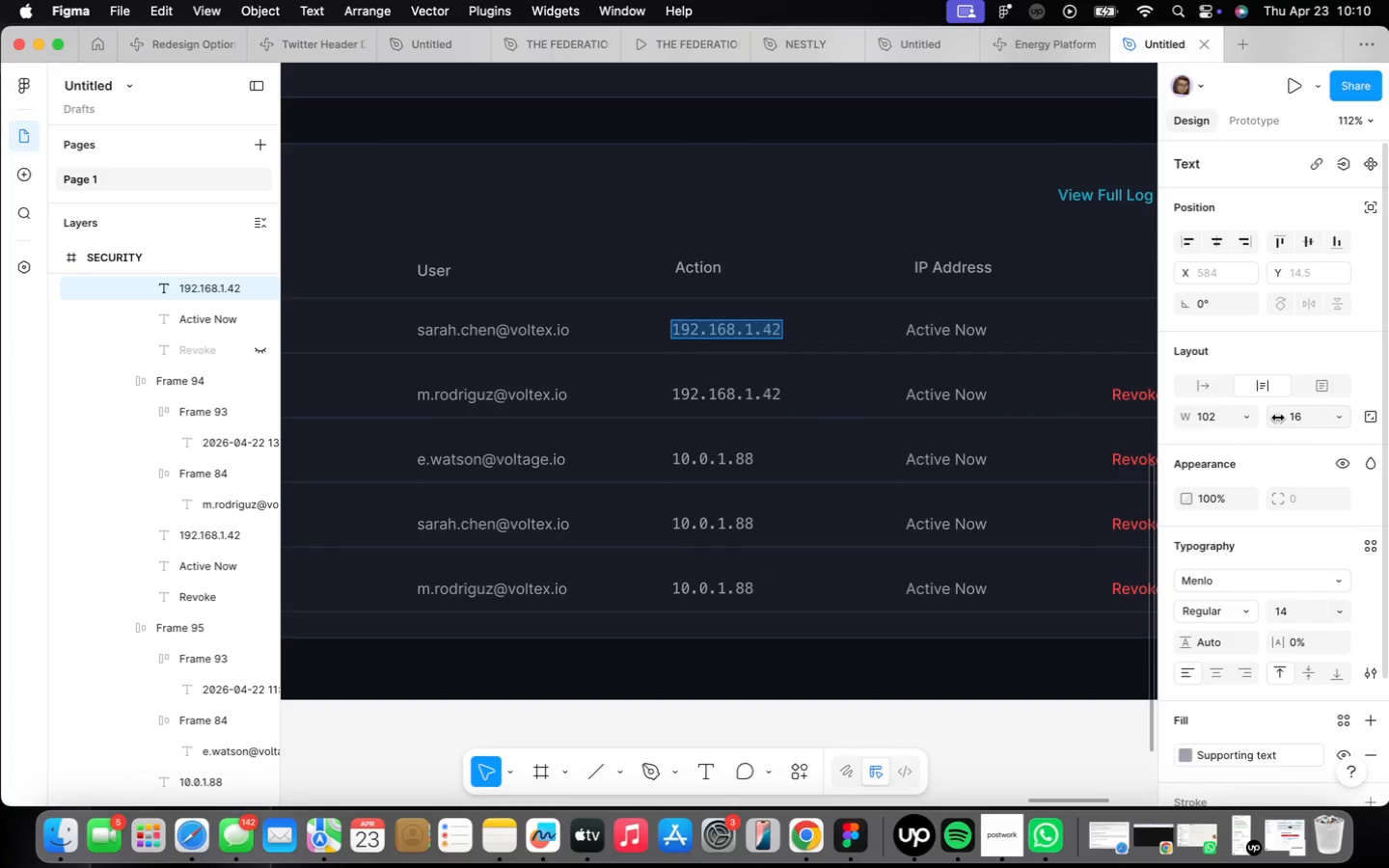 
type(Y)
key(Backspace)
type(Updated Notification Settings)
 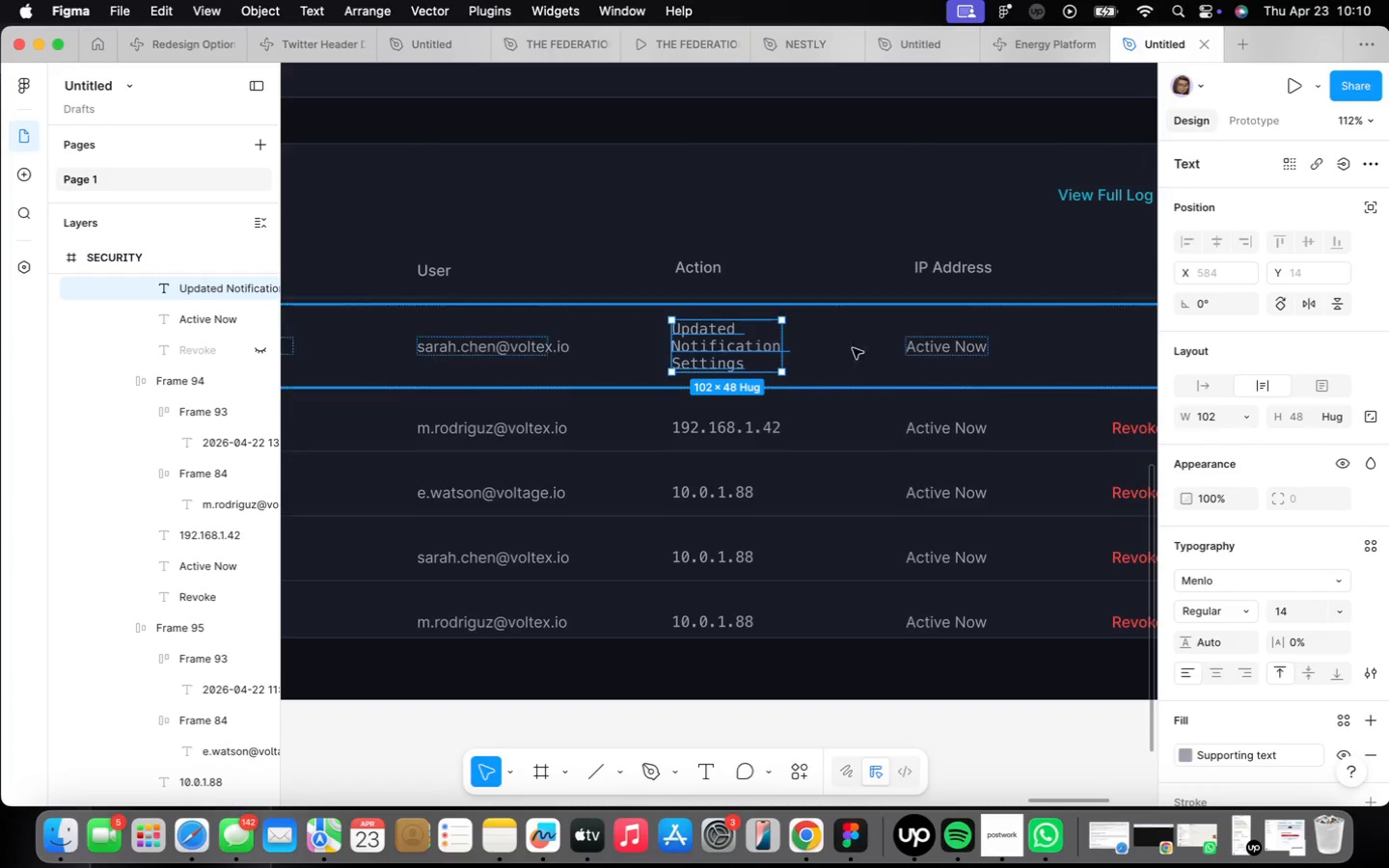 
left_click([1247, 575])
 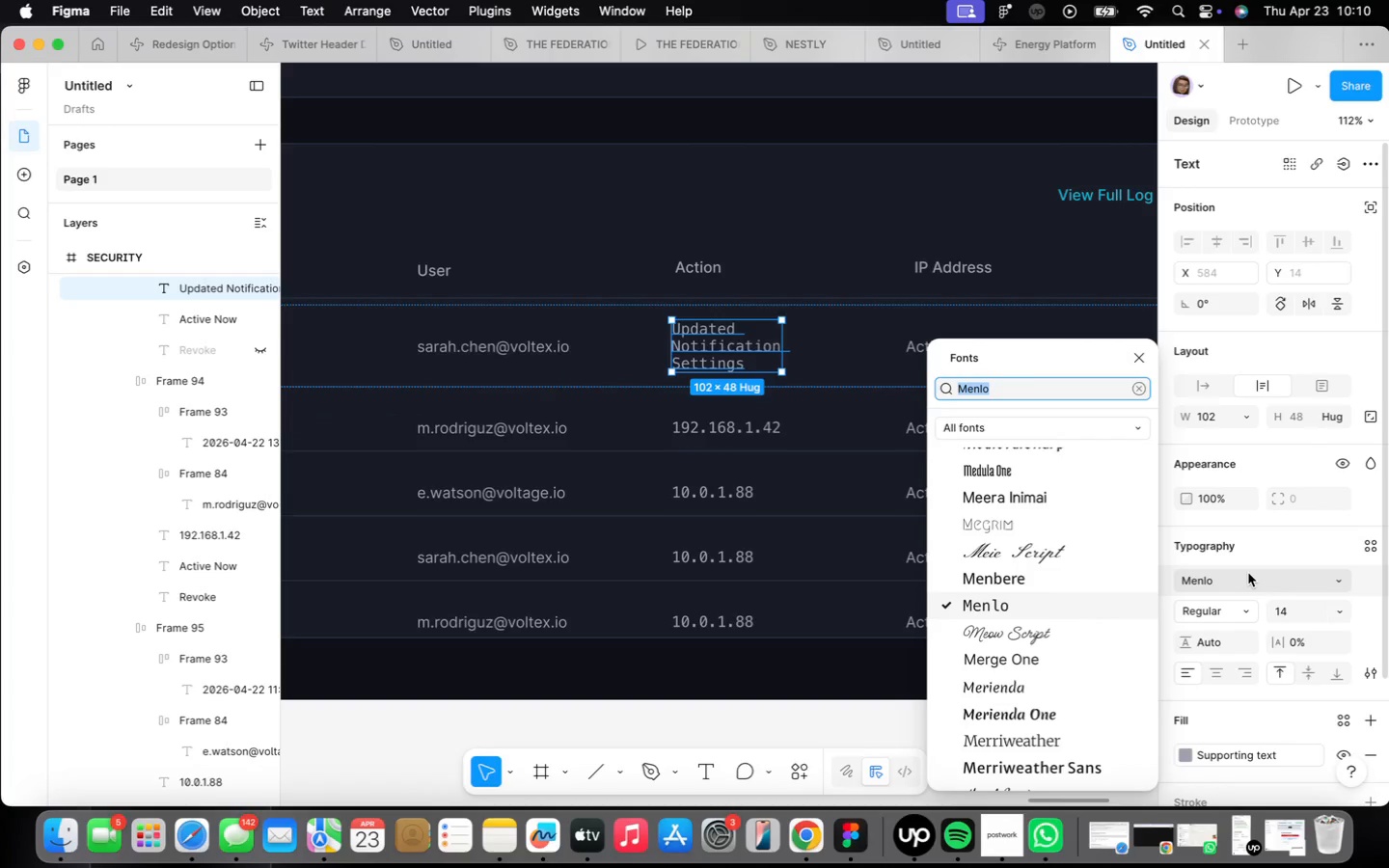 
type(k)
key(Backspace)
type(int)
 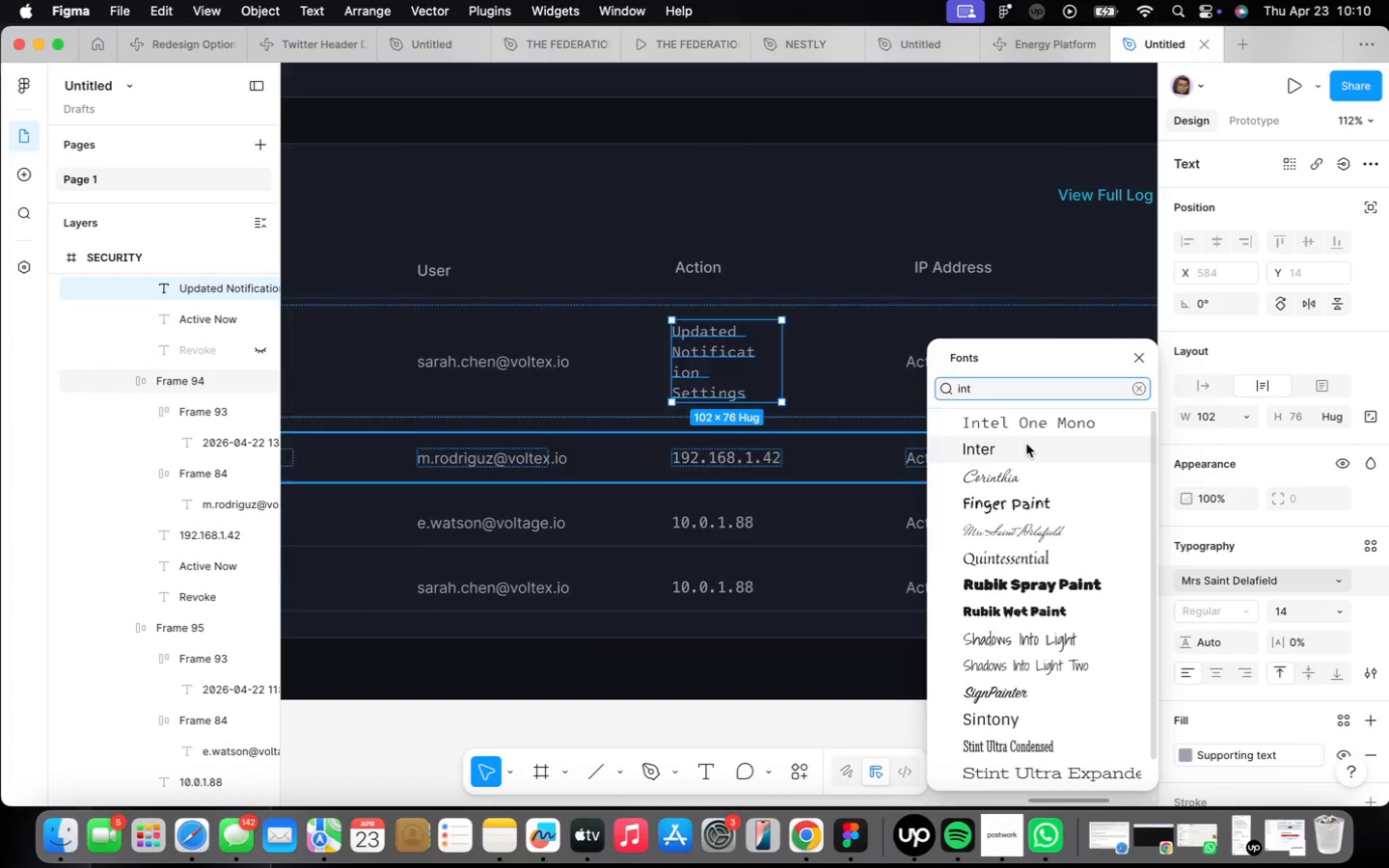 
left_click([1027, 445])
 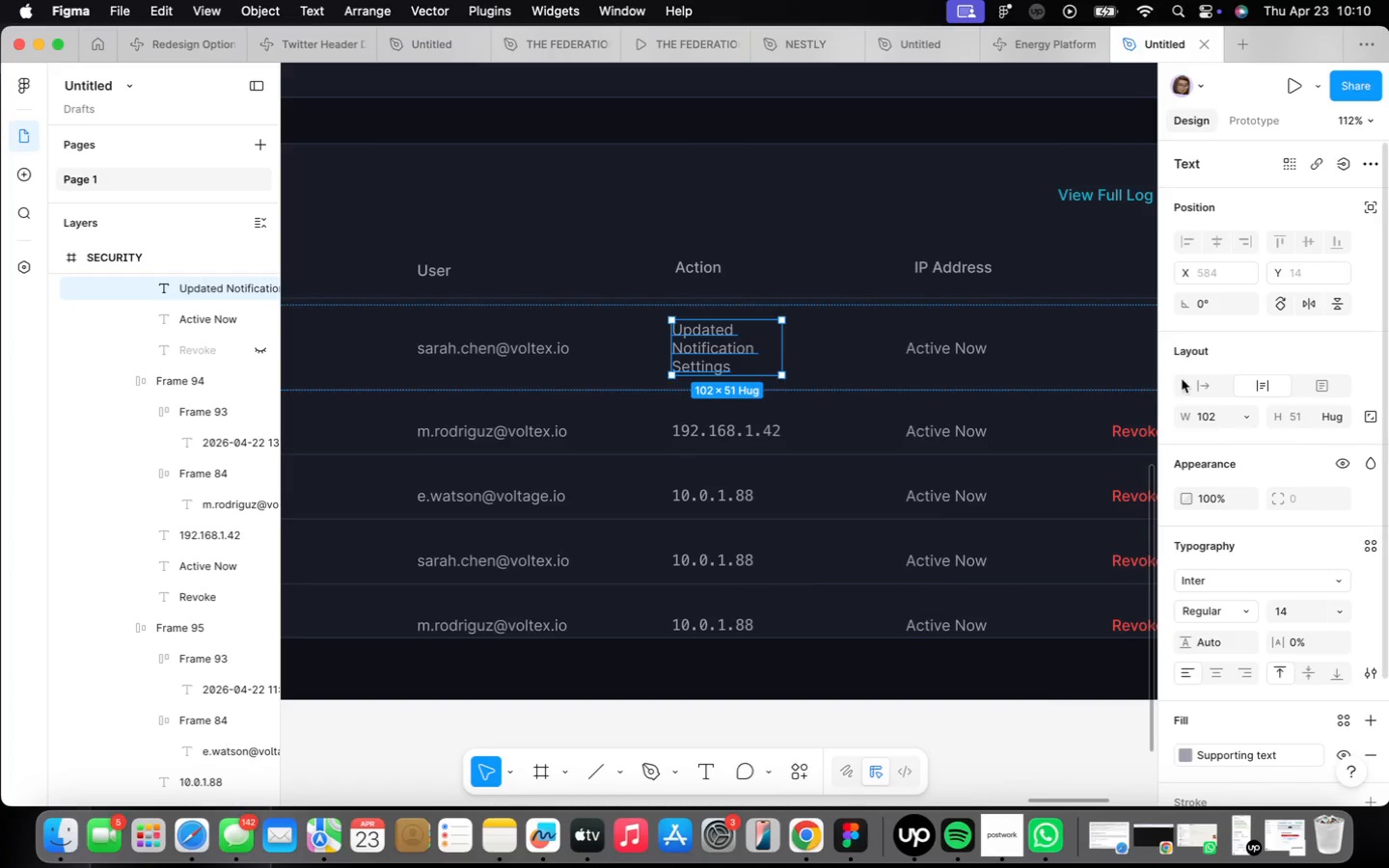 
left_click([1210, 380])
 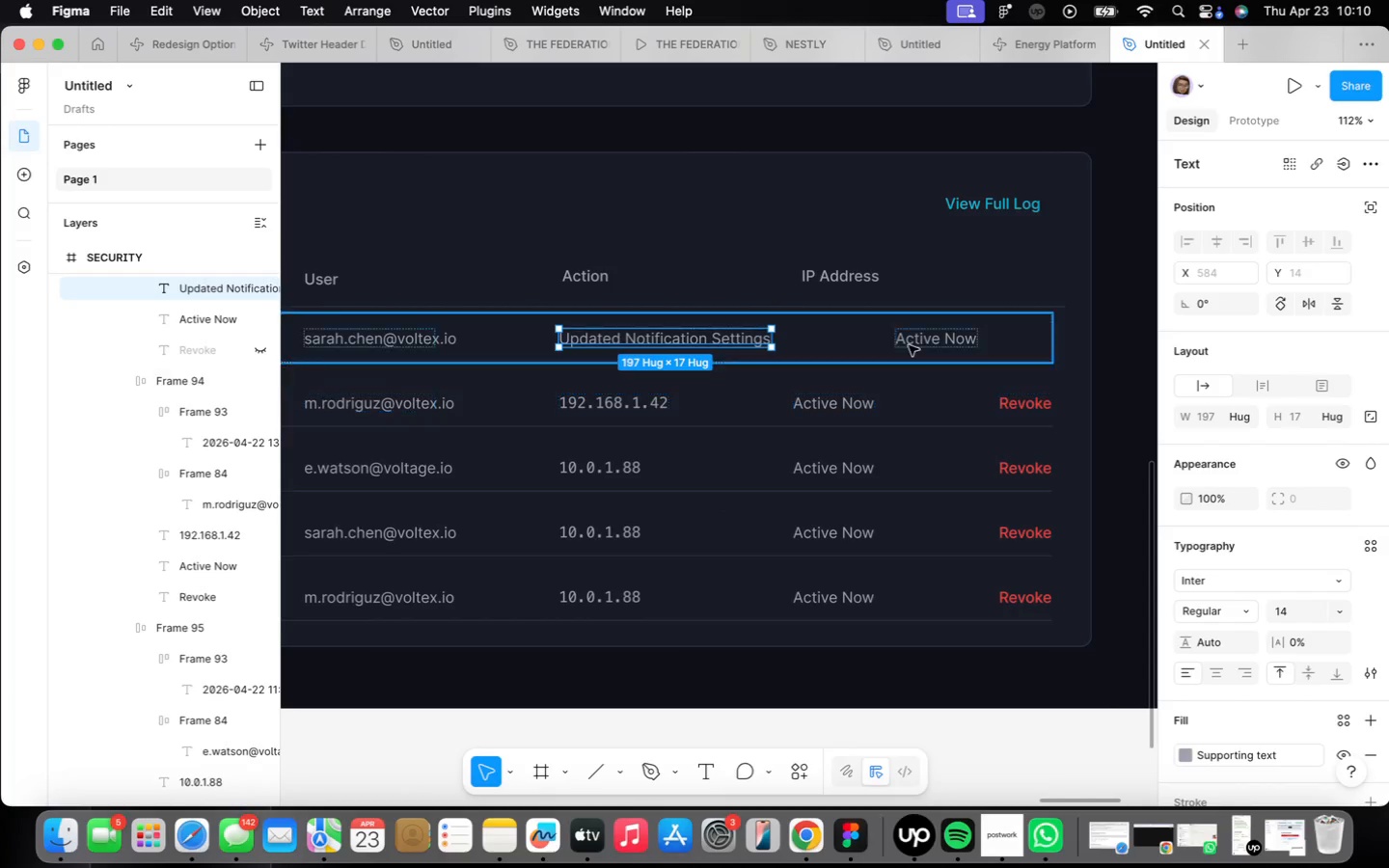 
left_click([846, 284])
 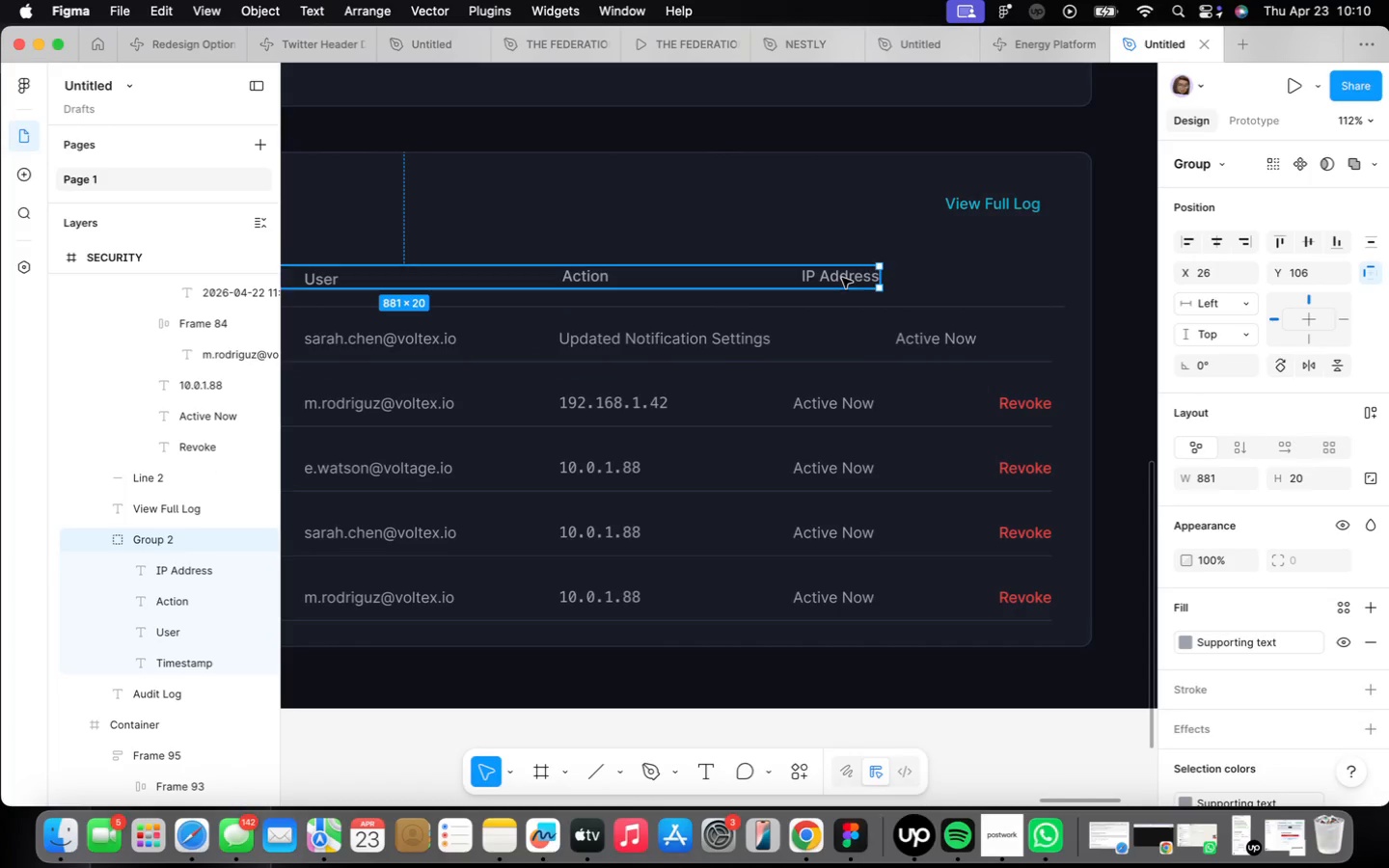 
left_click([813, 275])
 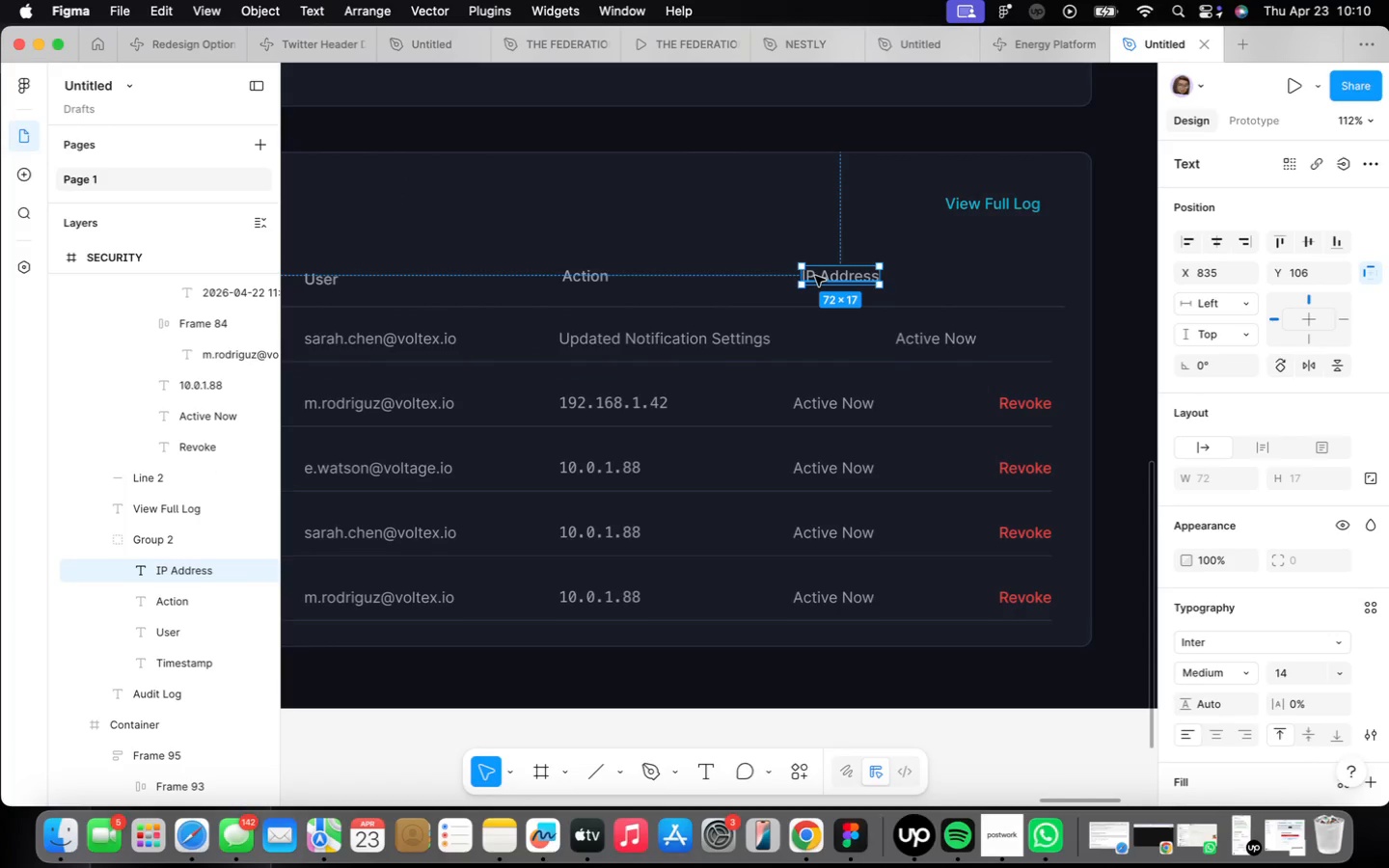 
hold_key(key=ArrowRight, duration=1.51)
 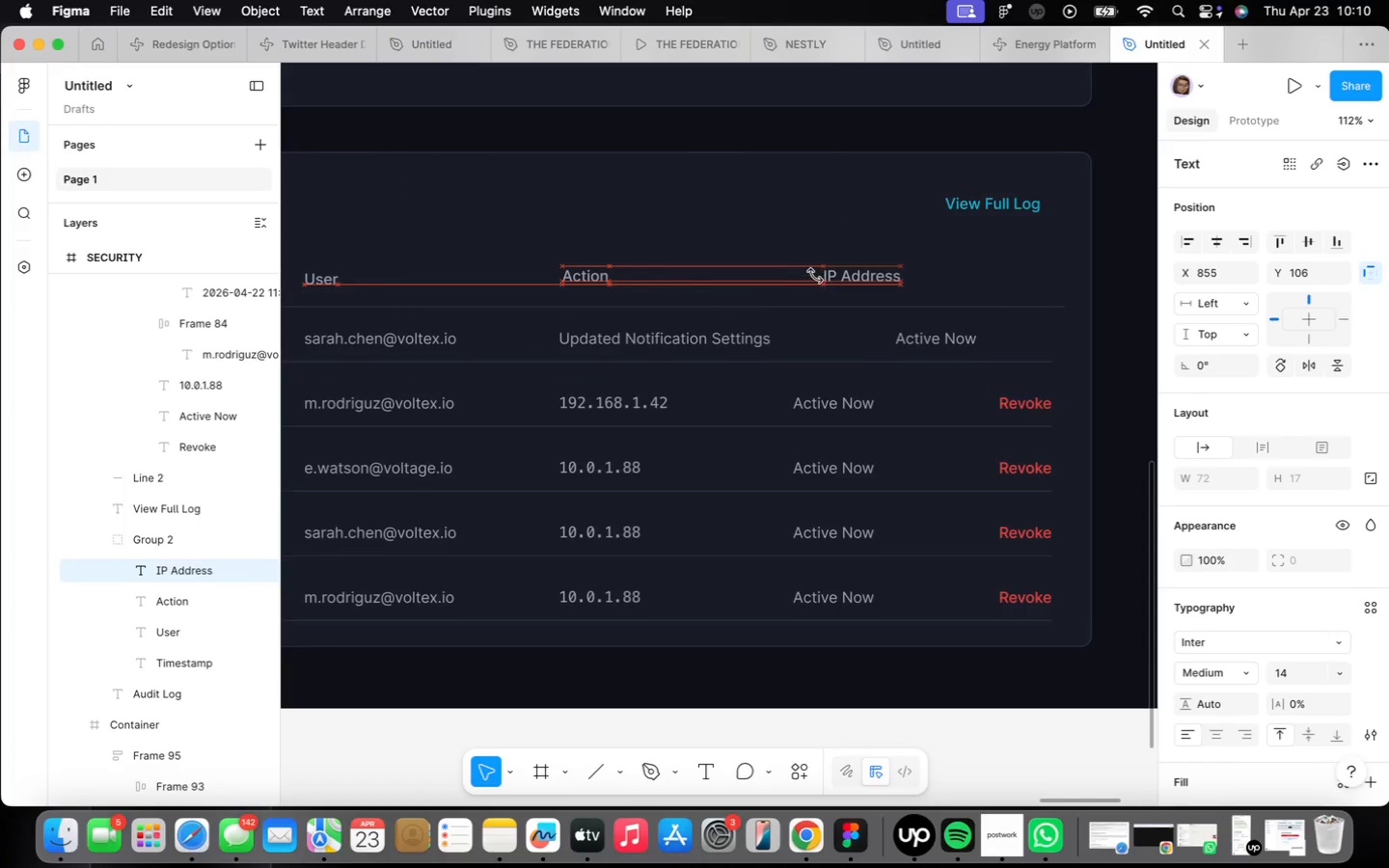 
hold_key(key=ArrowRight, duration=1.5)
 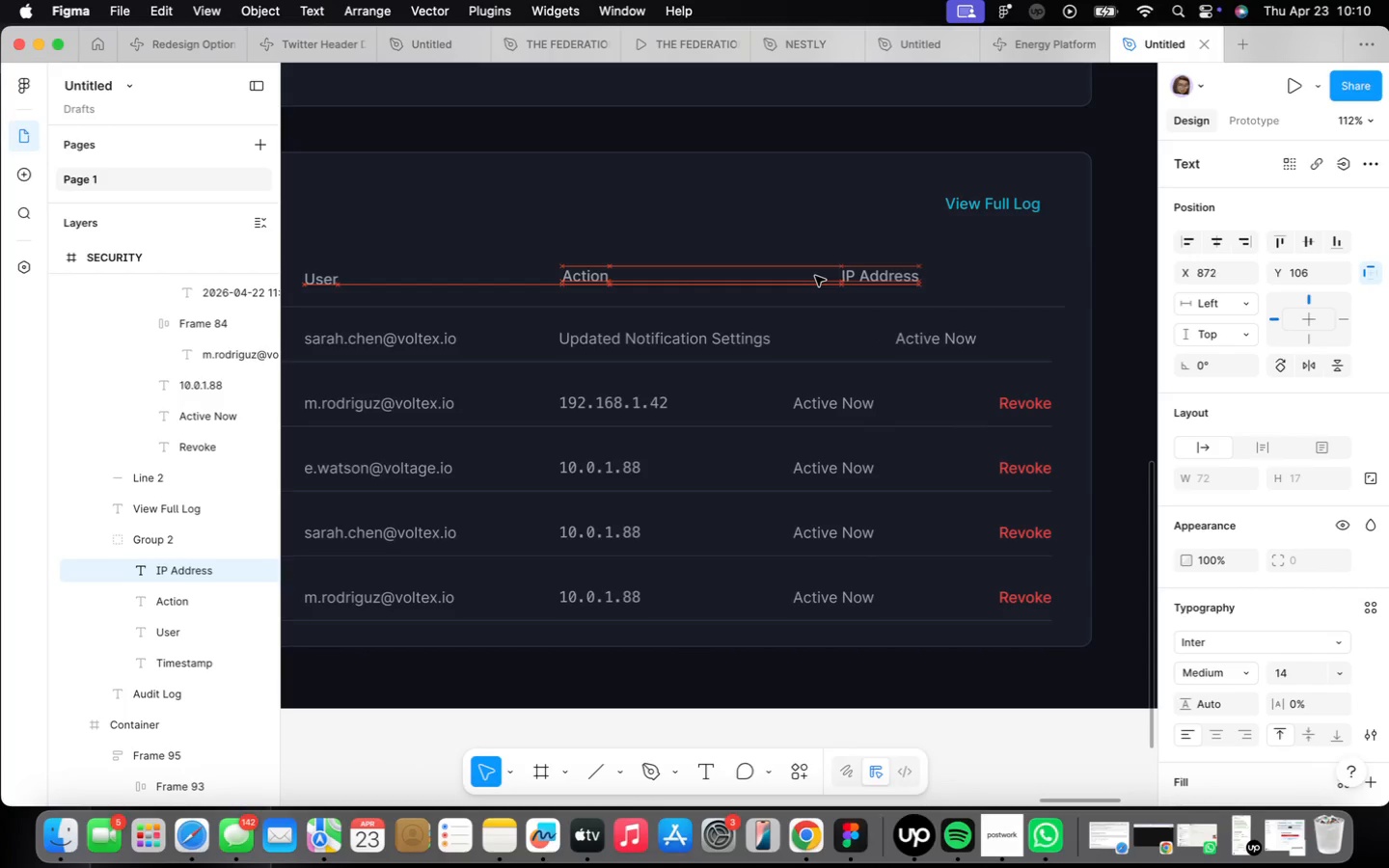 
hold_key(key=ArrowRight, duration=1.5)
 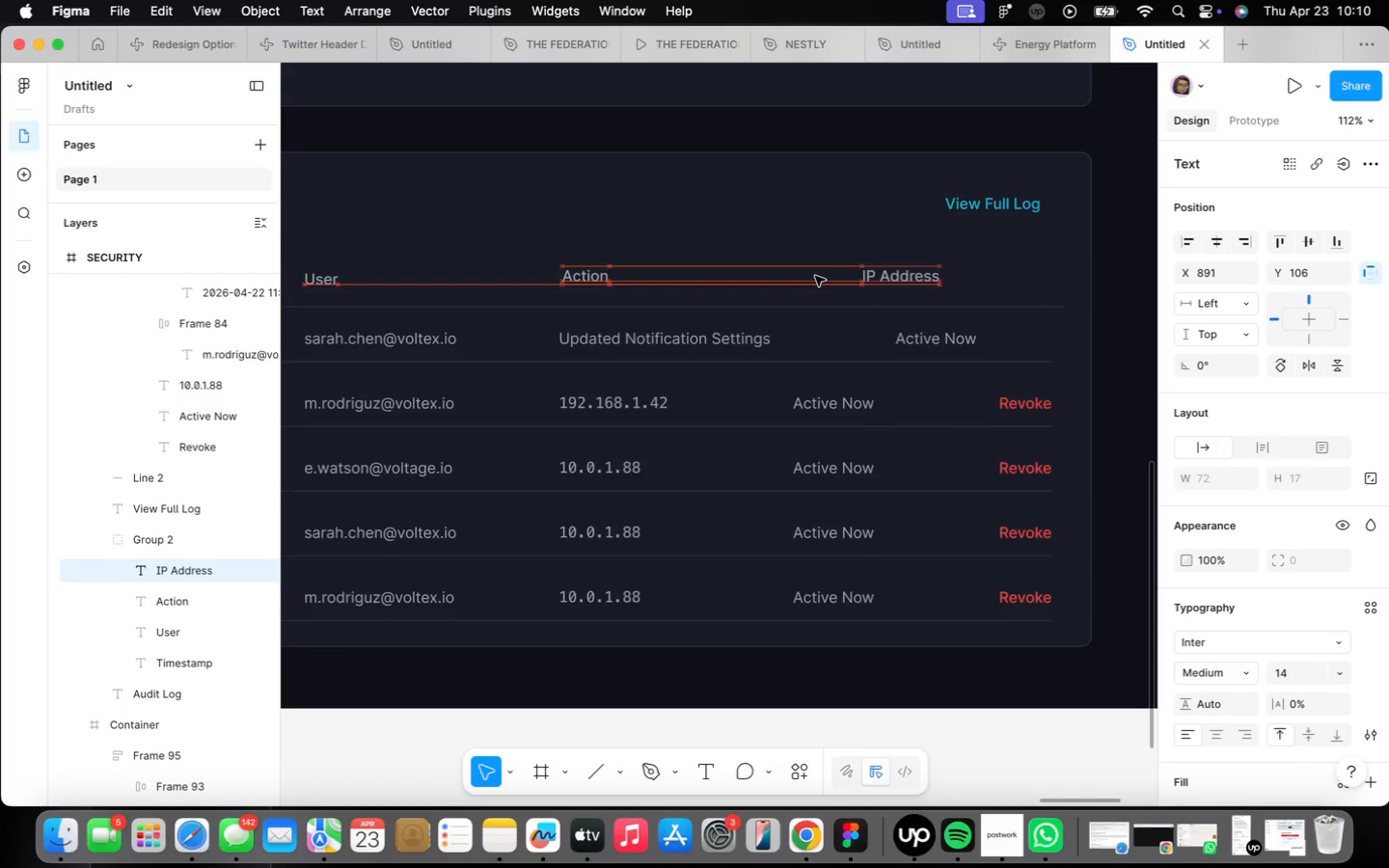 
hold_key(key=ArrowRight, duration=1.51)
 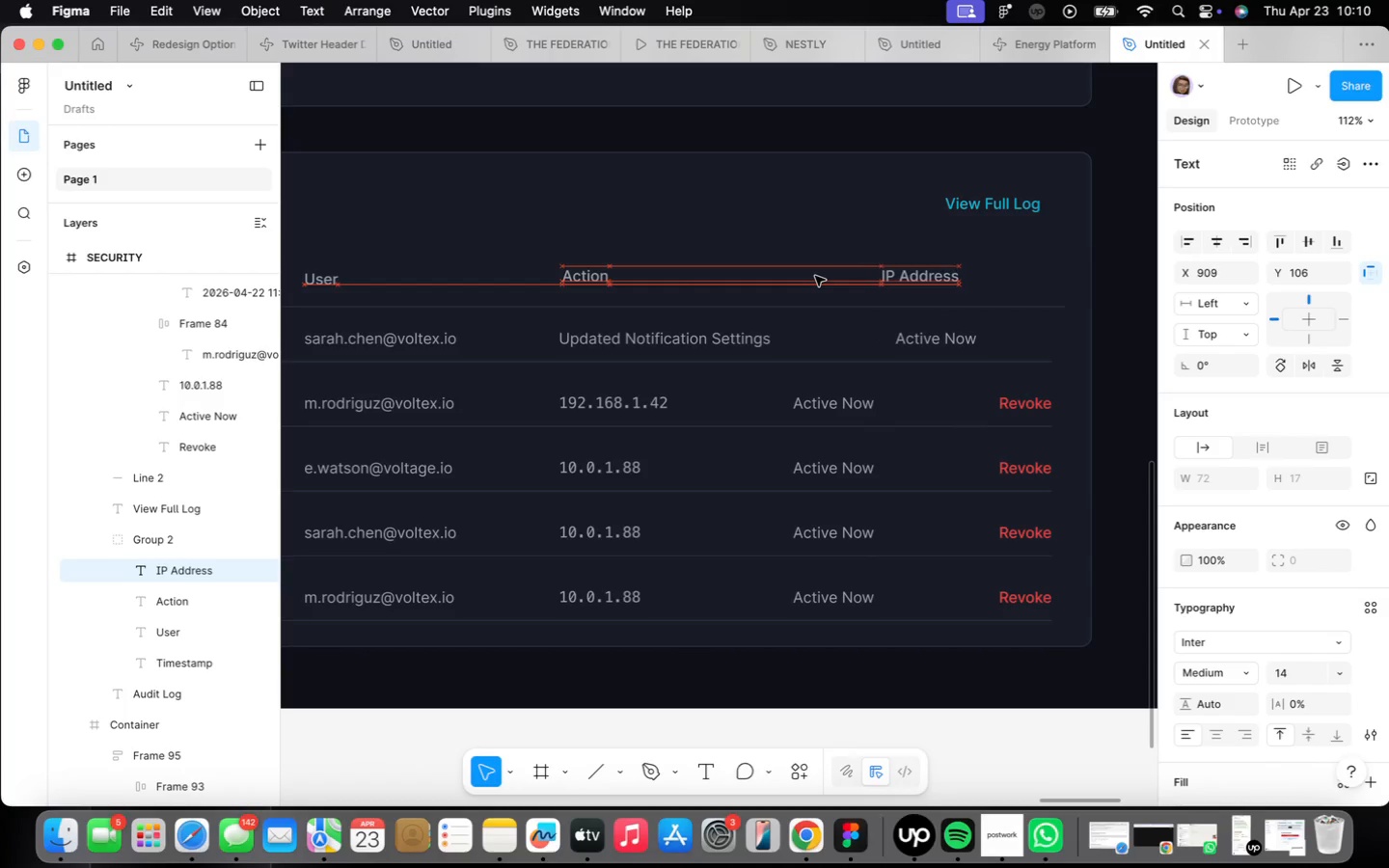 
hold_key(key=ArrowRight, duration=1.57)
 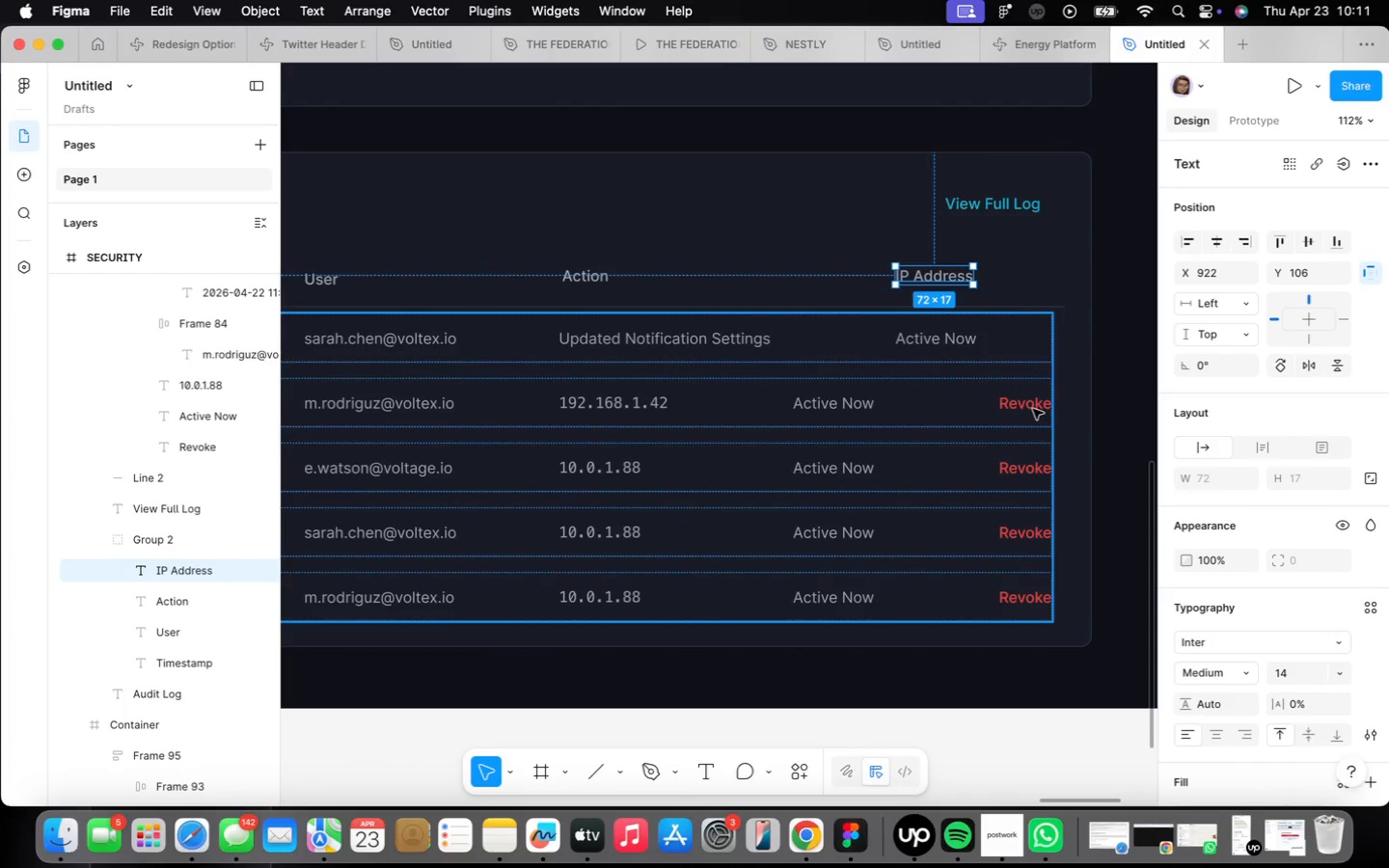 
triple_click([1033, 409])
 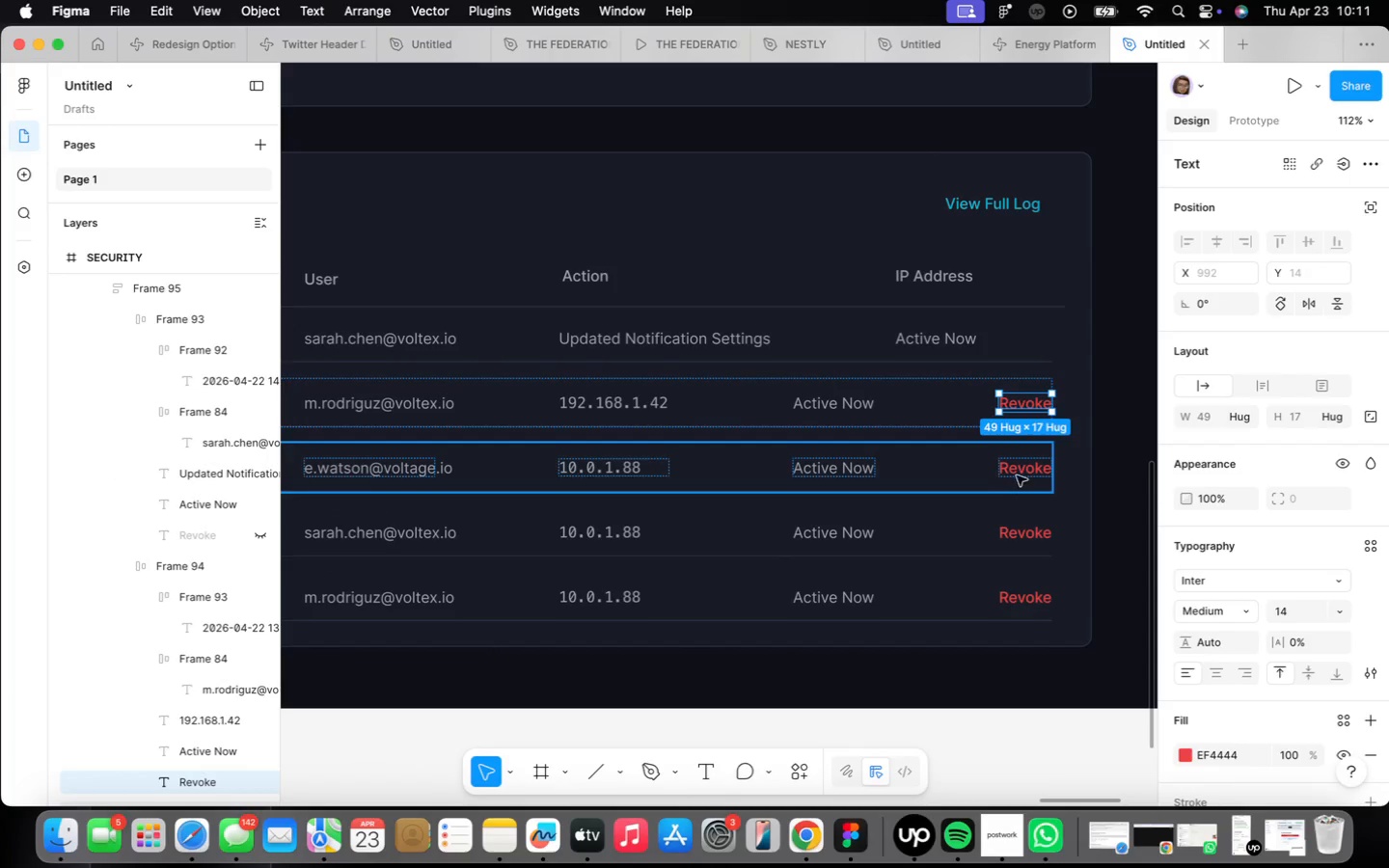 
hold_key(key=ShiftLeft, duration=3.22)
double_click([1017, 475])
 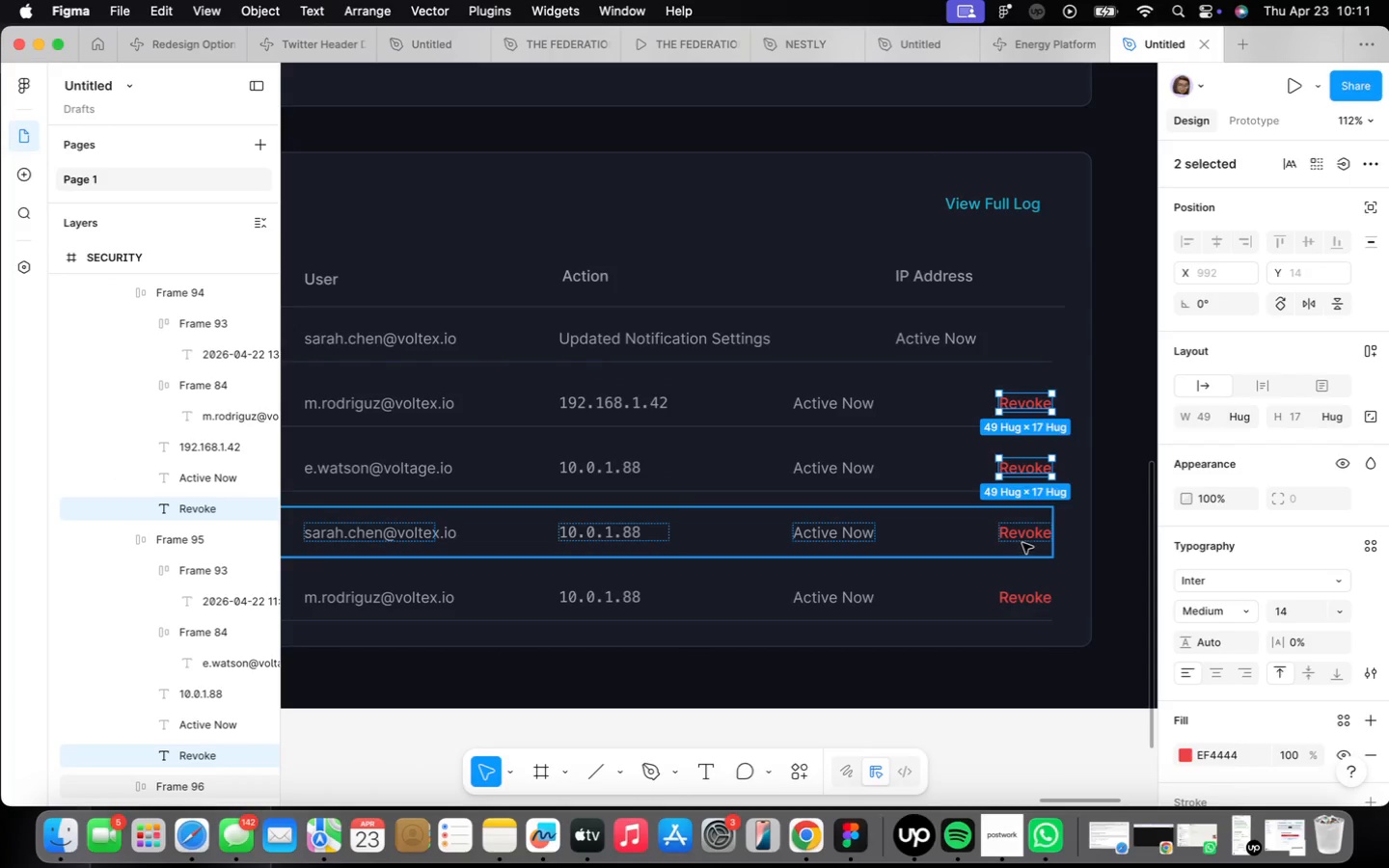 
double_click([1021, 533])
 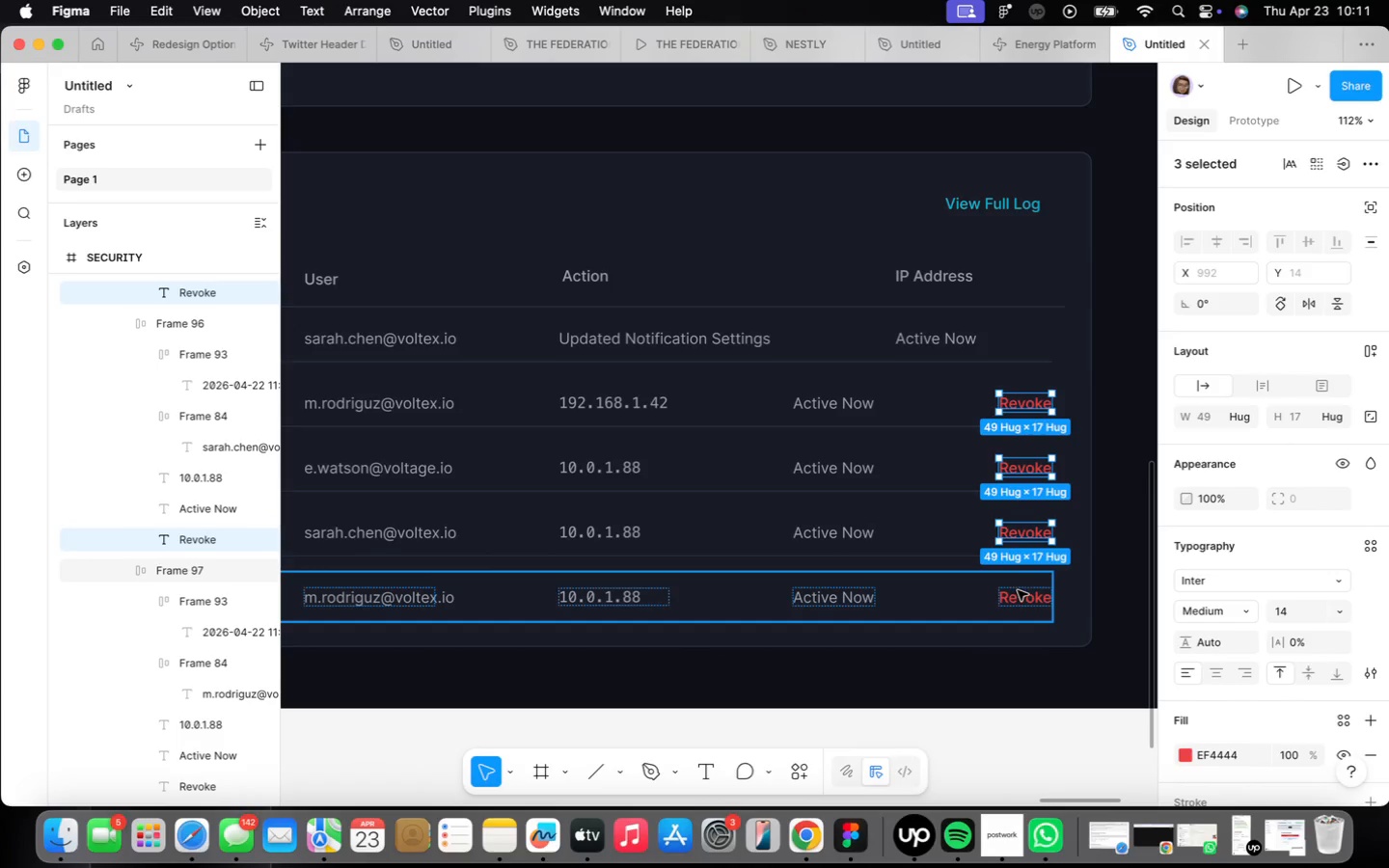 
double_click([1017, 589])
 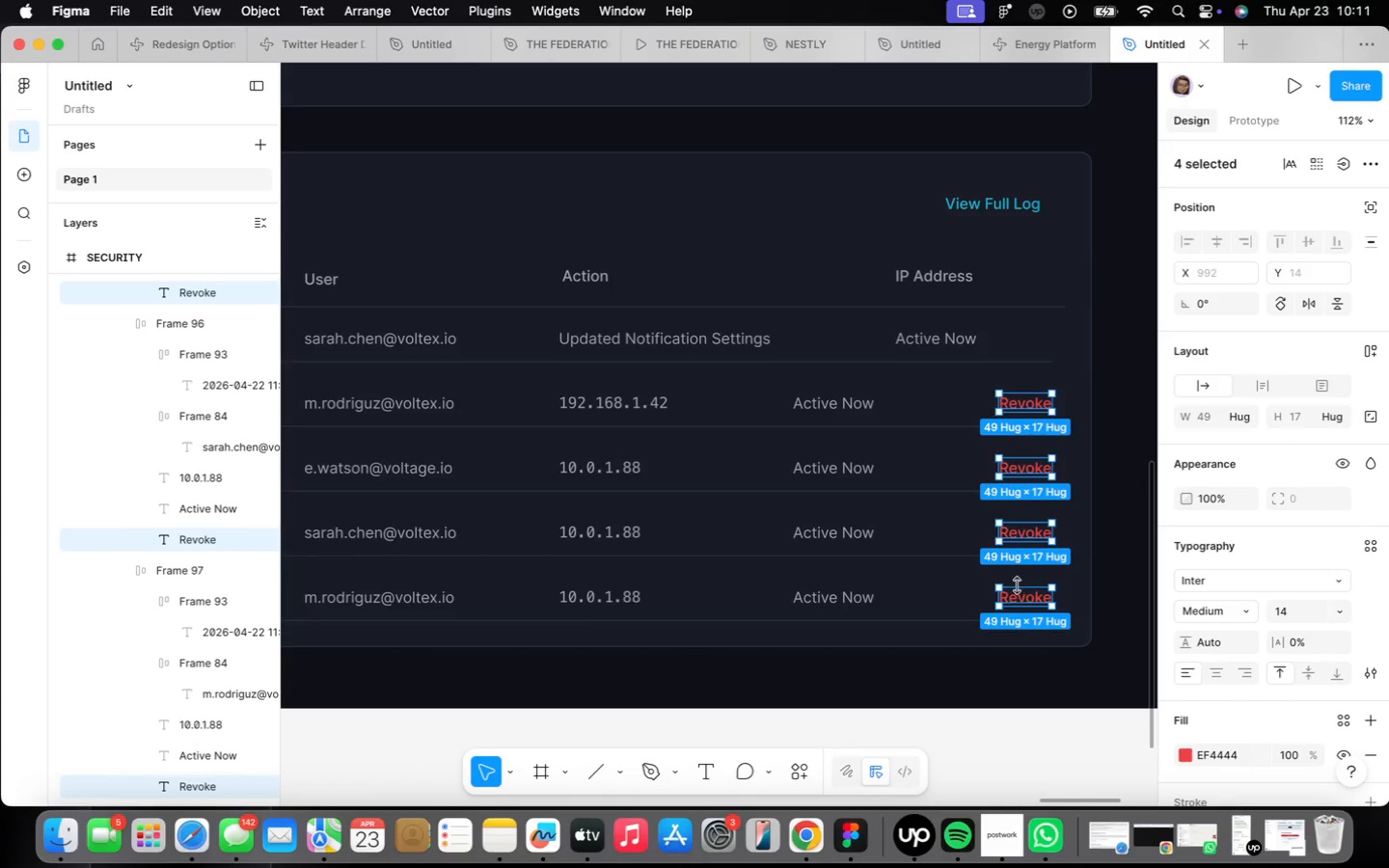 
key(Backspace)
 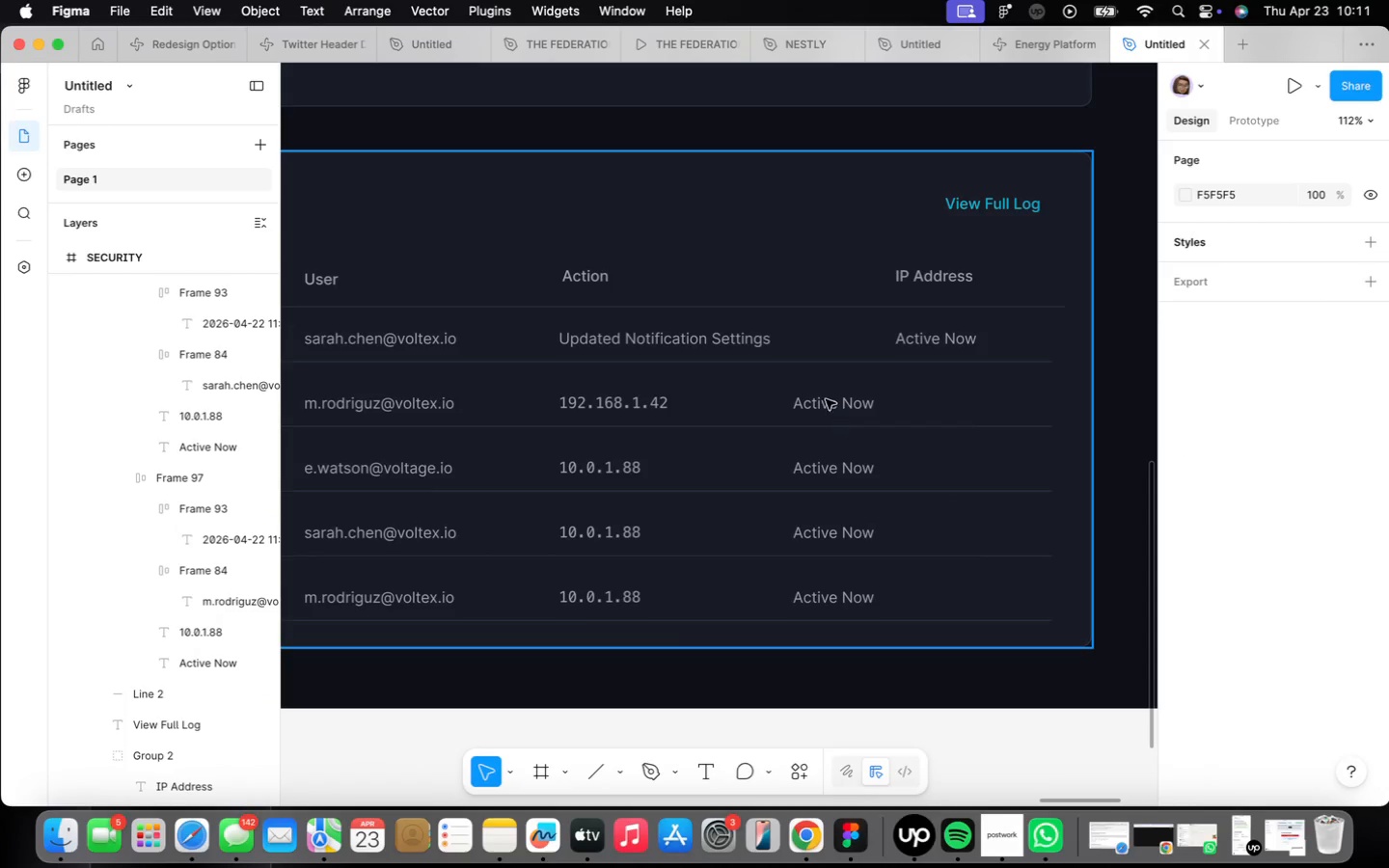 
double_click([822, 395])
 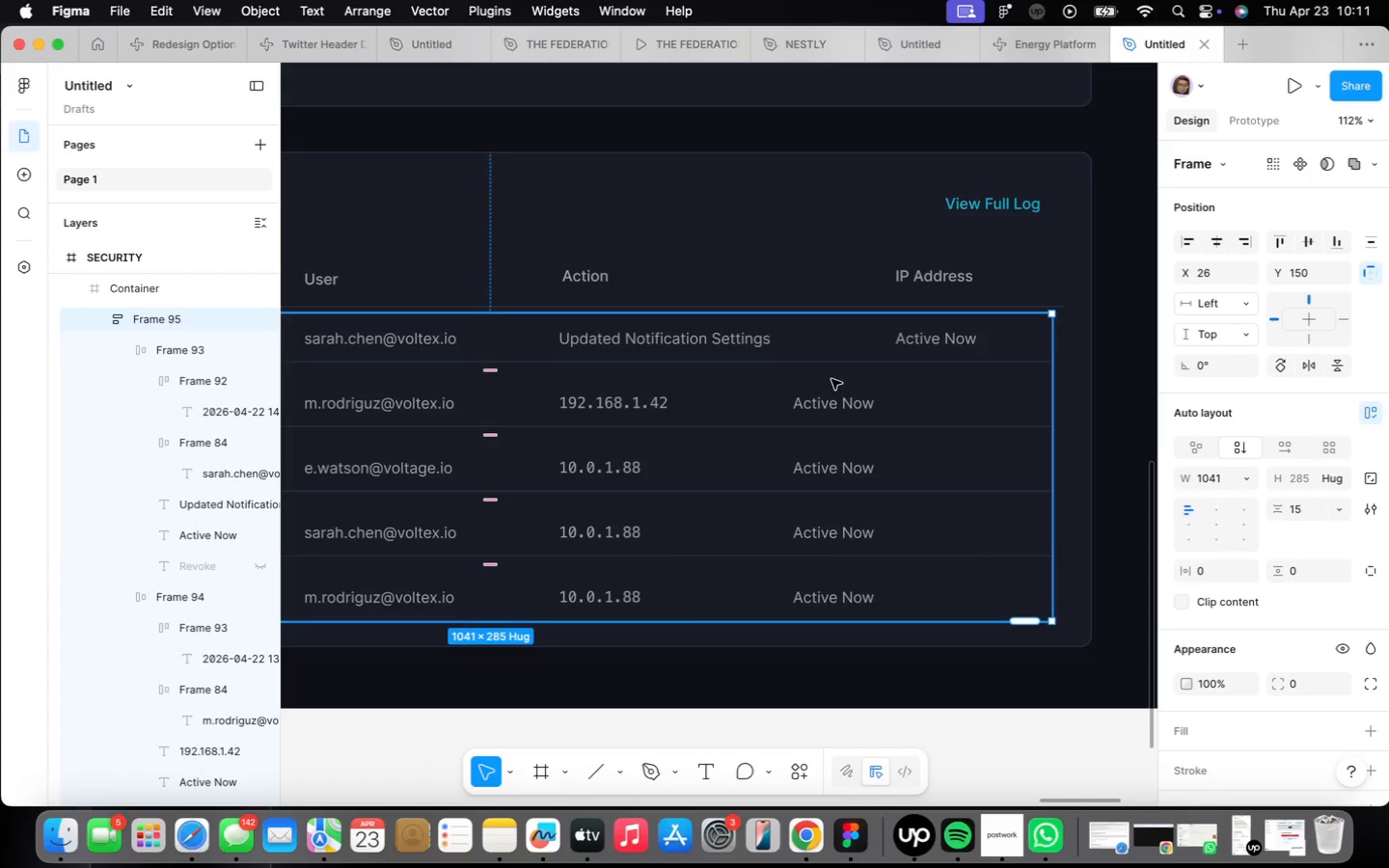 
wait(5.44)
 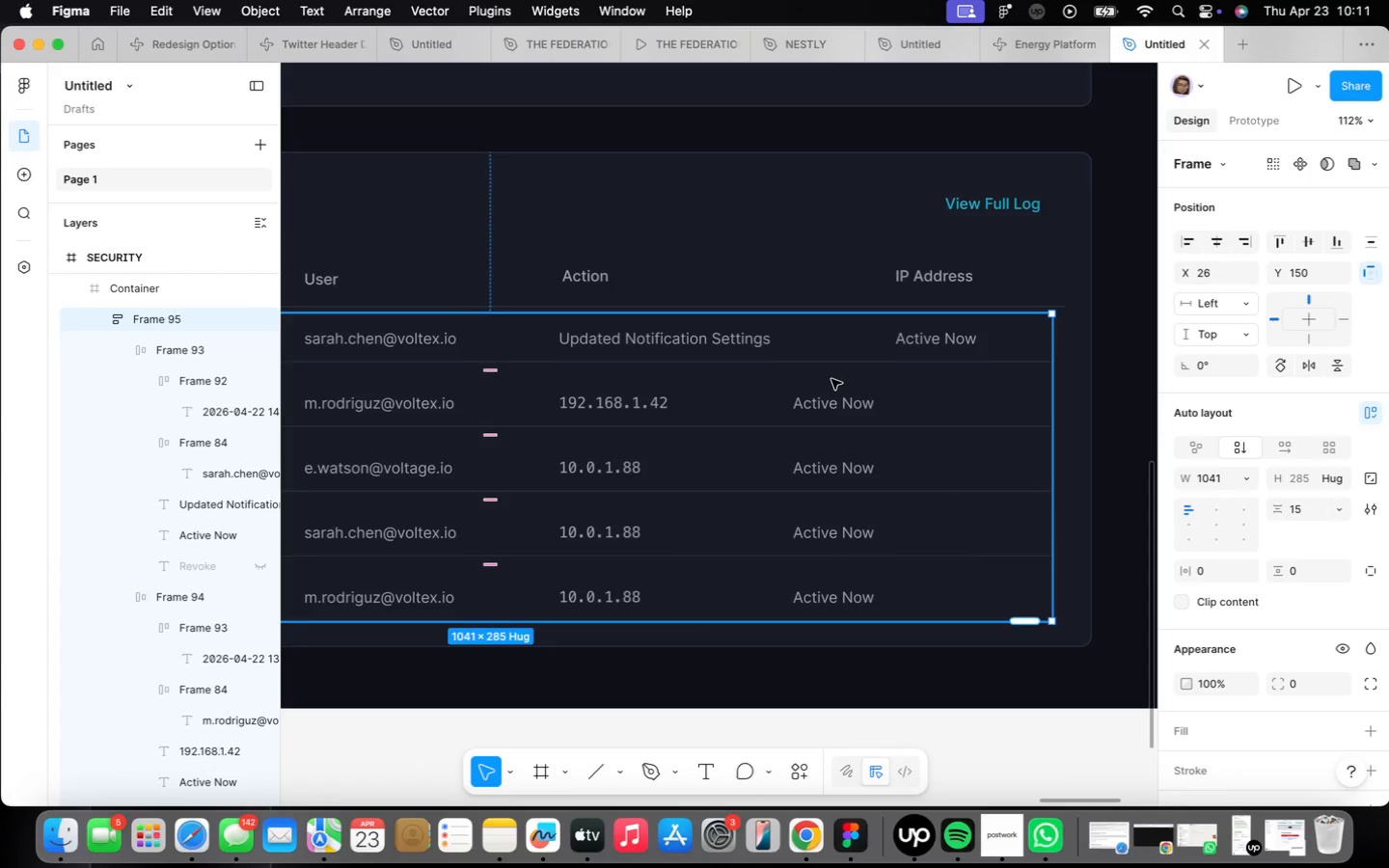 
left_click([848, 400])
 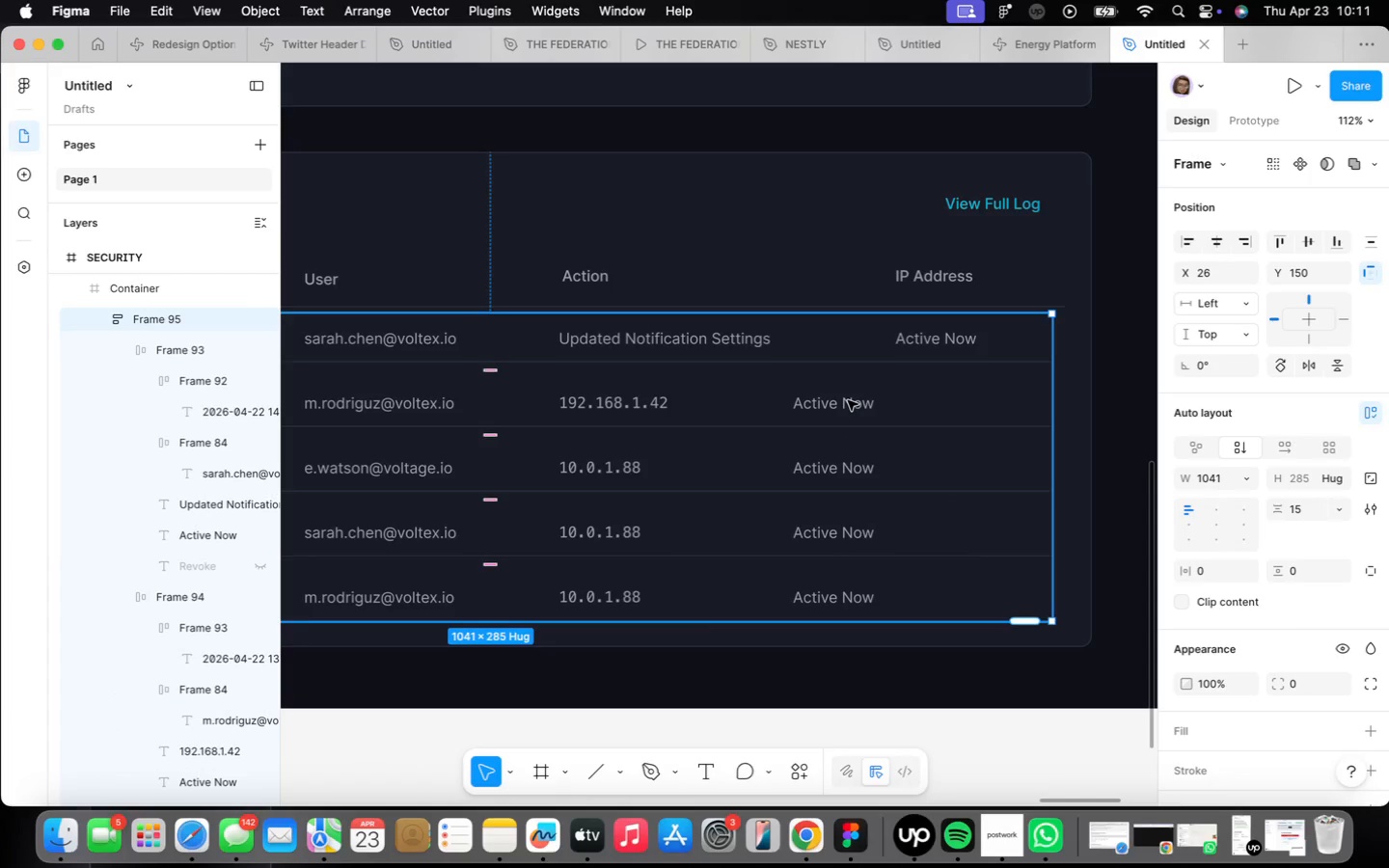 
double_click([848, 400])
 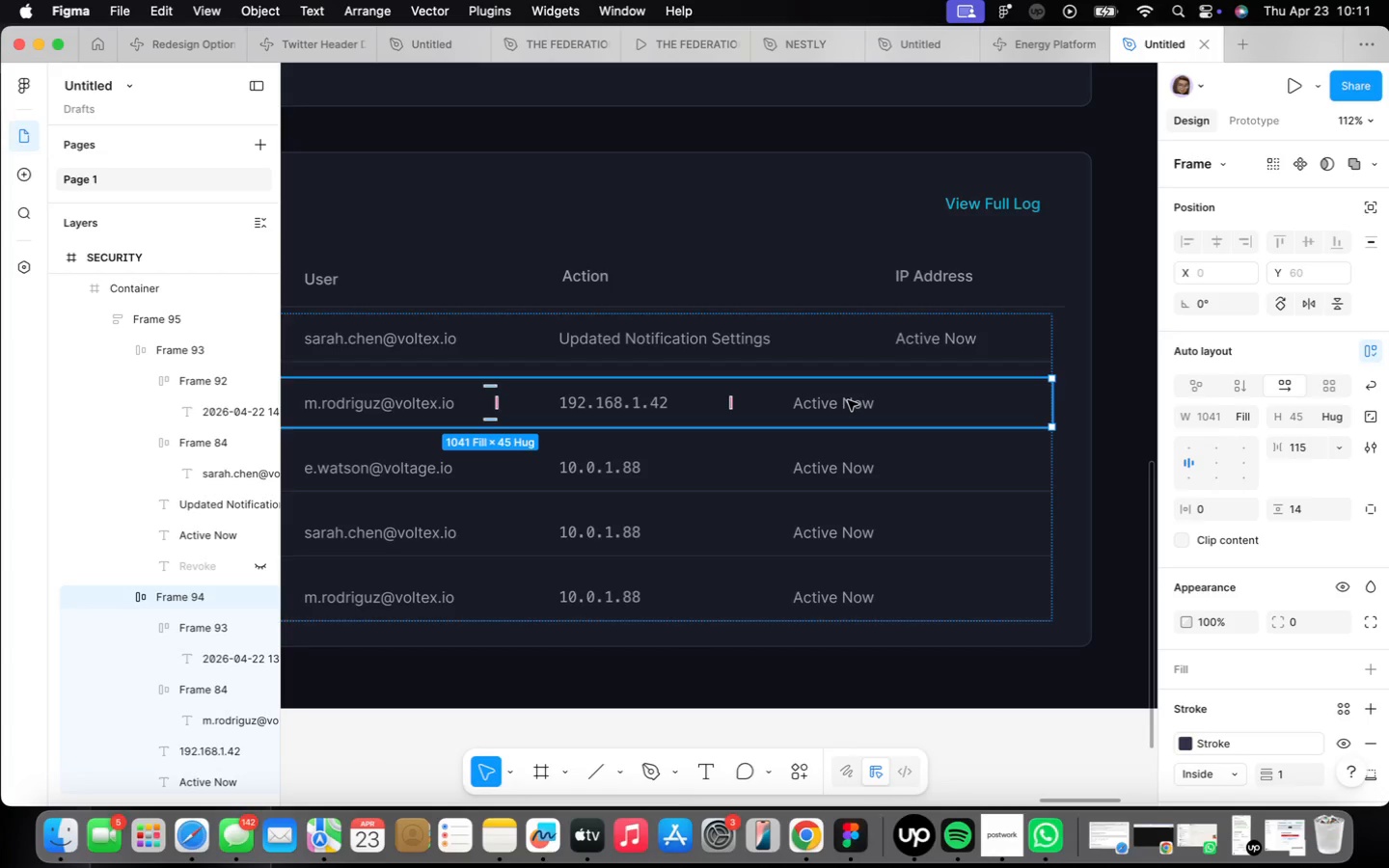 
double_click([848, 400])
 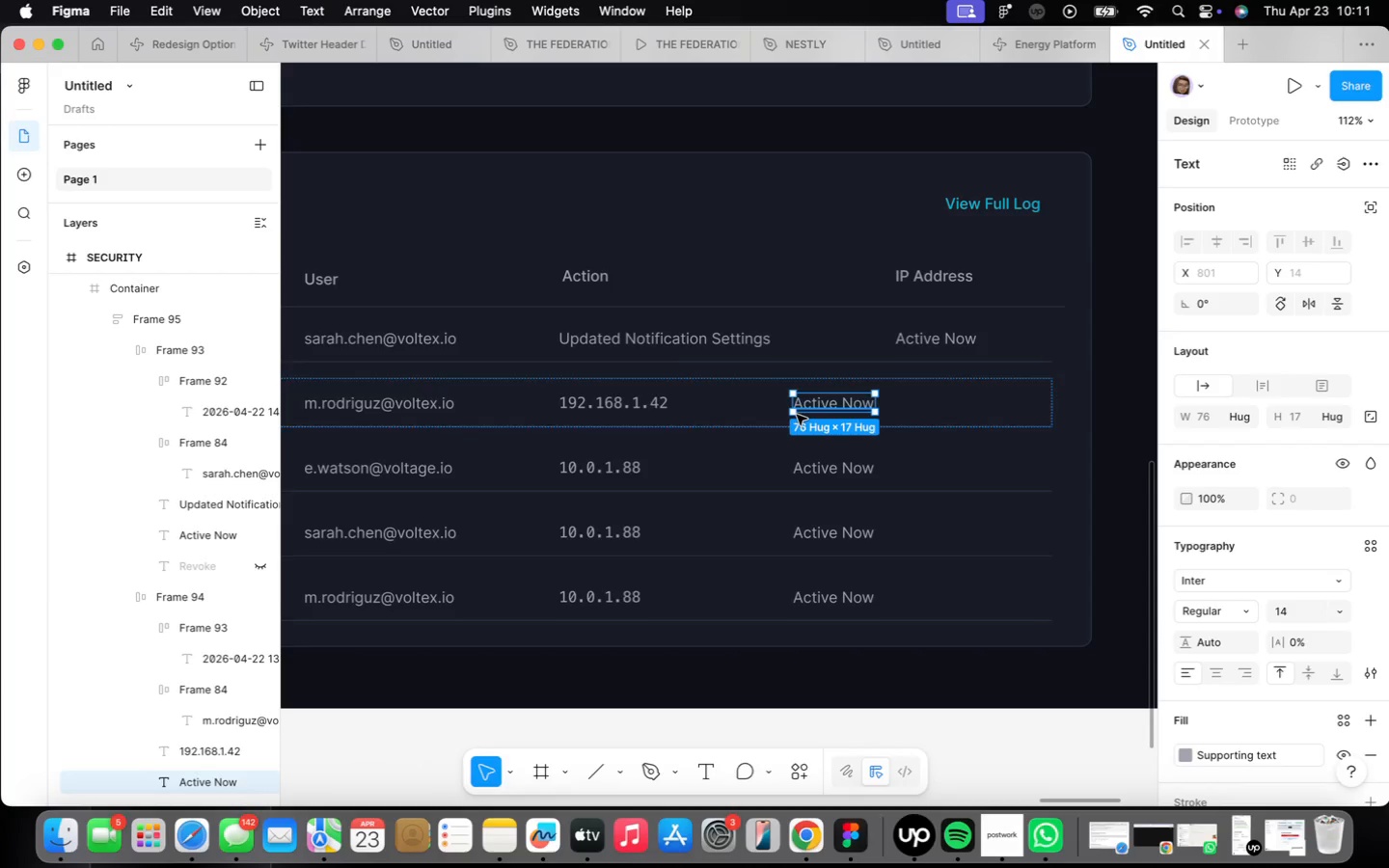 
left_click([702, 416])
 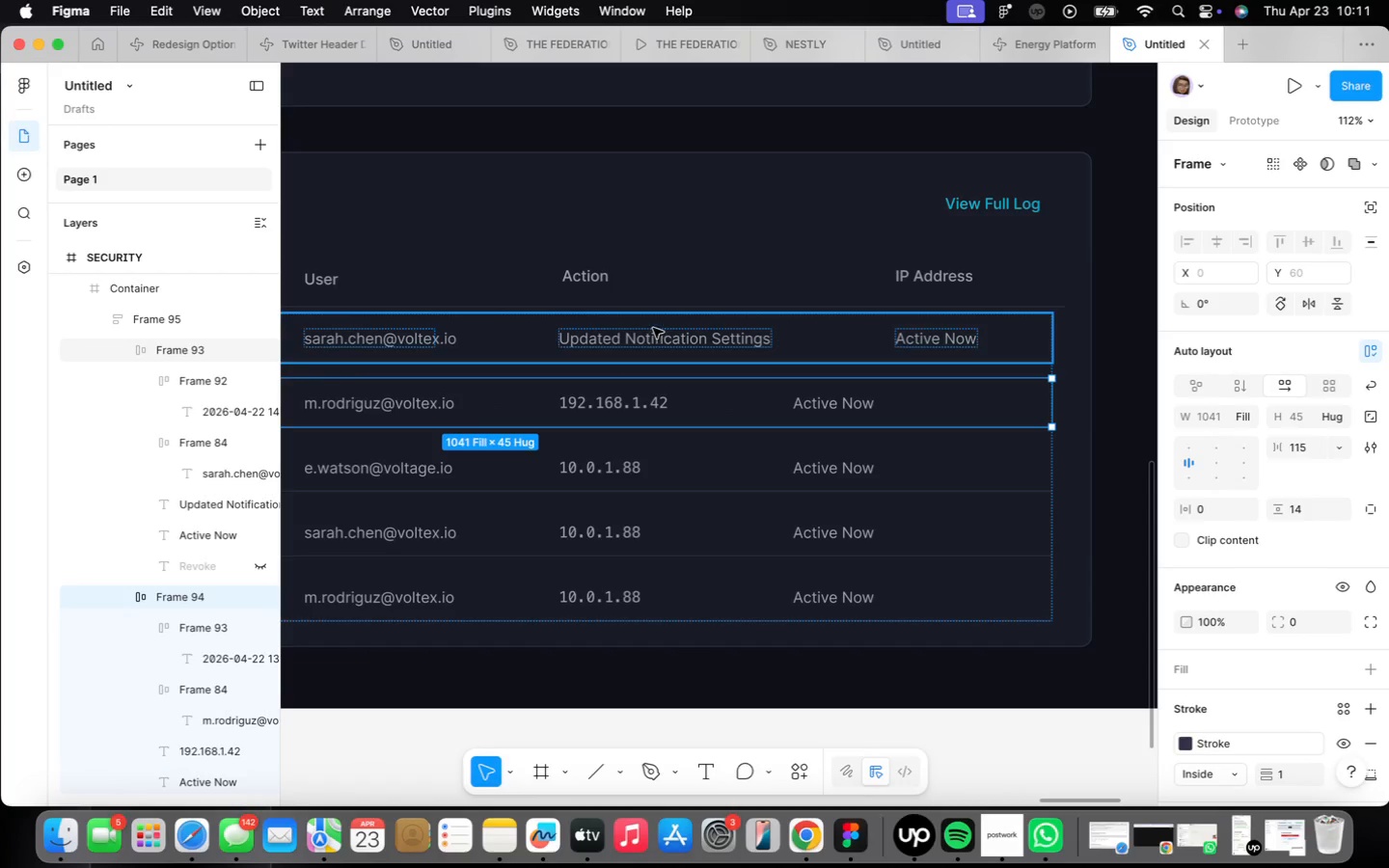 
double_click([653, 328])
 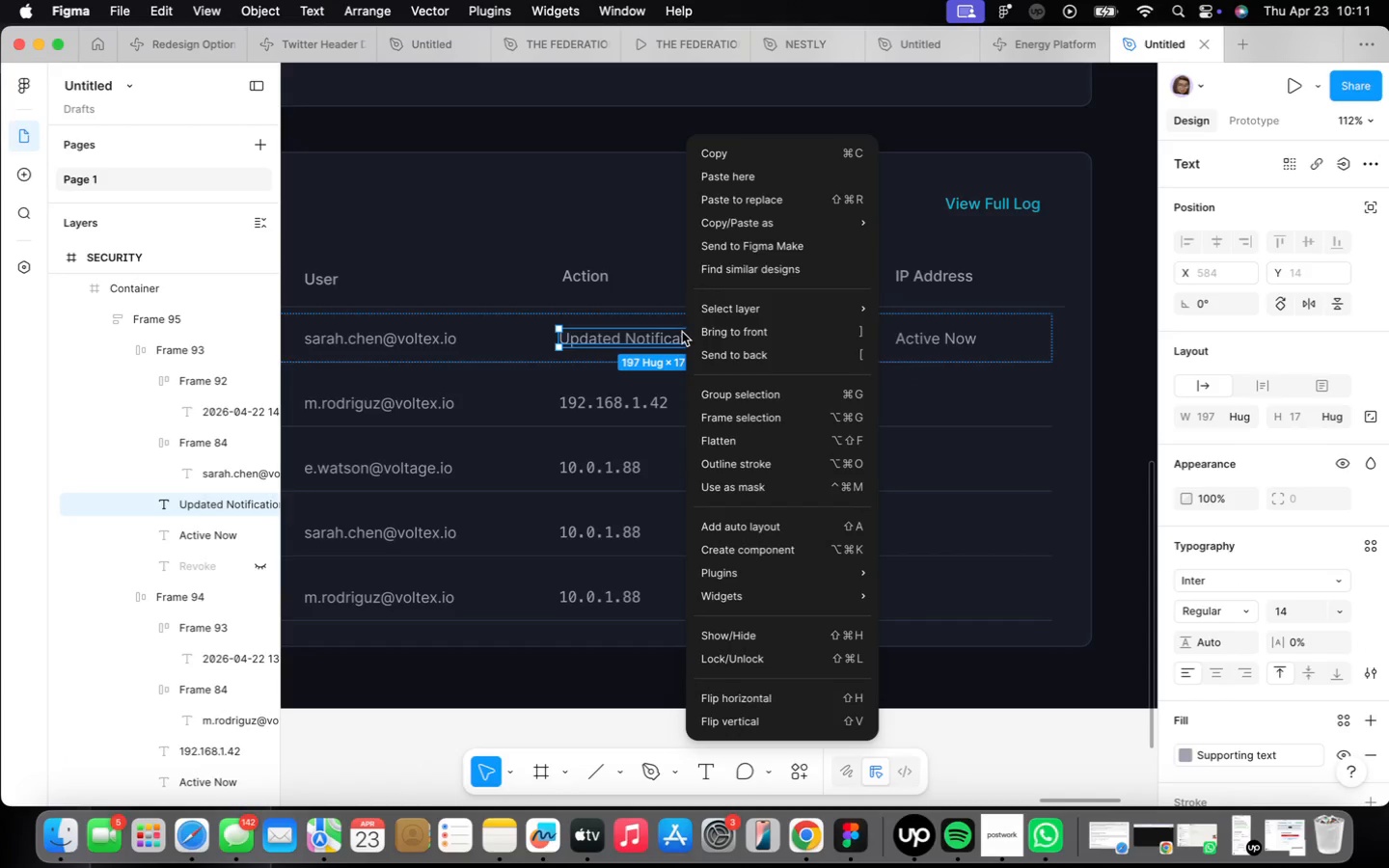 
left_click([725, 158])
 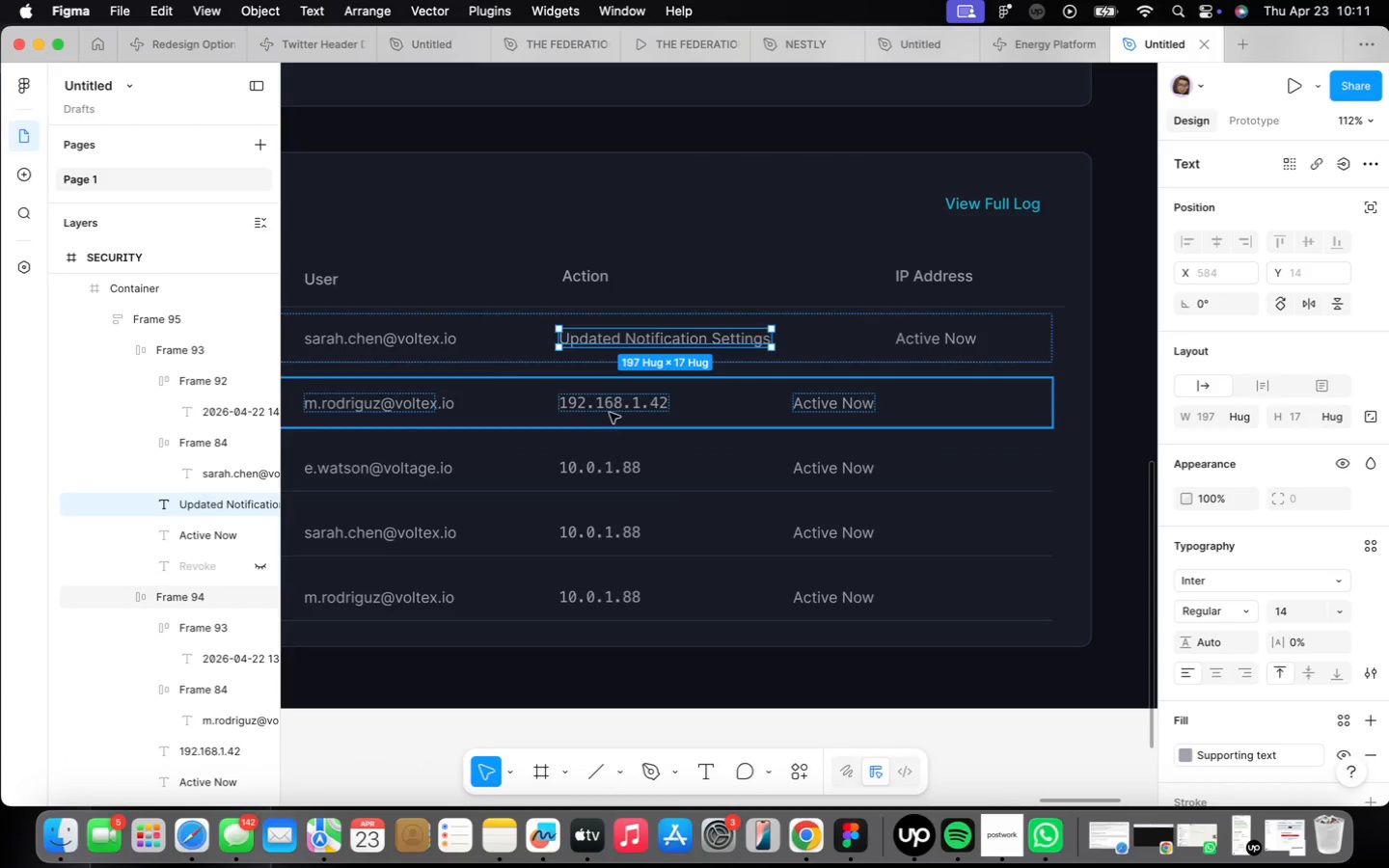 
double_click([611, 412])
 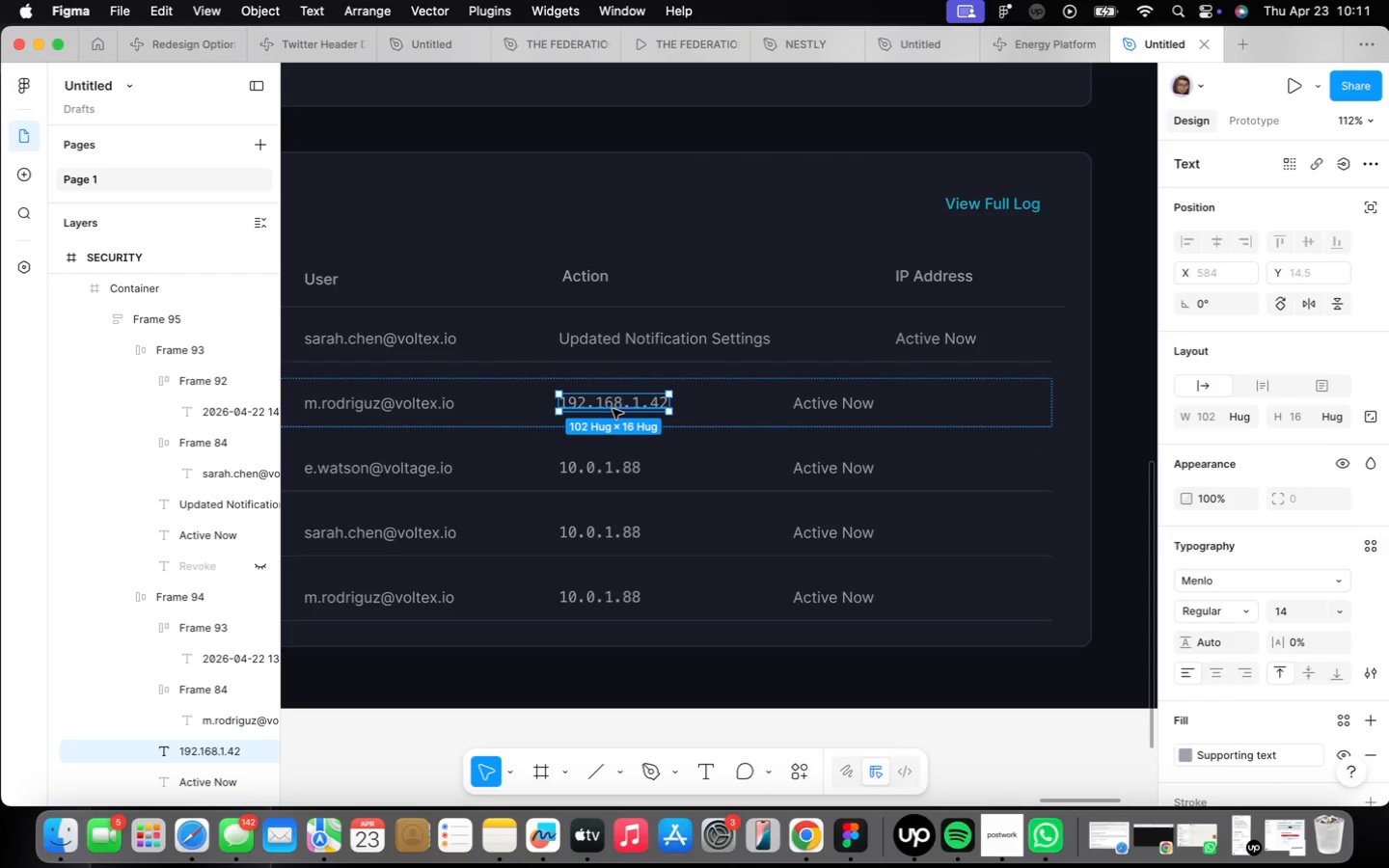 
right_click([613, 409])
 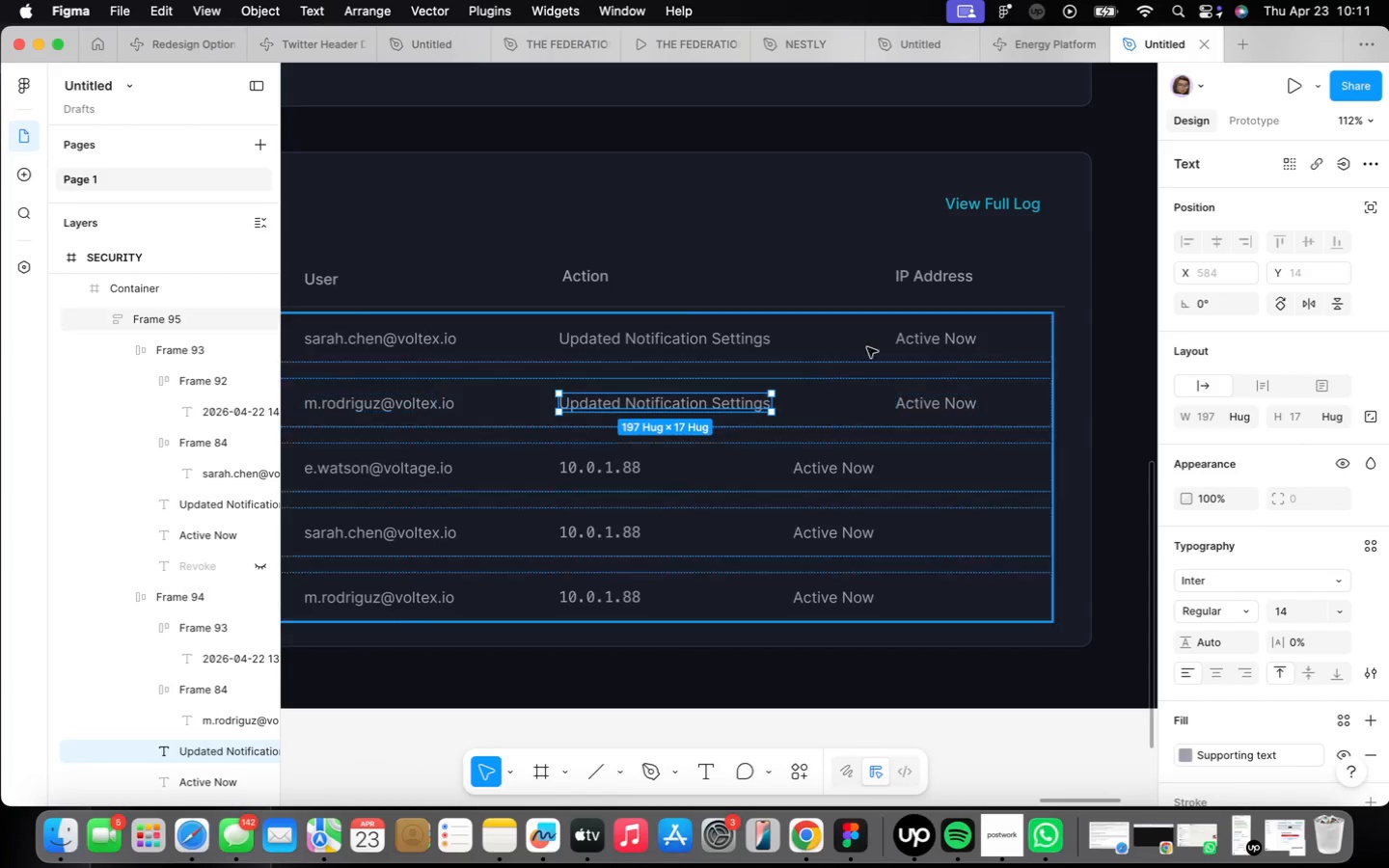 
wait(30.71)
 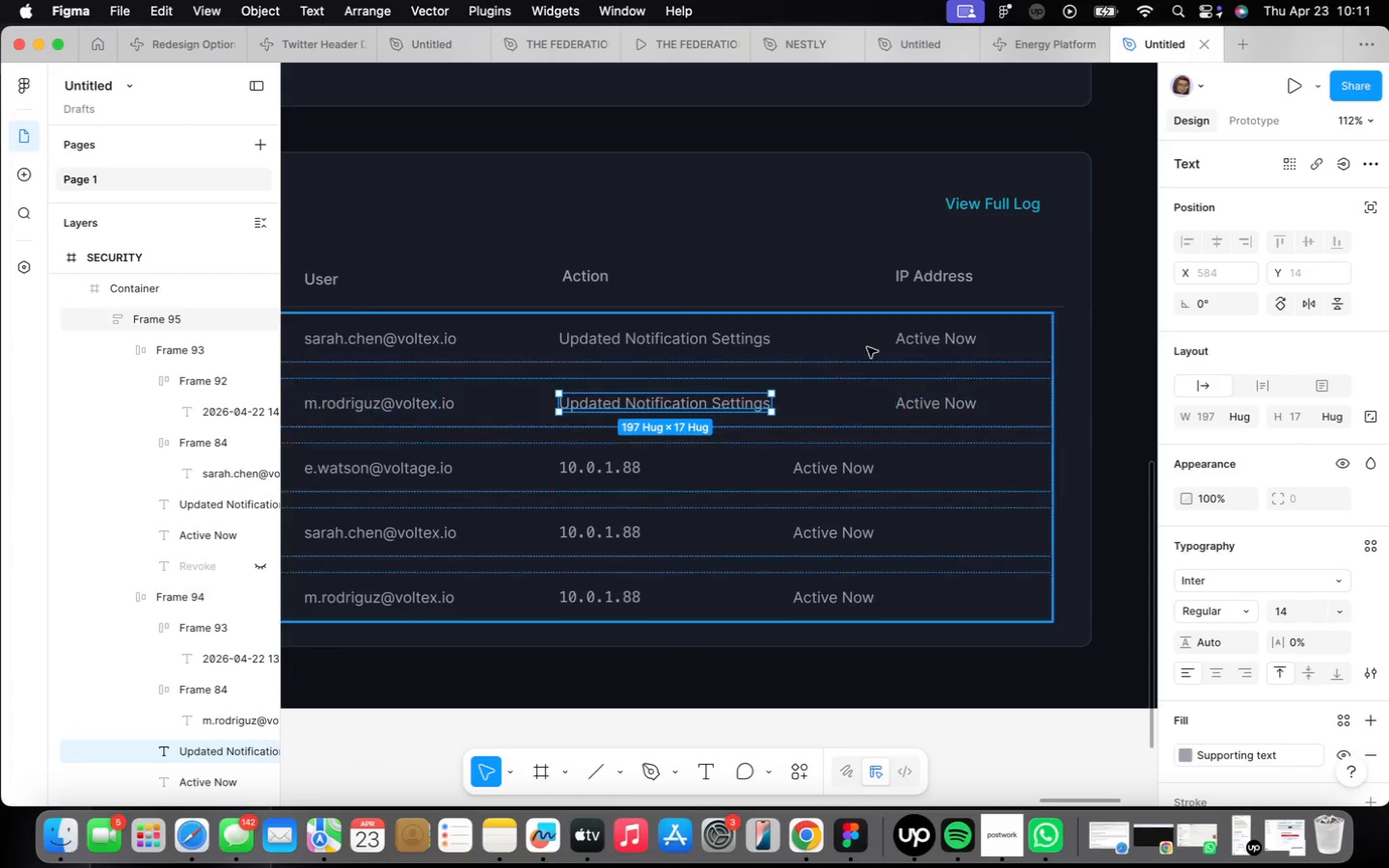 
double_click([752, 398])
 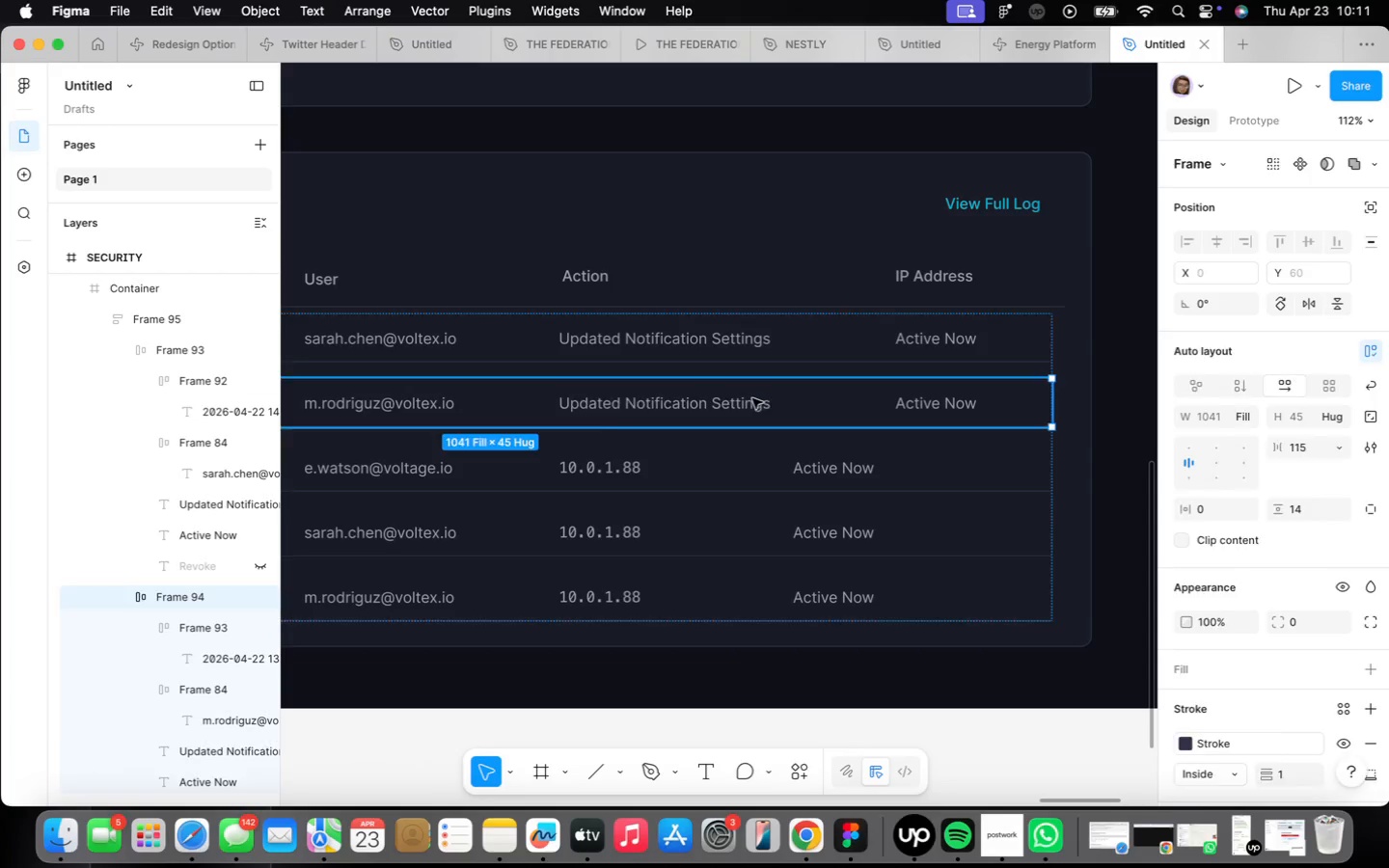 
triple_click([752, 398])
 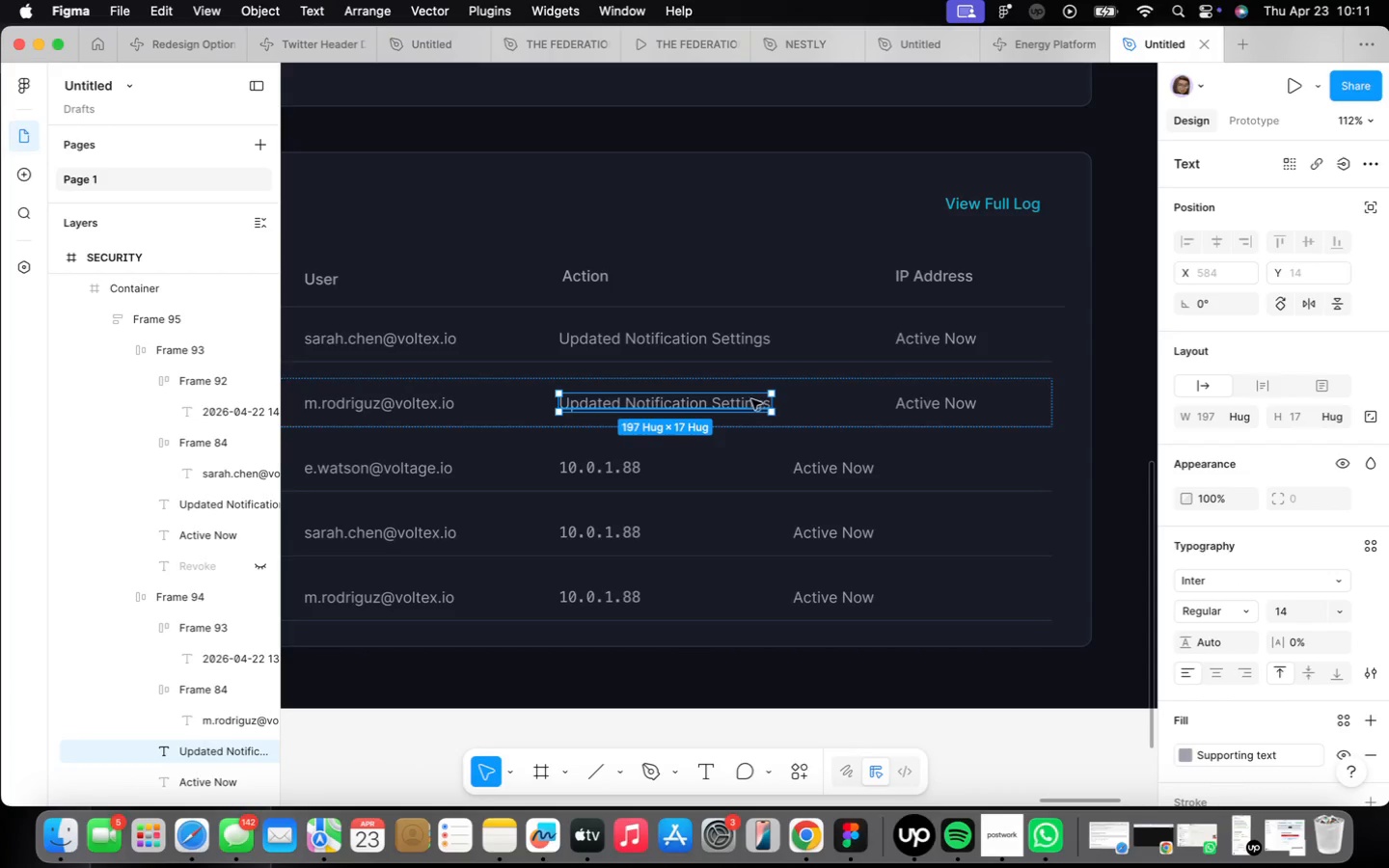 
triple_click([750, 403])
 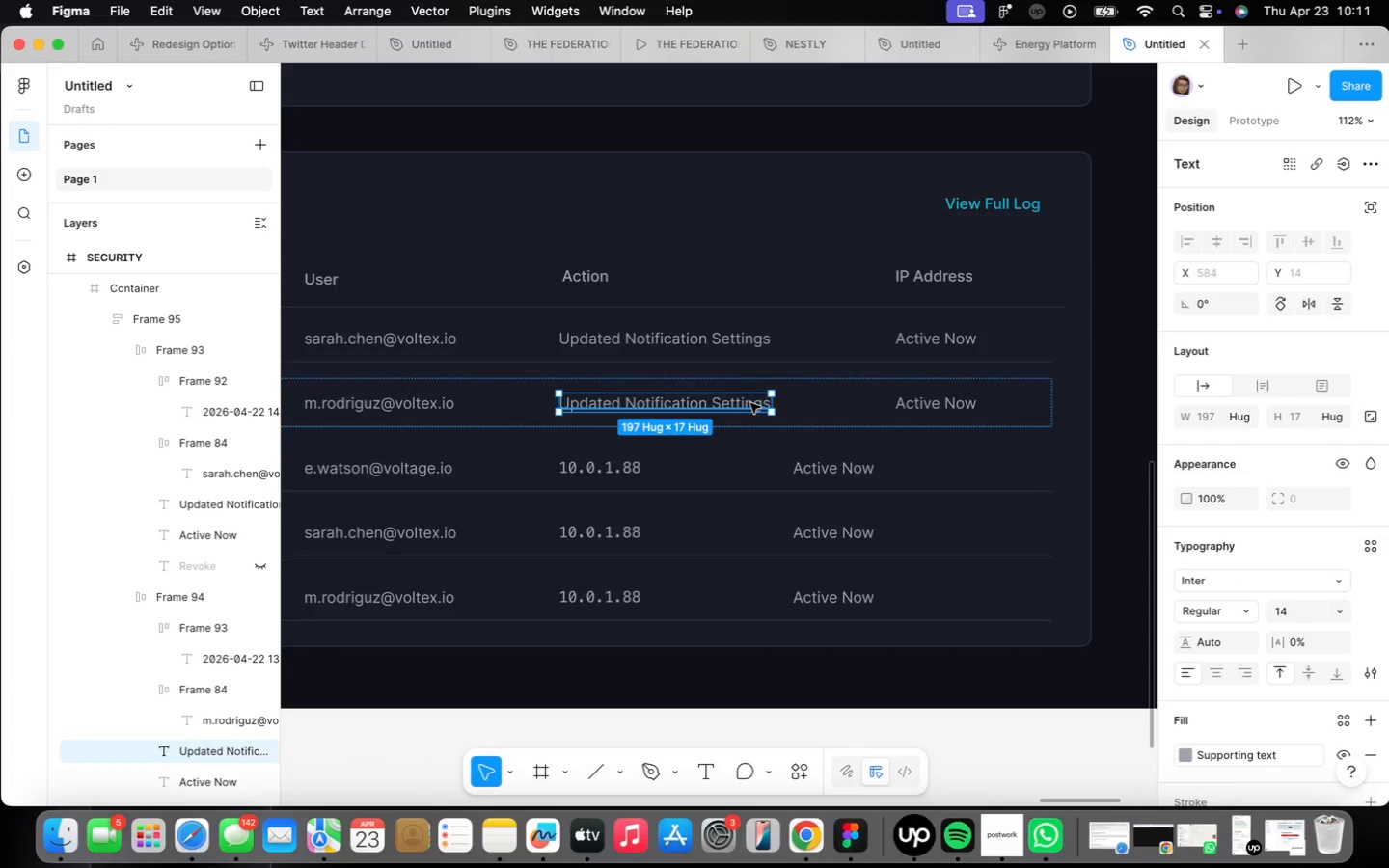 
triple_click([750, 403])
 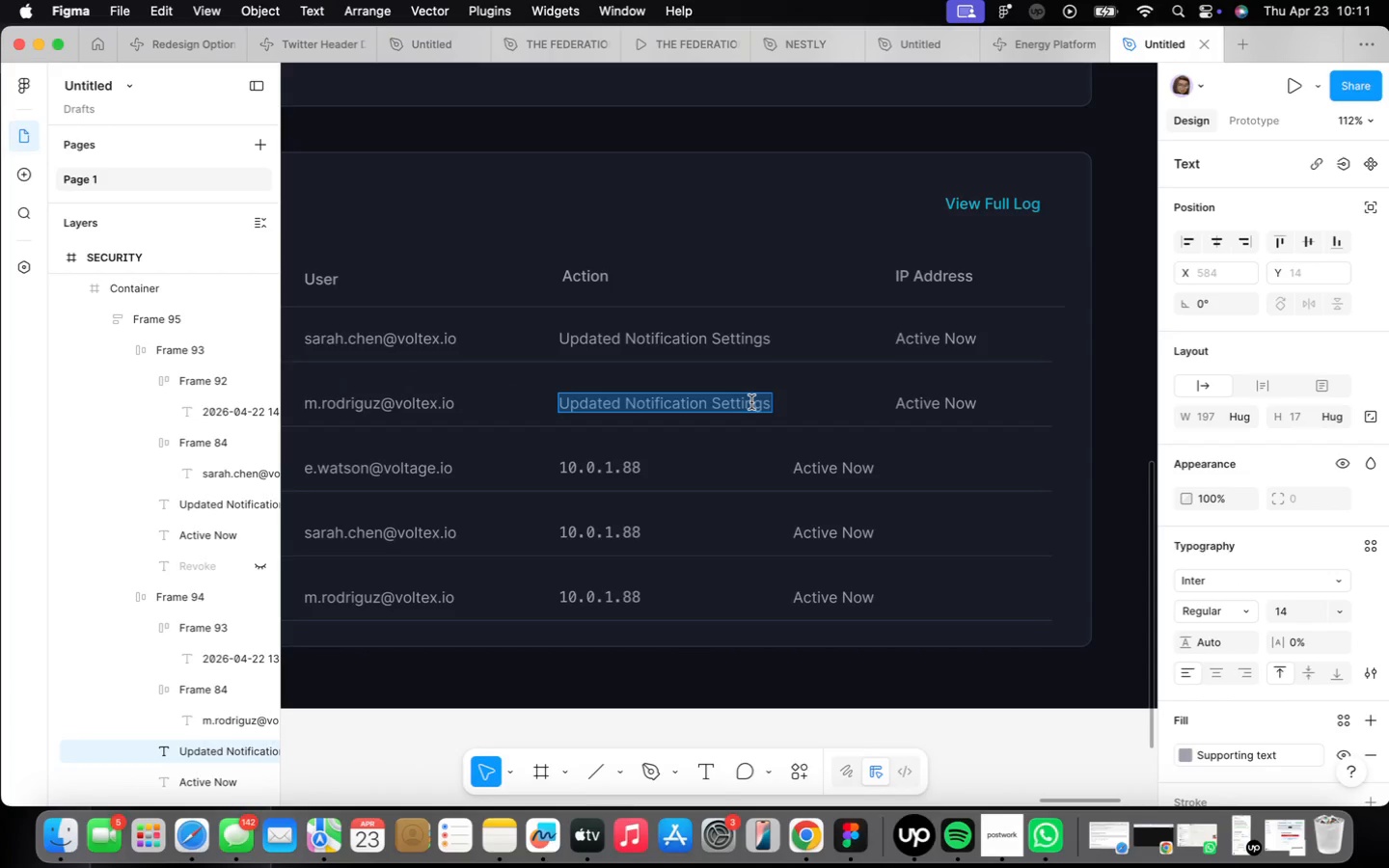 
type(Add)
 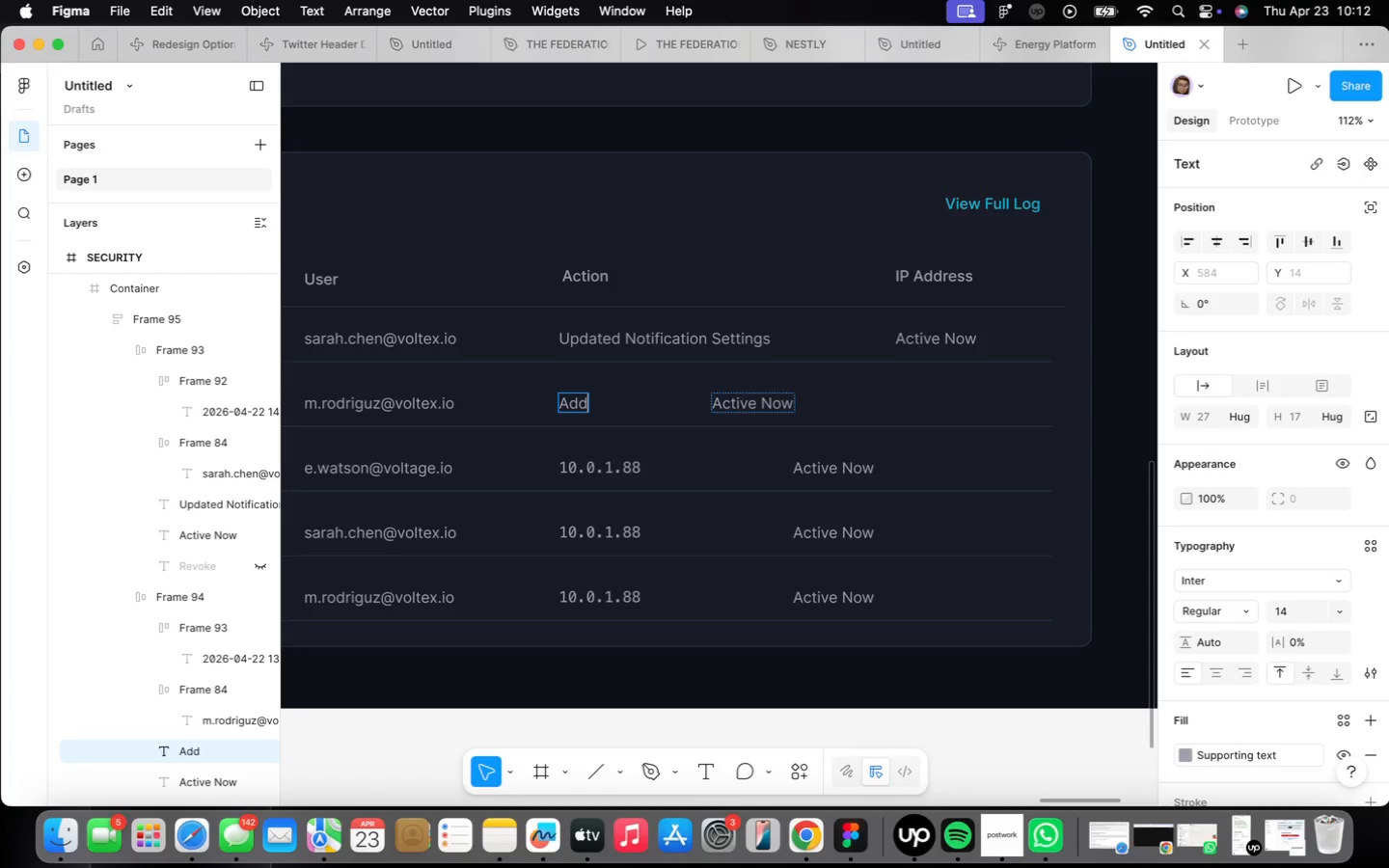 
key(Meta+CommandLeft)
 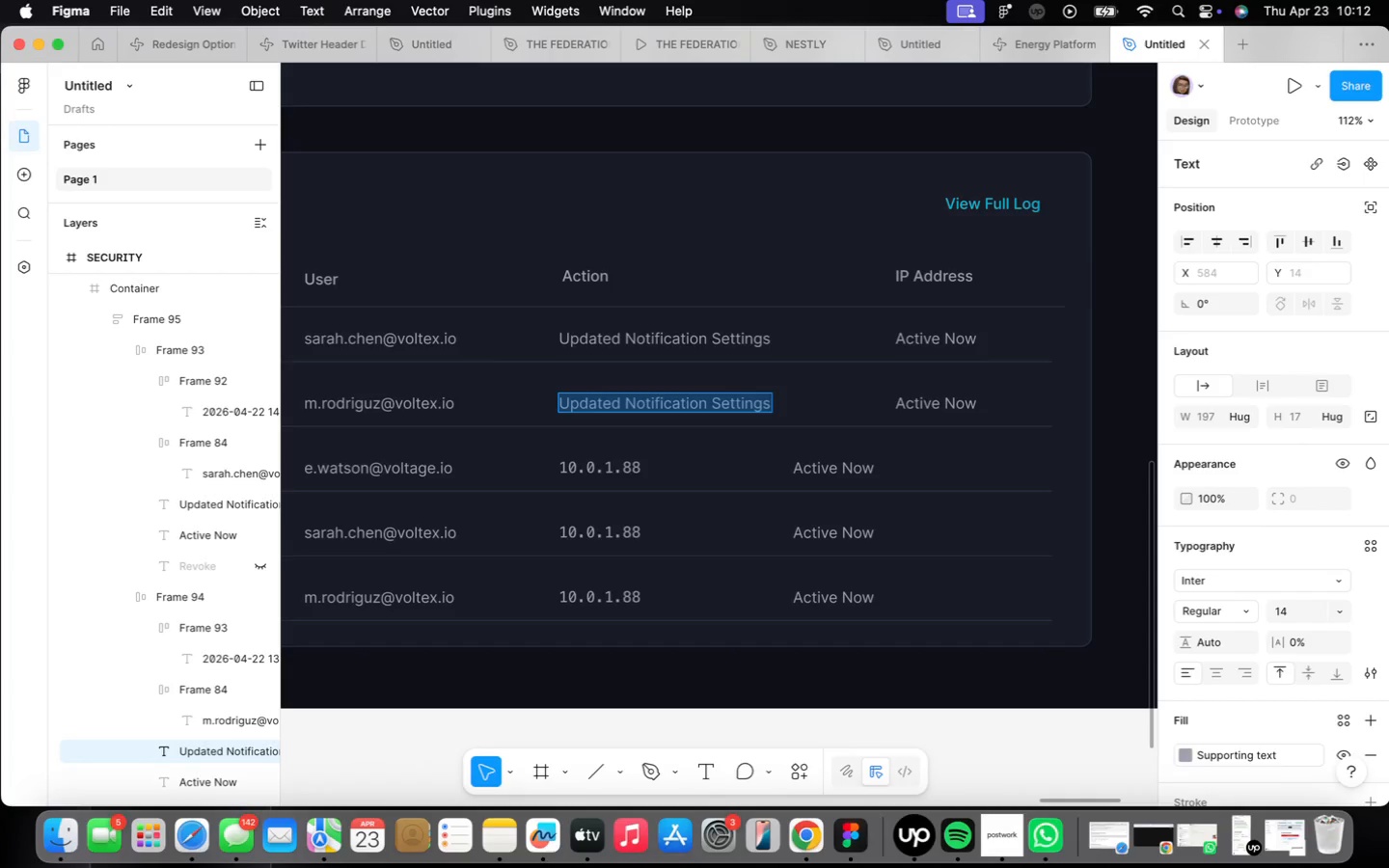 
key(Meta+Z)
 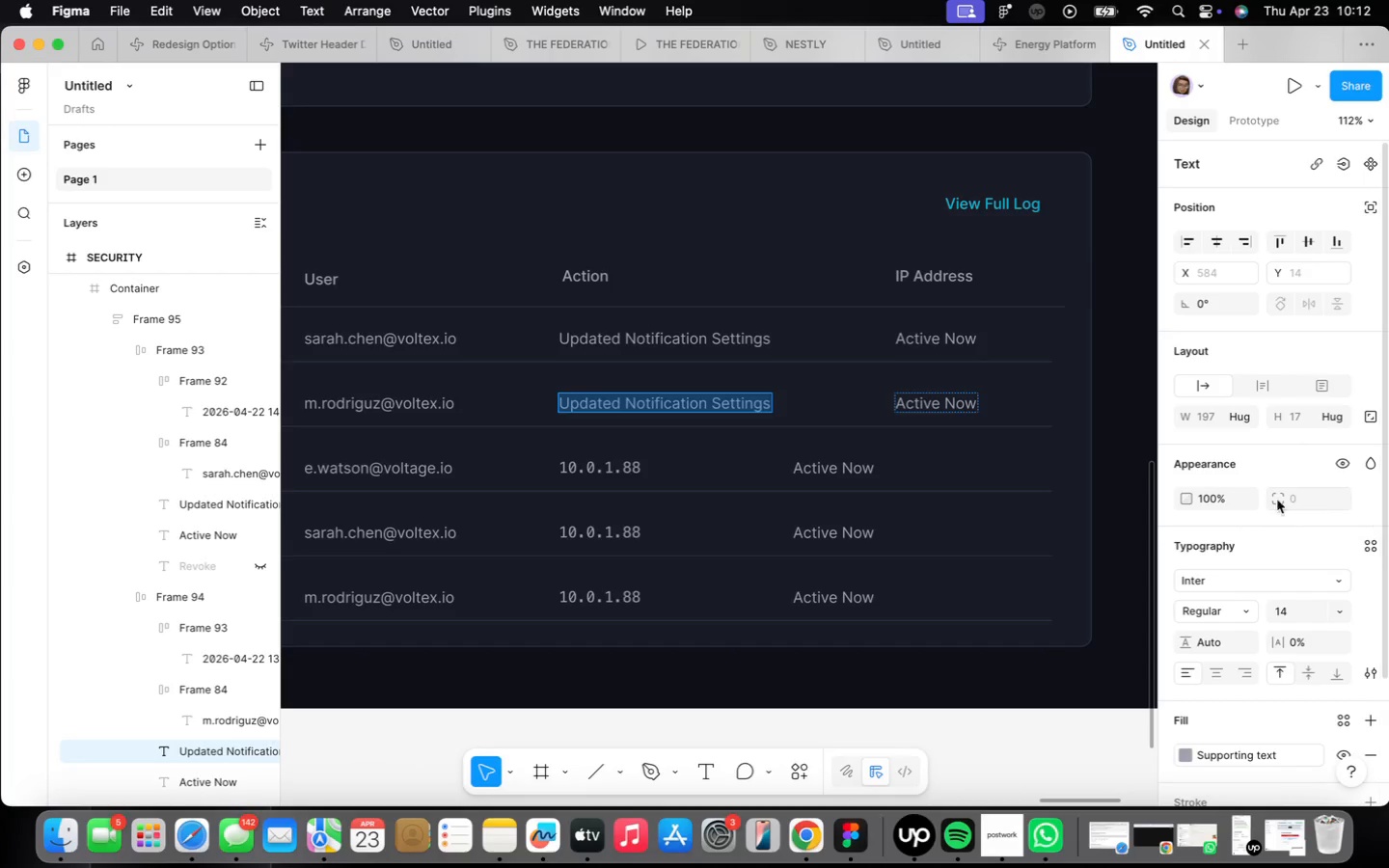 
left_click([1243, 411])
 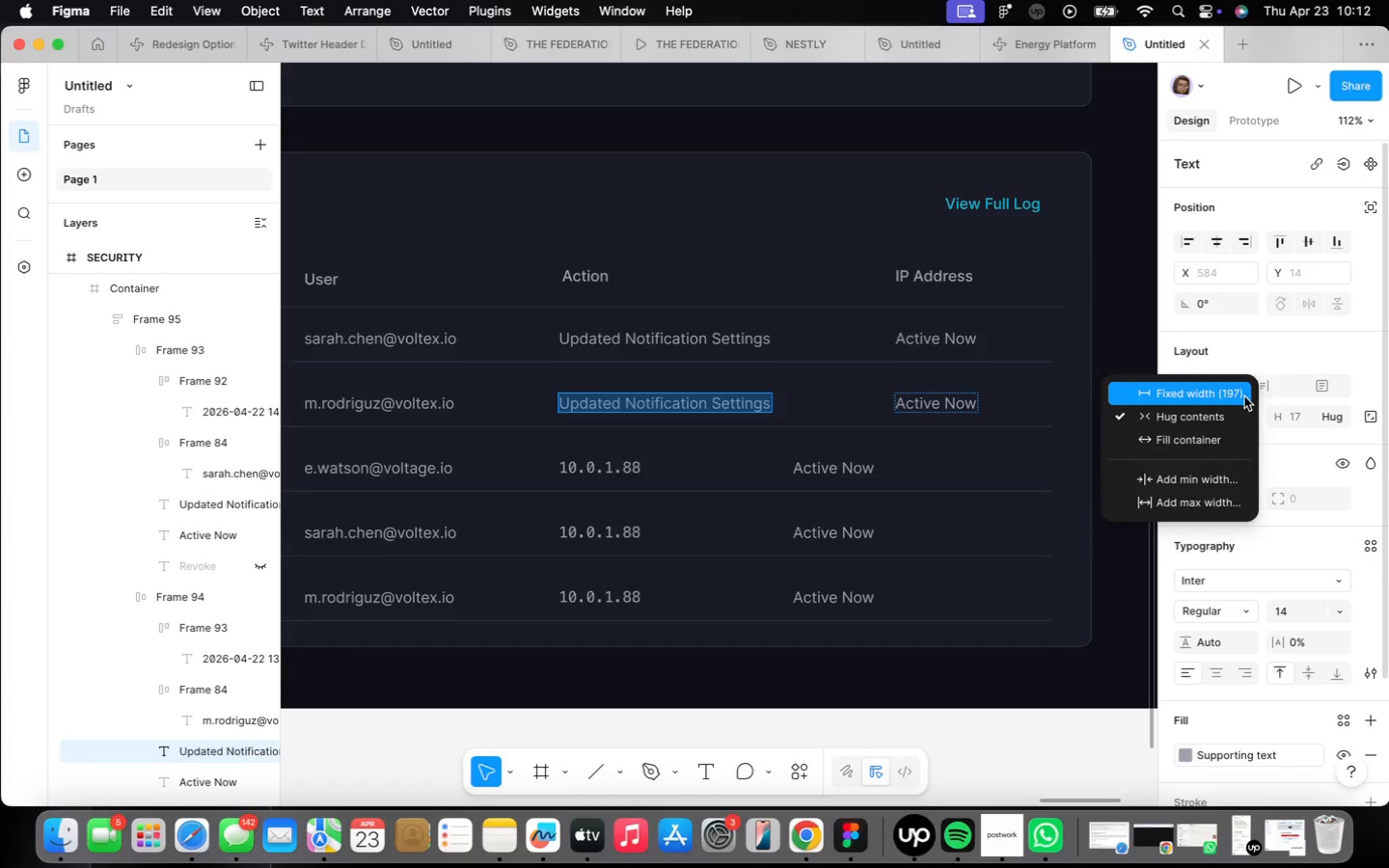 
left_click([1243, 395])
 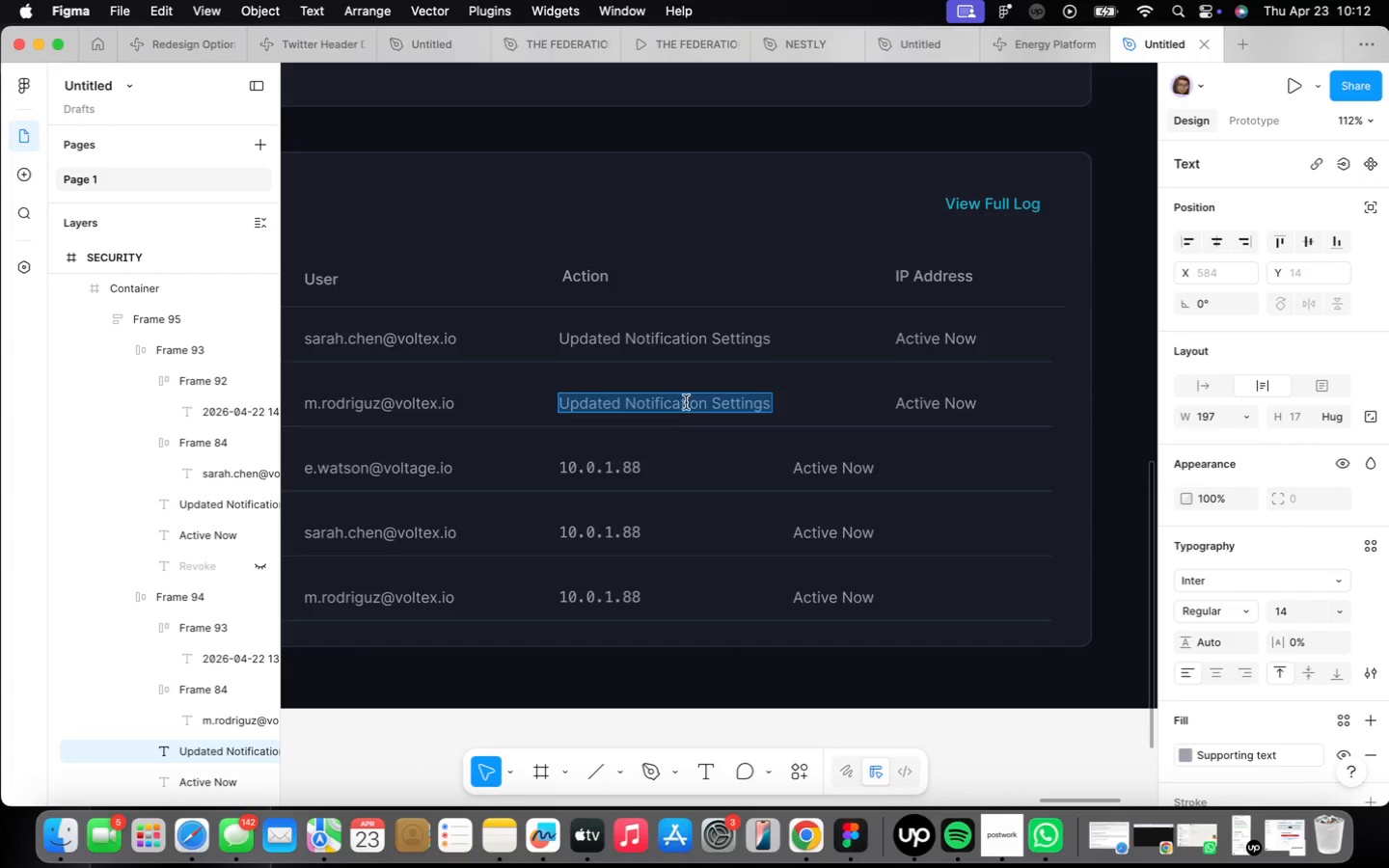 
type(Added New)
key(Backspace)
key(Backspace)
key(Backspace)
type(new device VX-2024-089)
 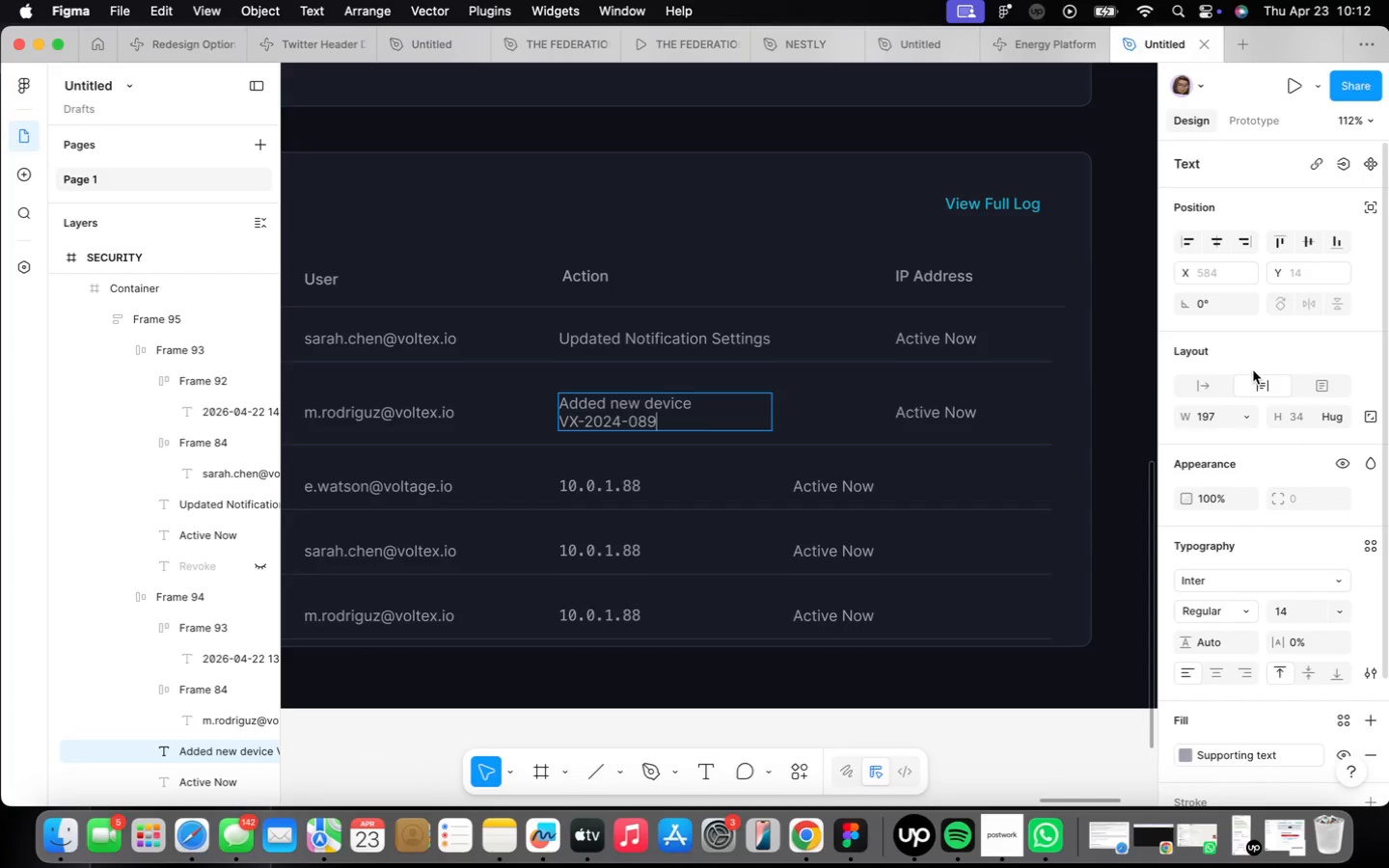 
left_click([1208, 378])
 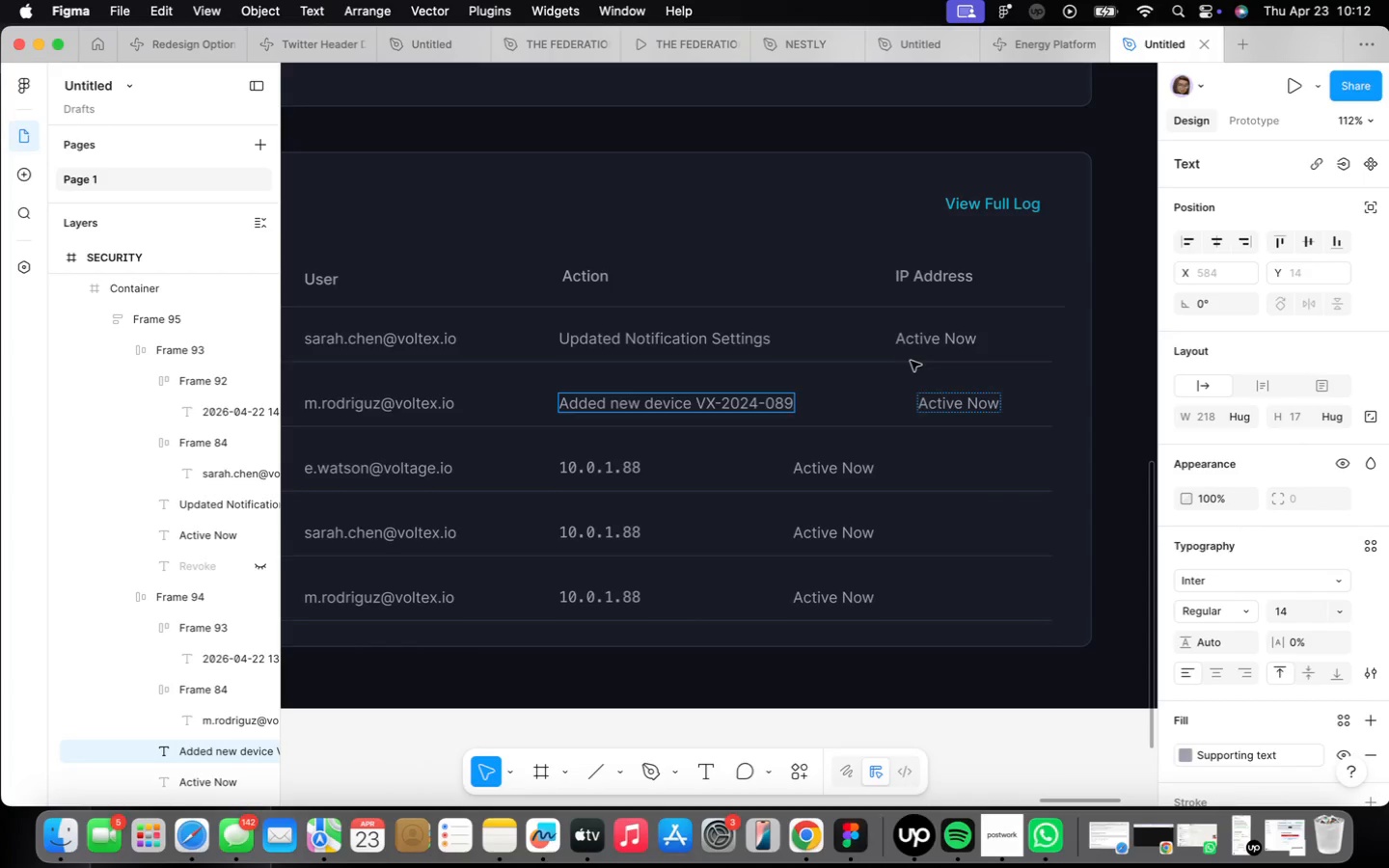 
double_click([835, 346])
 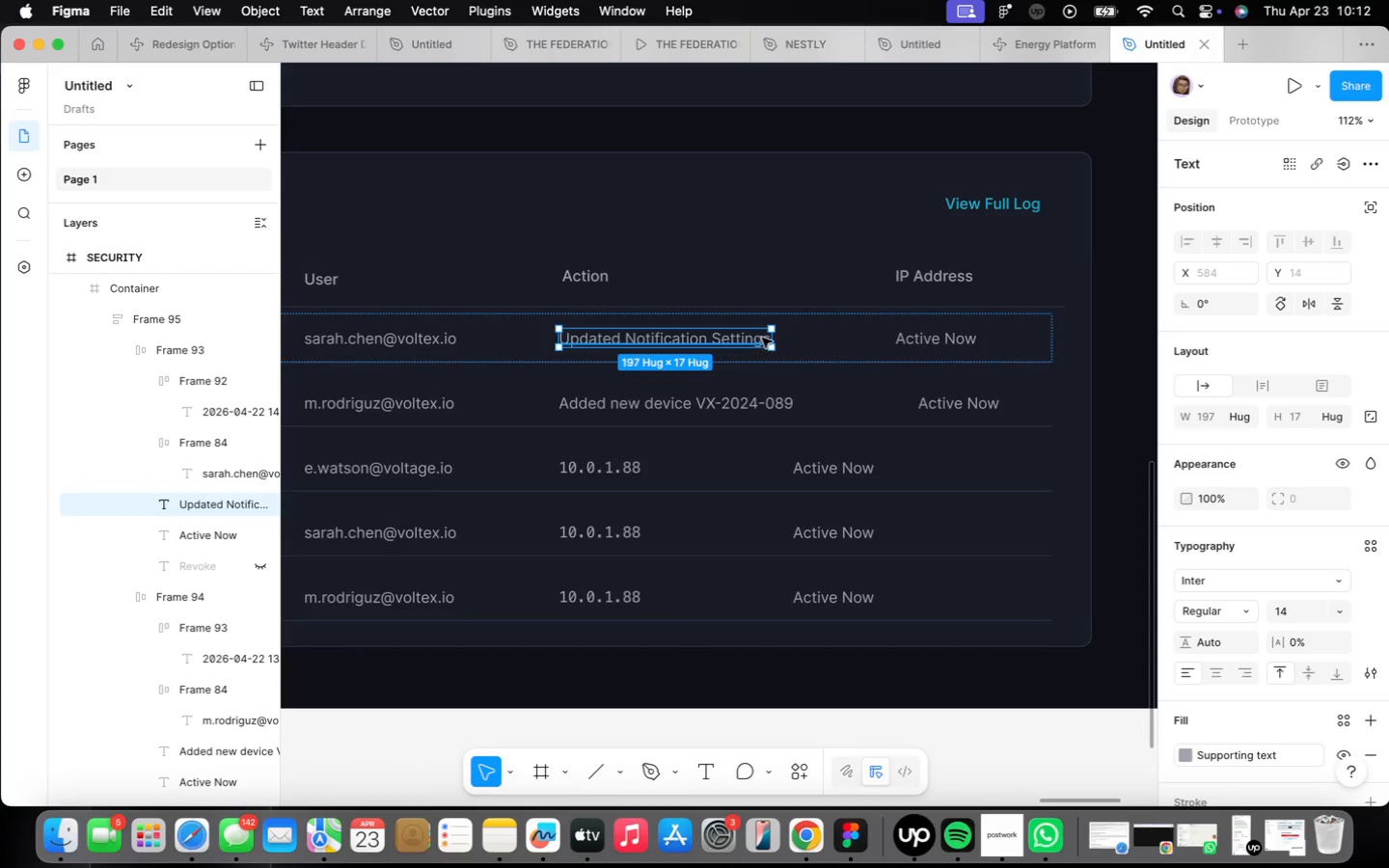 
left_click_drag(start_coordinate=[775, 341], to_coordinate=[789, 340])
 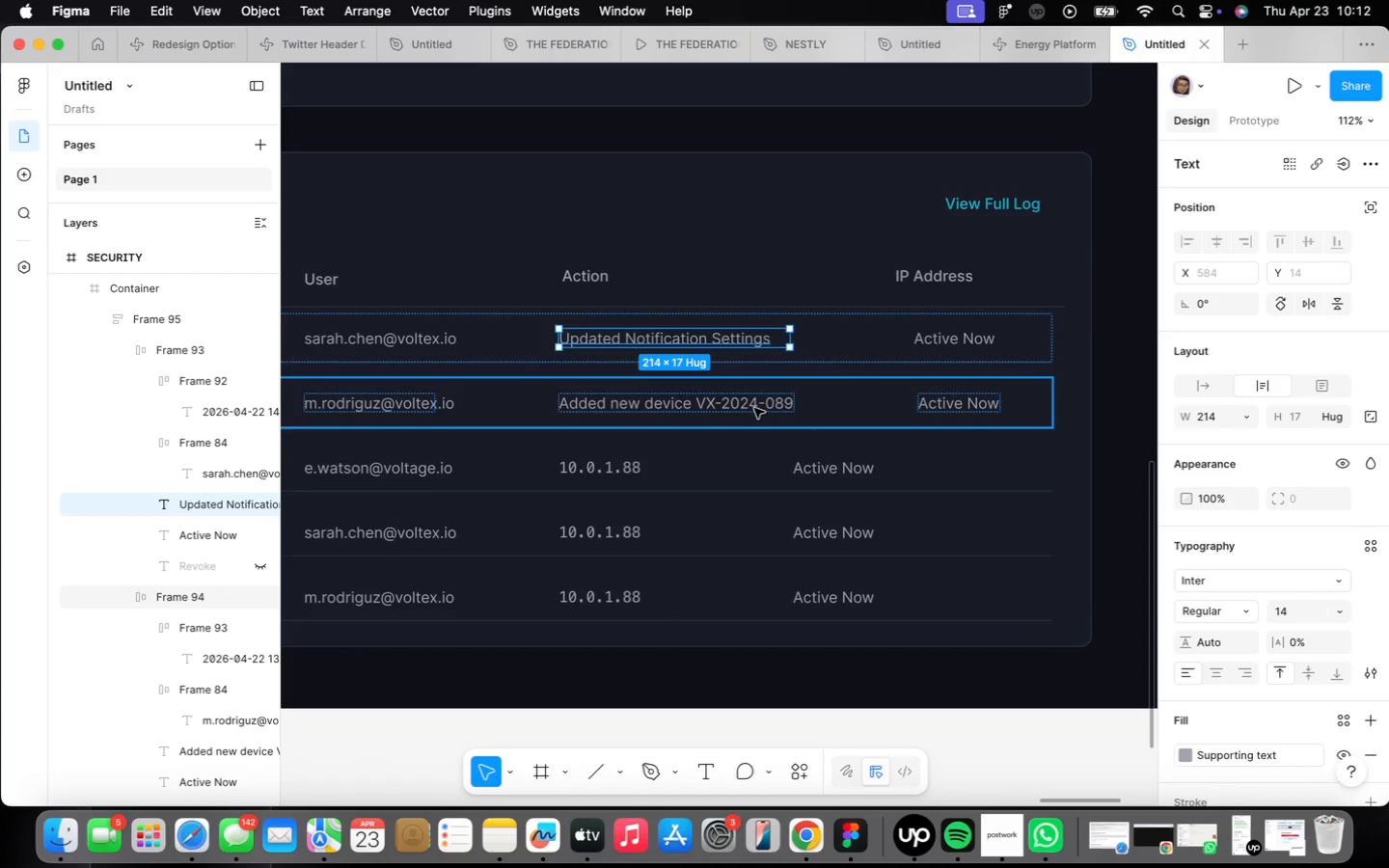 
double_click([754, 408])
 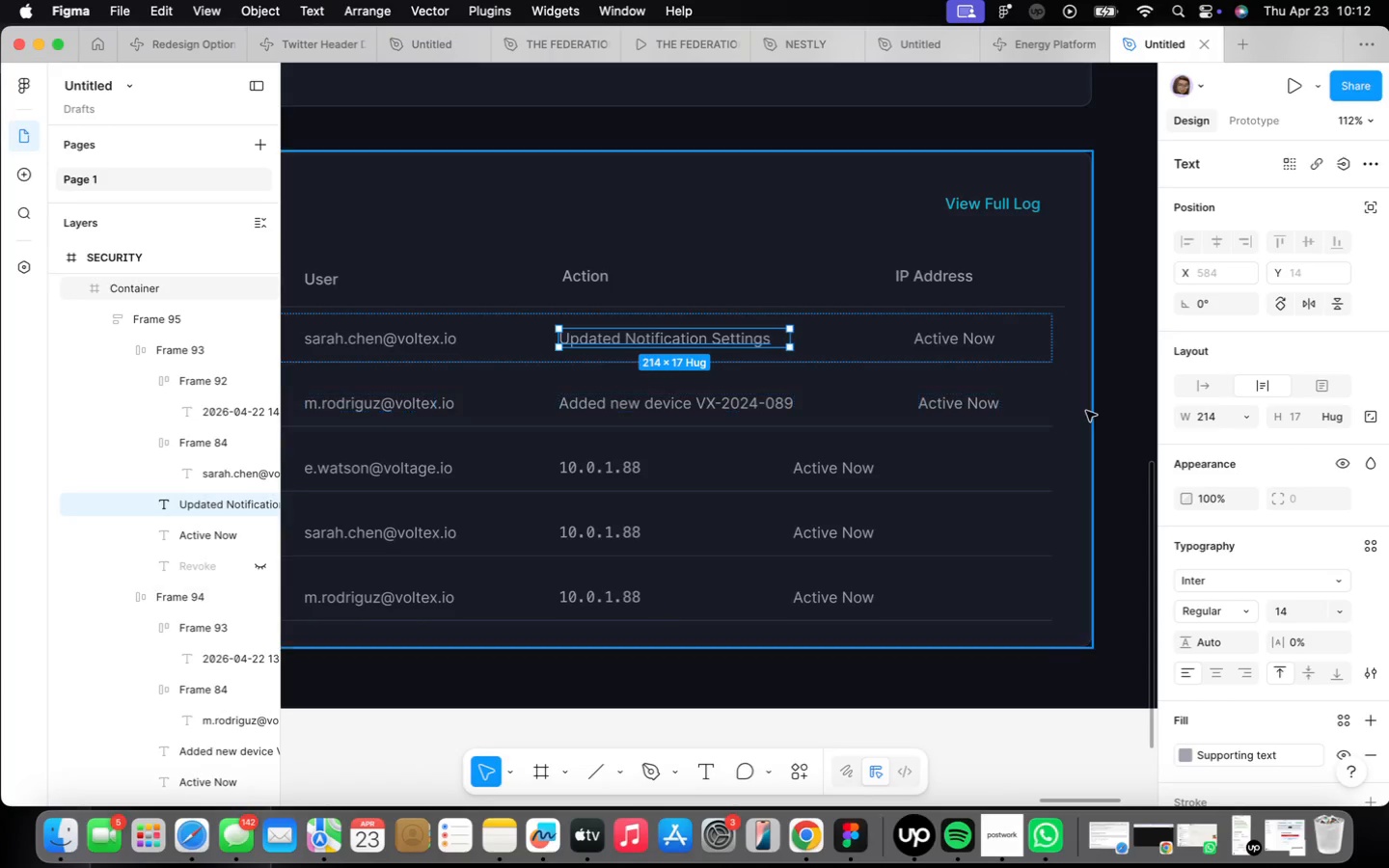 
left_click([1231, 424])
 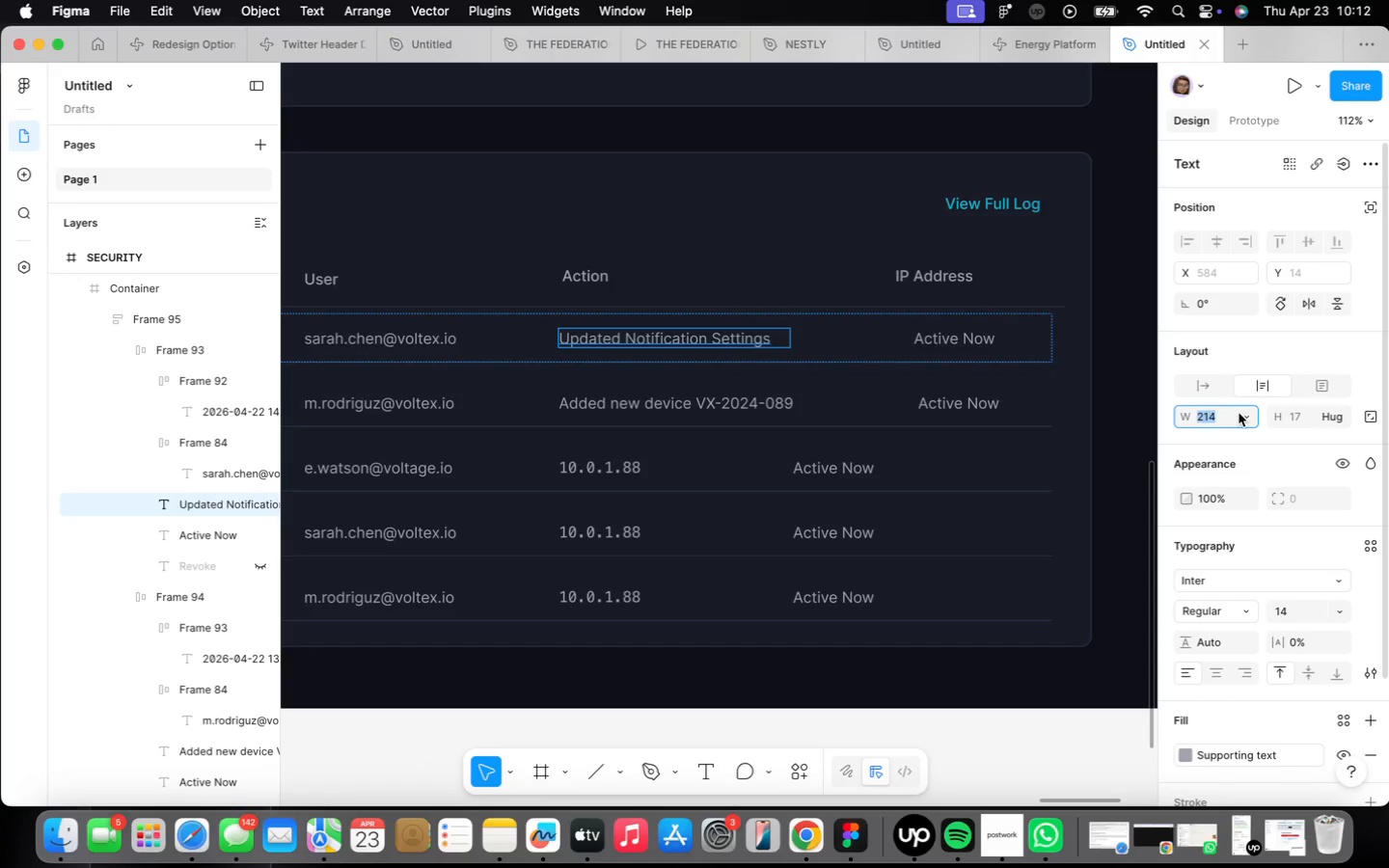 
type(218)
 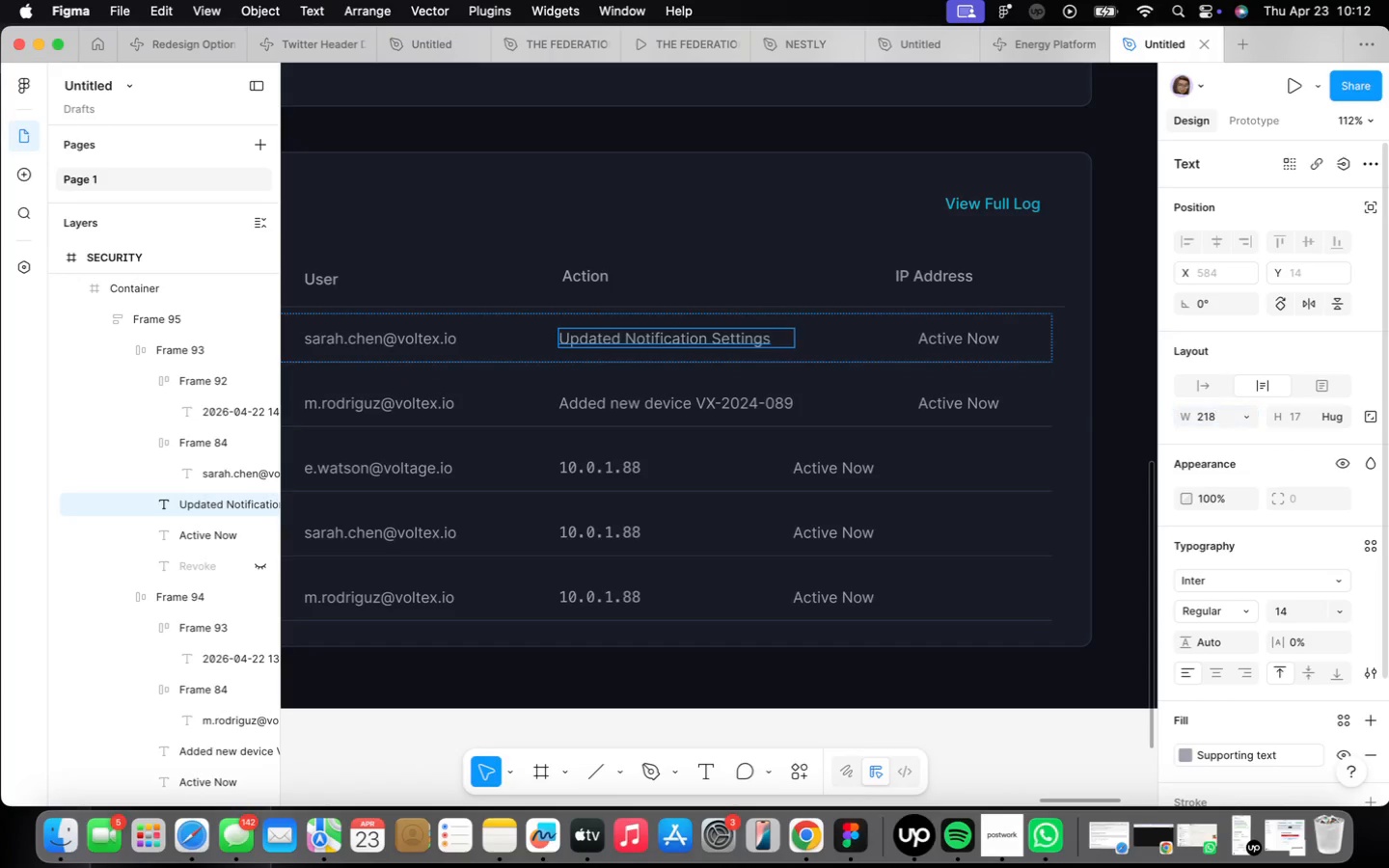 
key(Enter)
 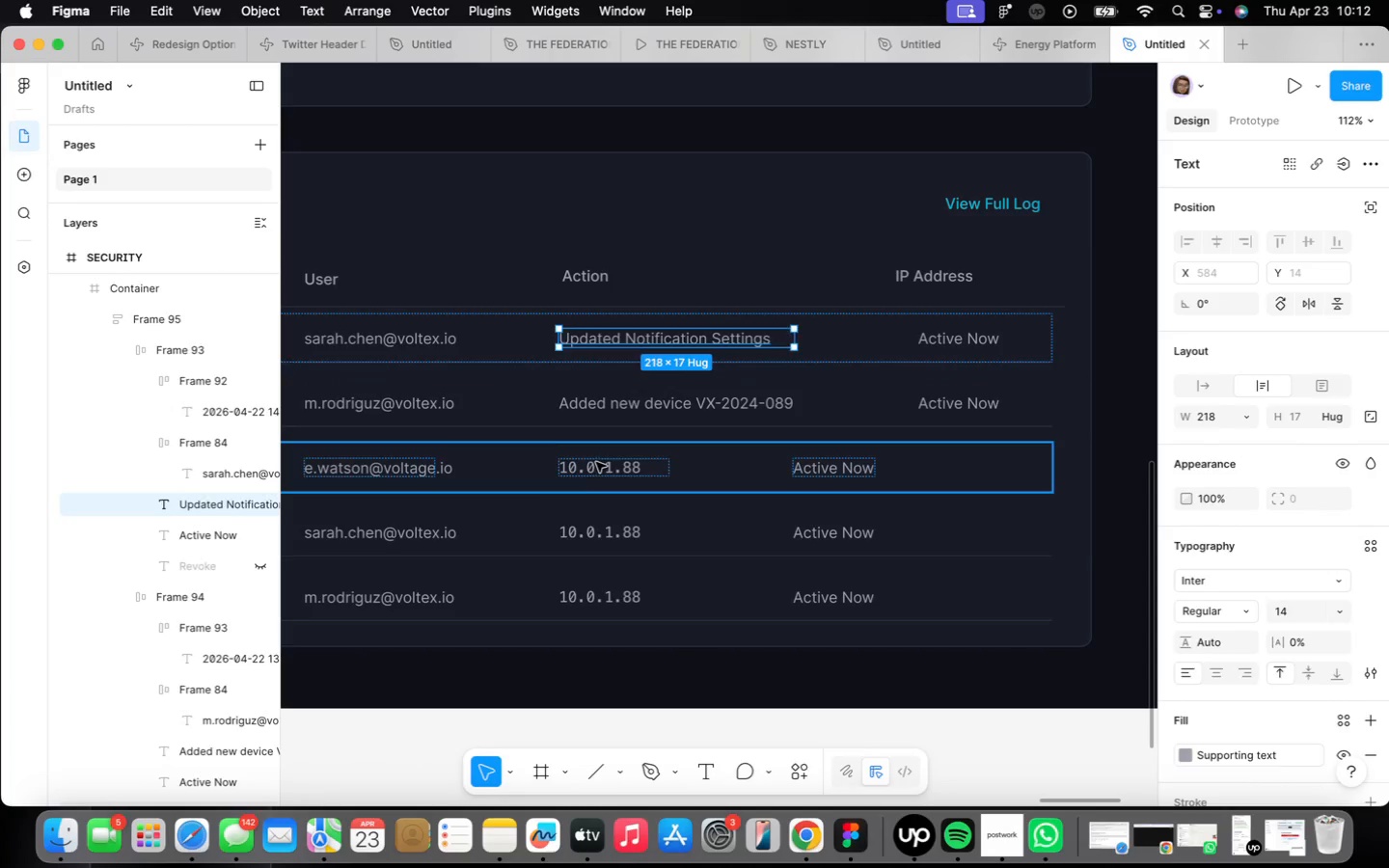 
double_click([631, 411])
 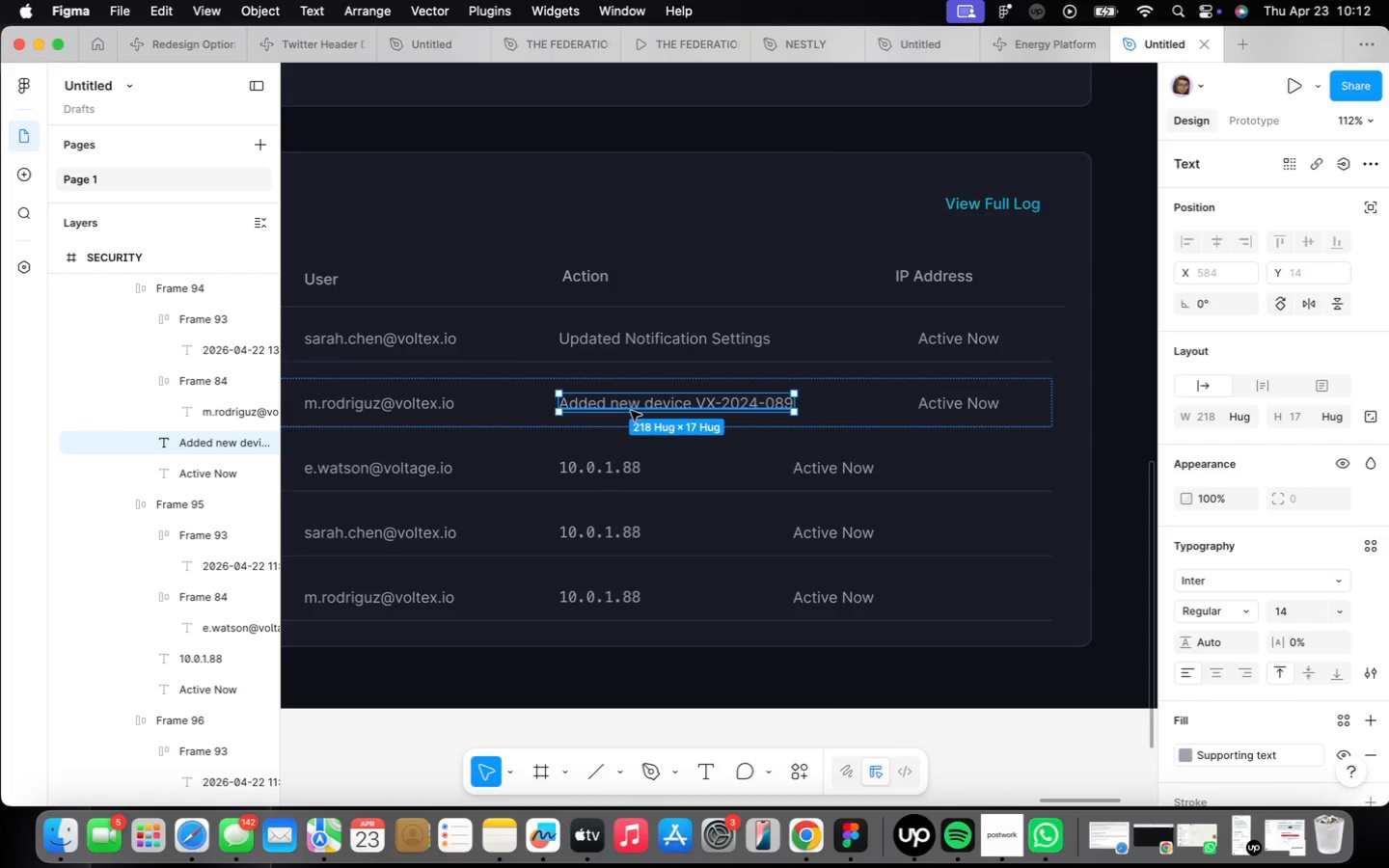 
right_click([631, 411])
 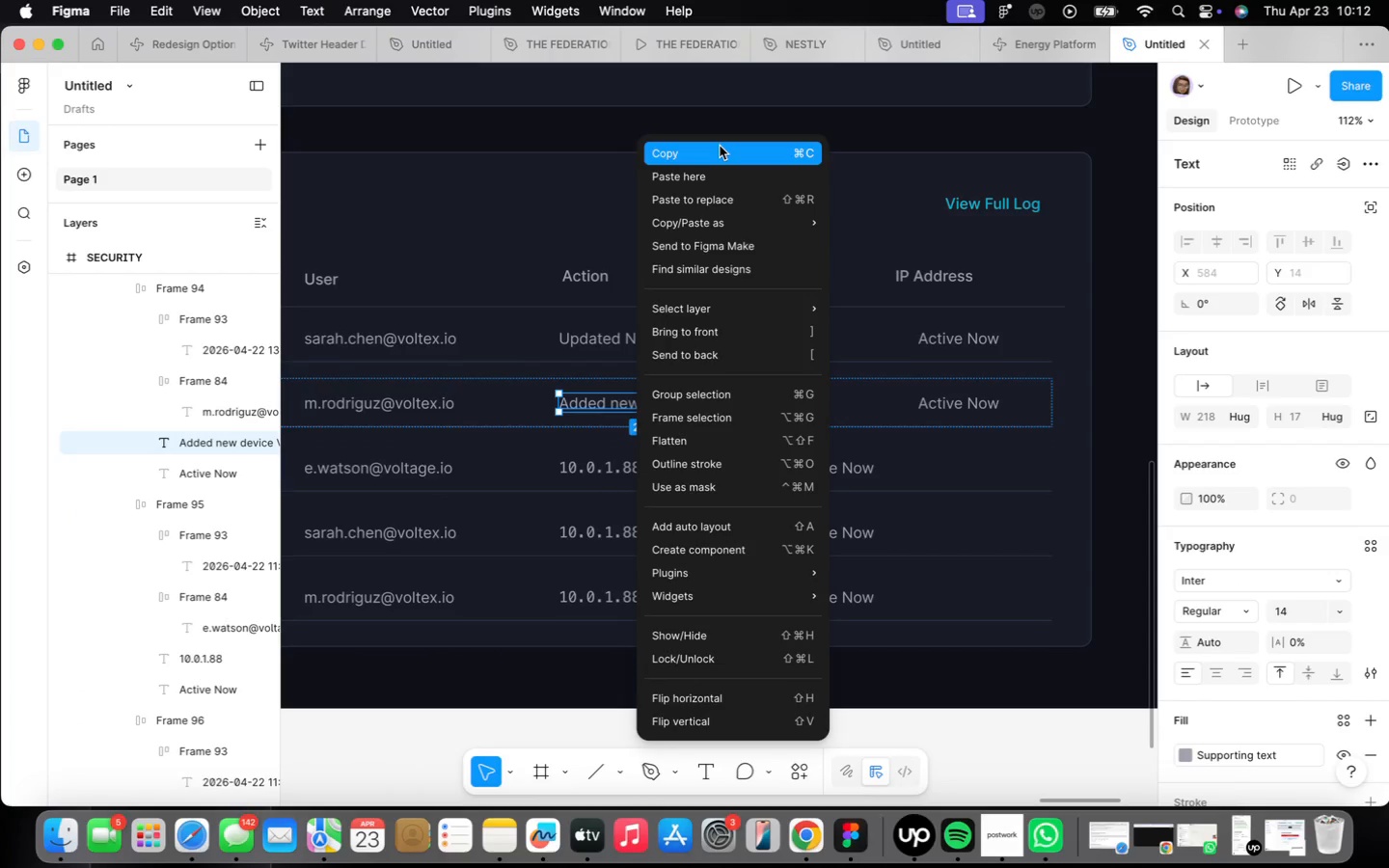 
left_click([720, 146])
 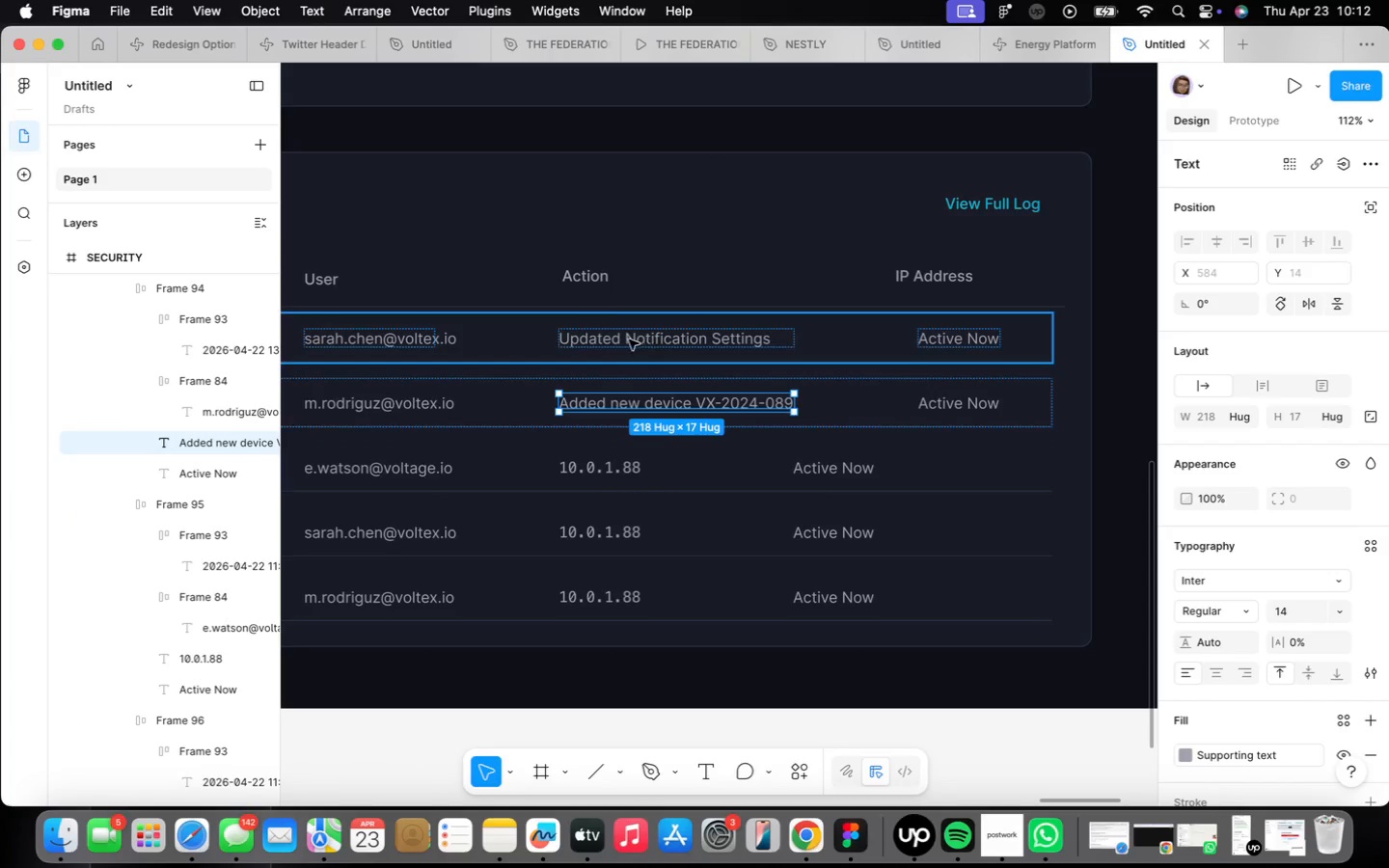 
double_click([588, 462])
 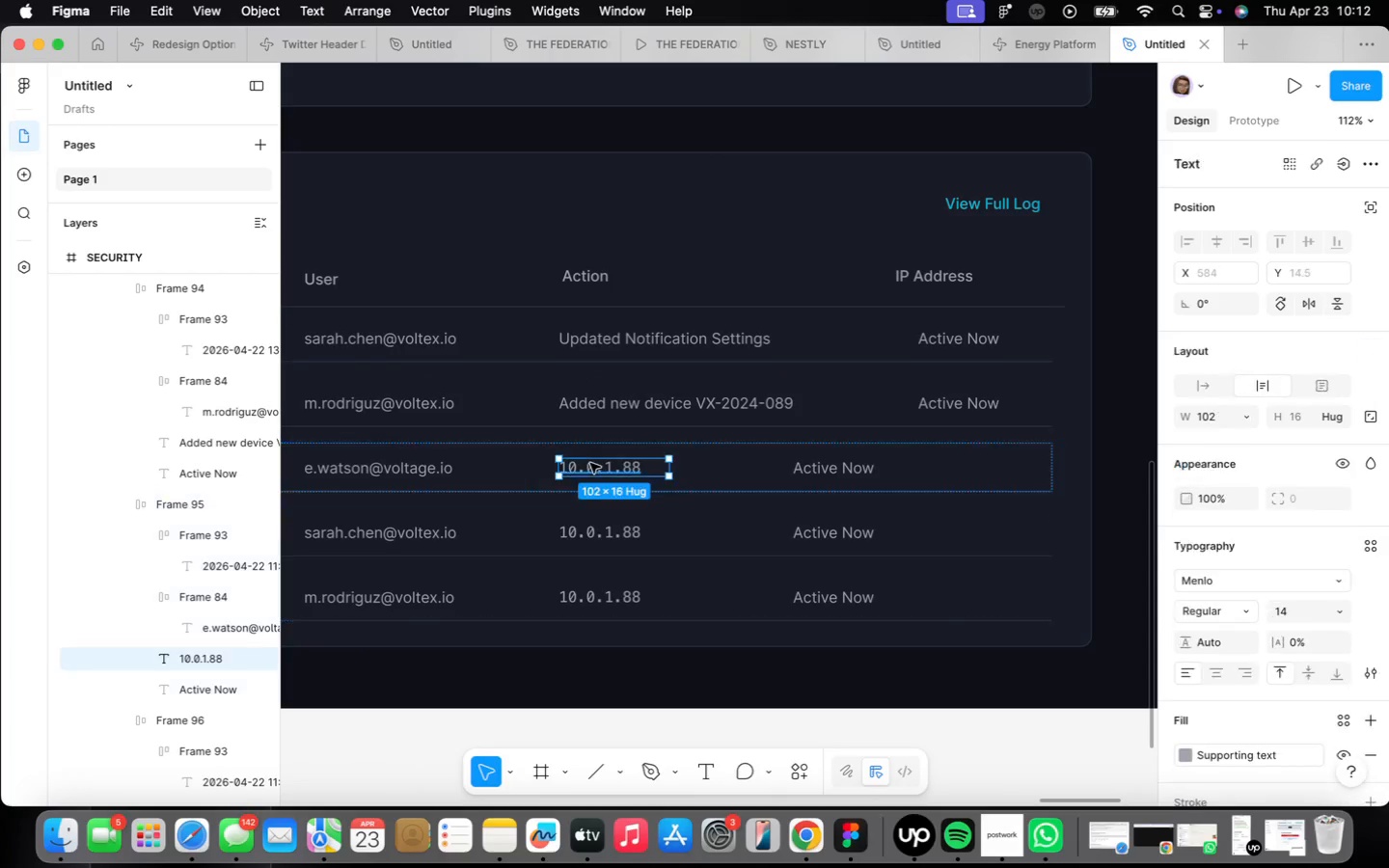 
right_click([590, 463])
 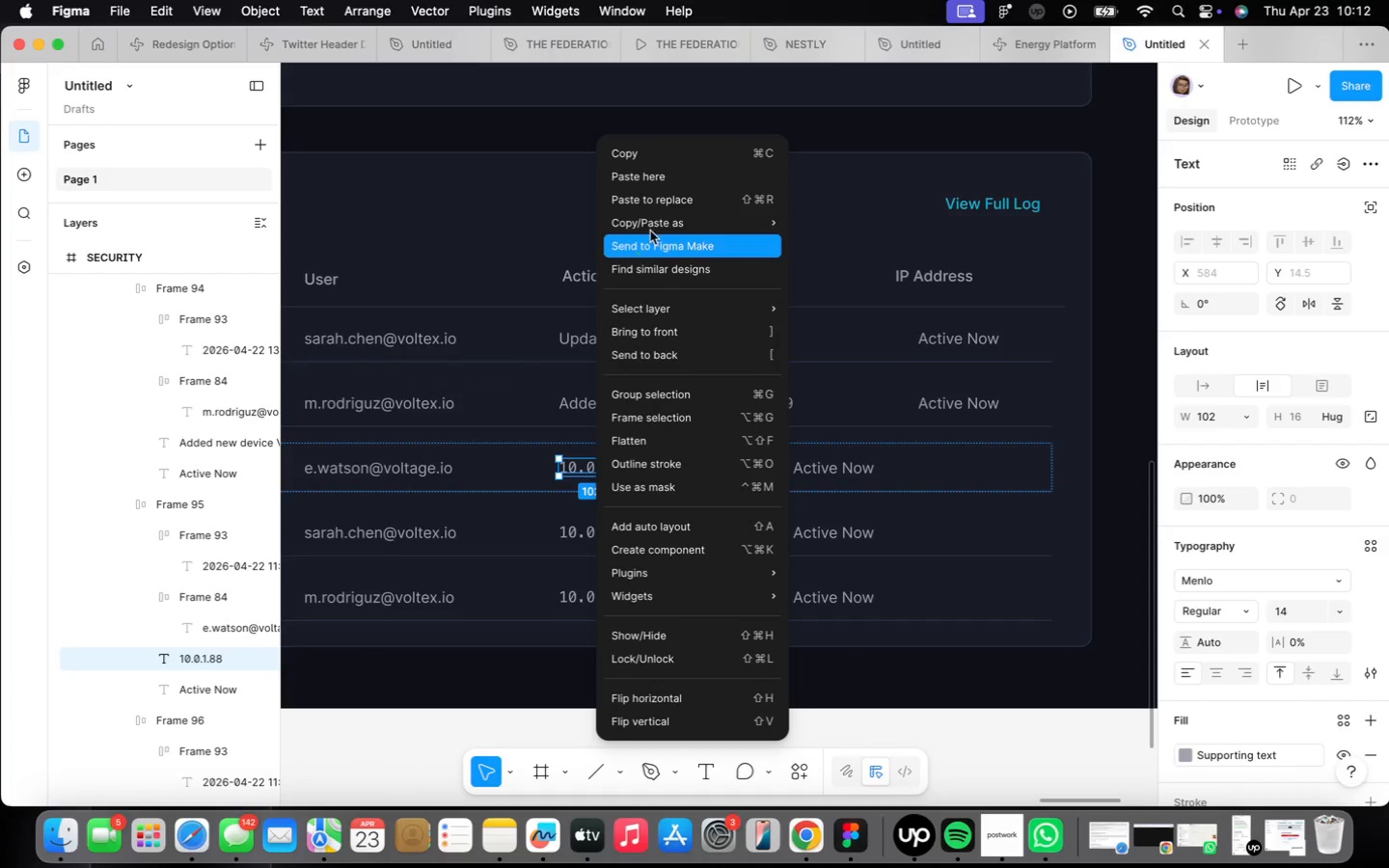 
left_click([670, 200])
 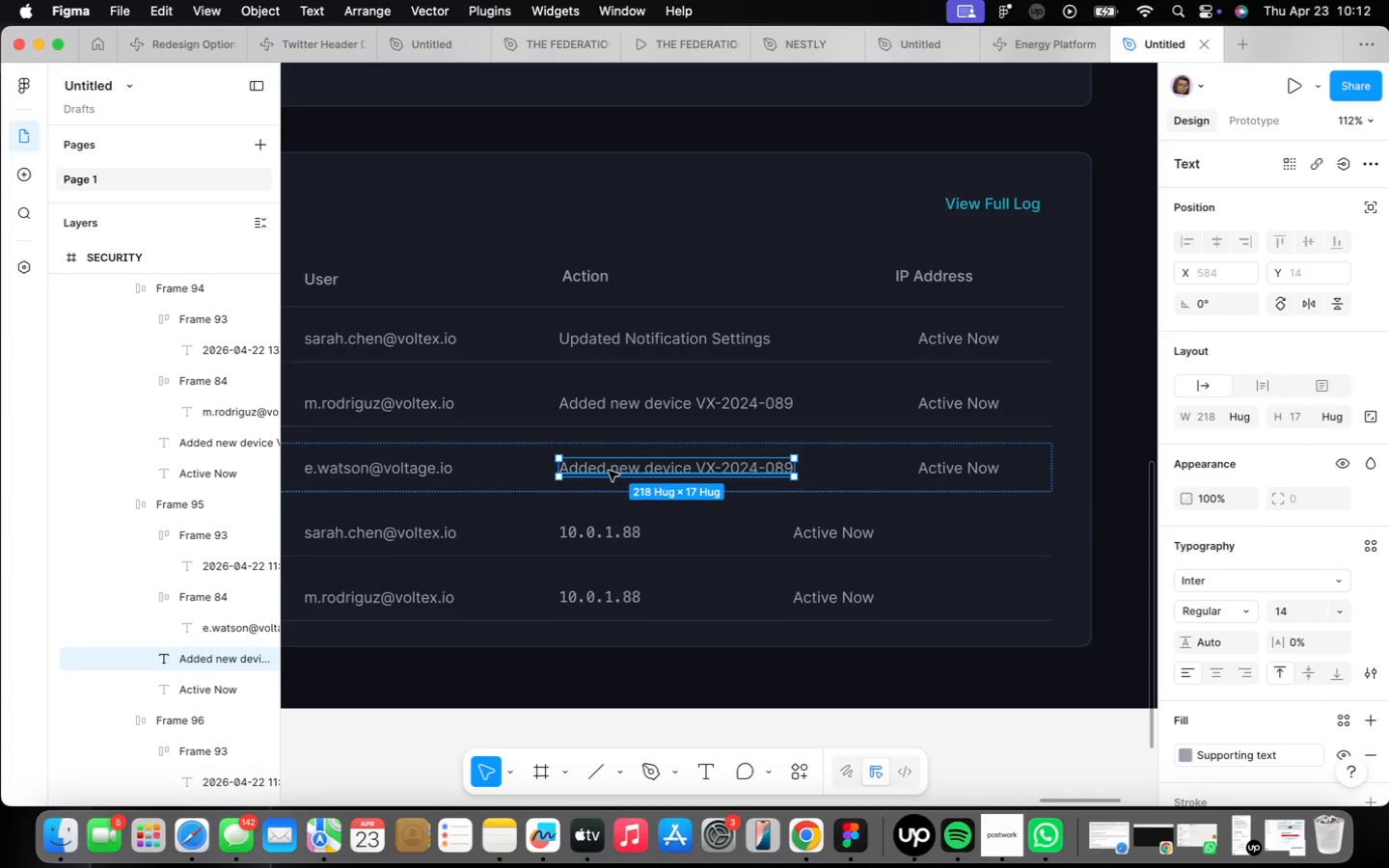 
double_click([609, 471])
 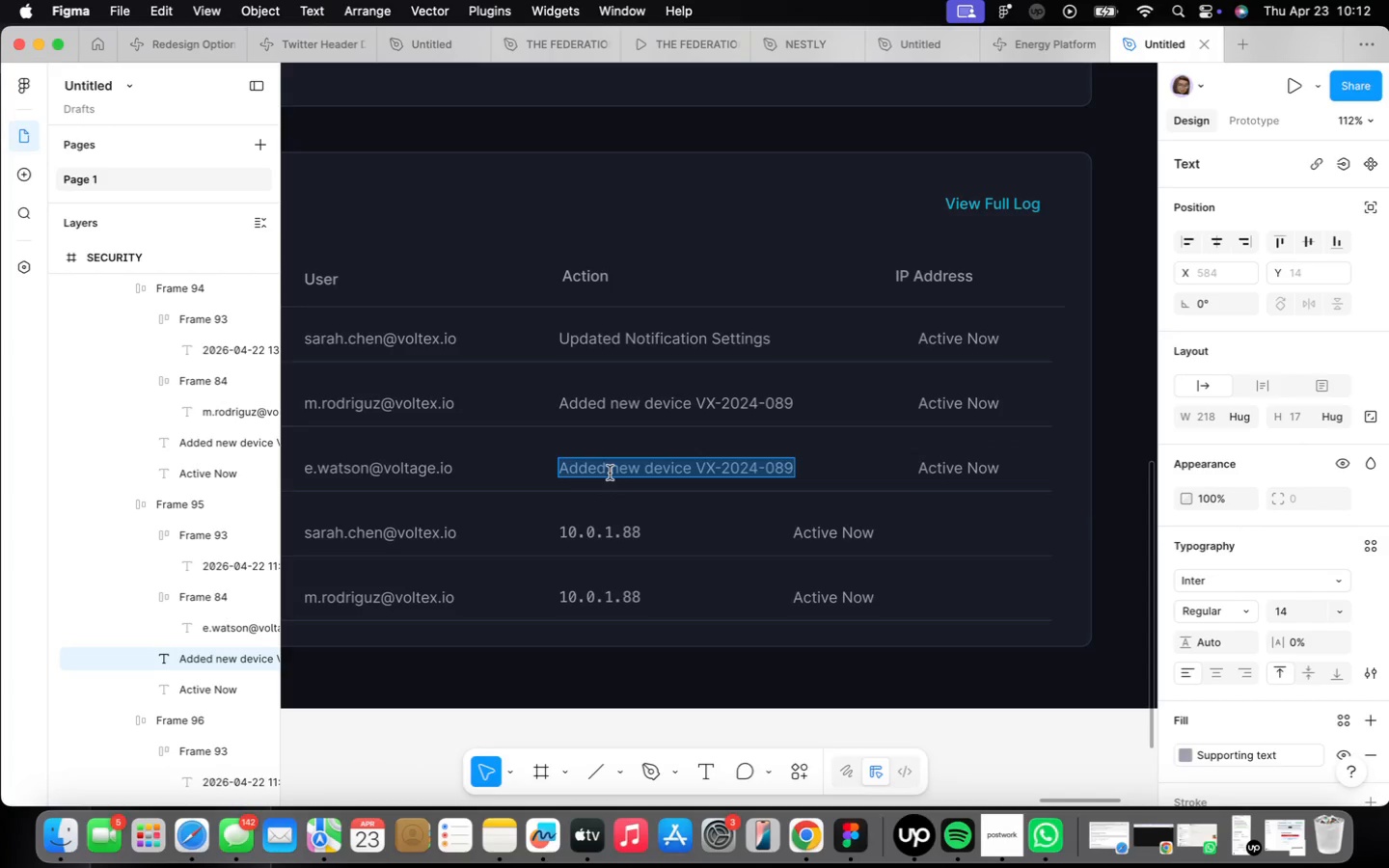 
type(Exported)
 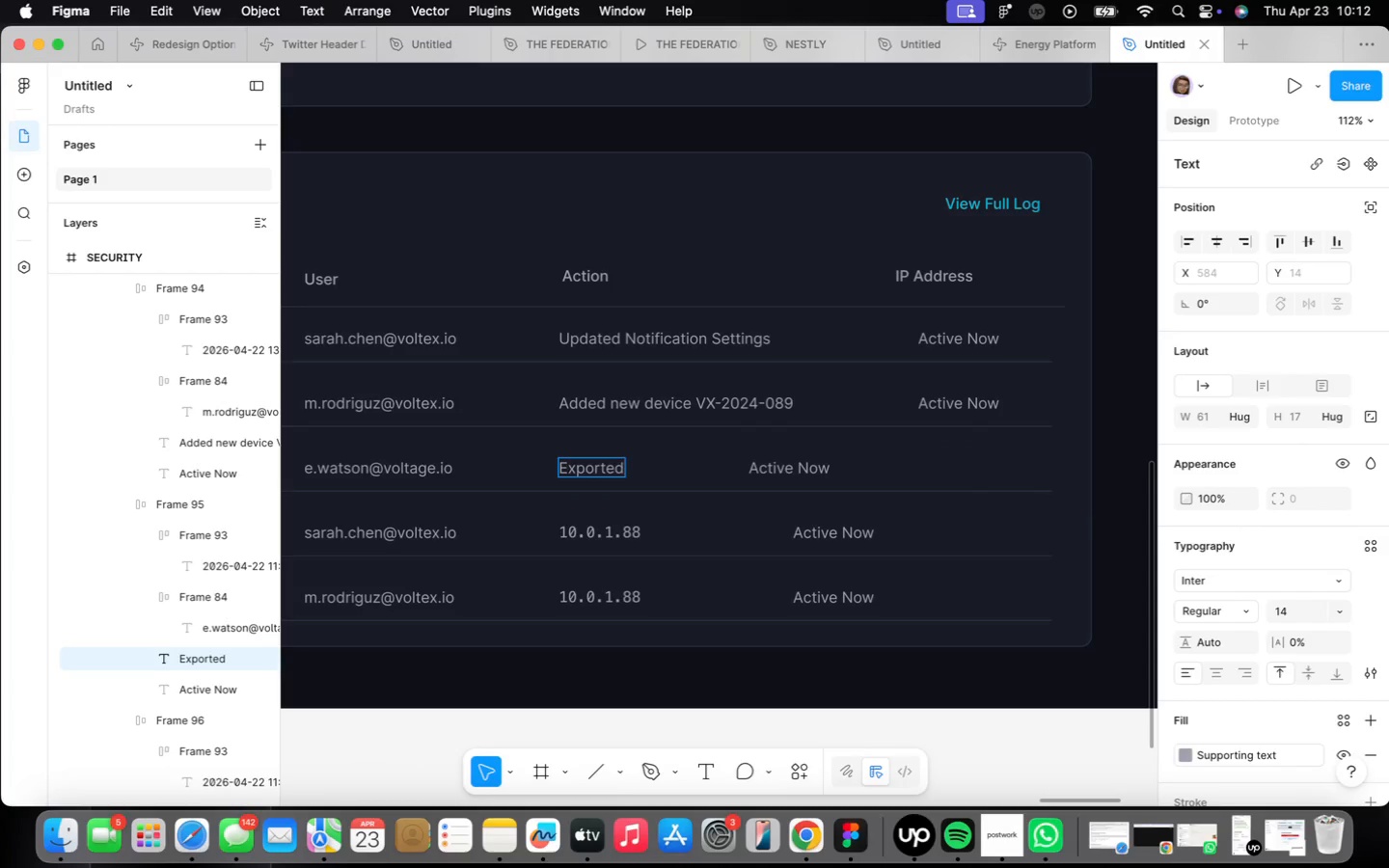 
key(Meta+CommandLeft)
 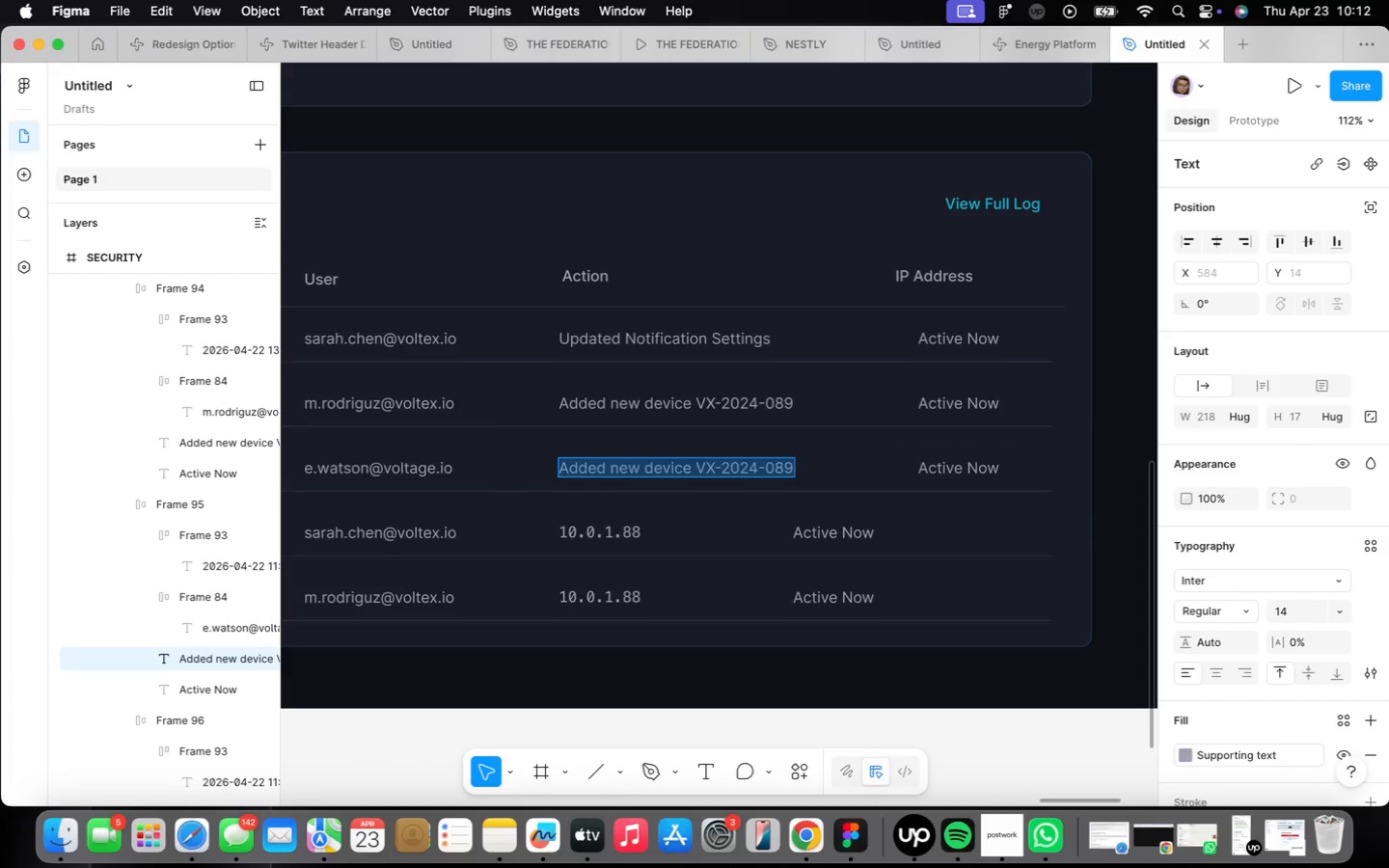 
key(Meta+Z)
 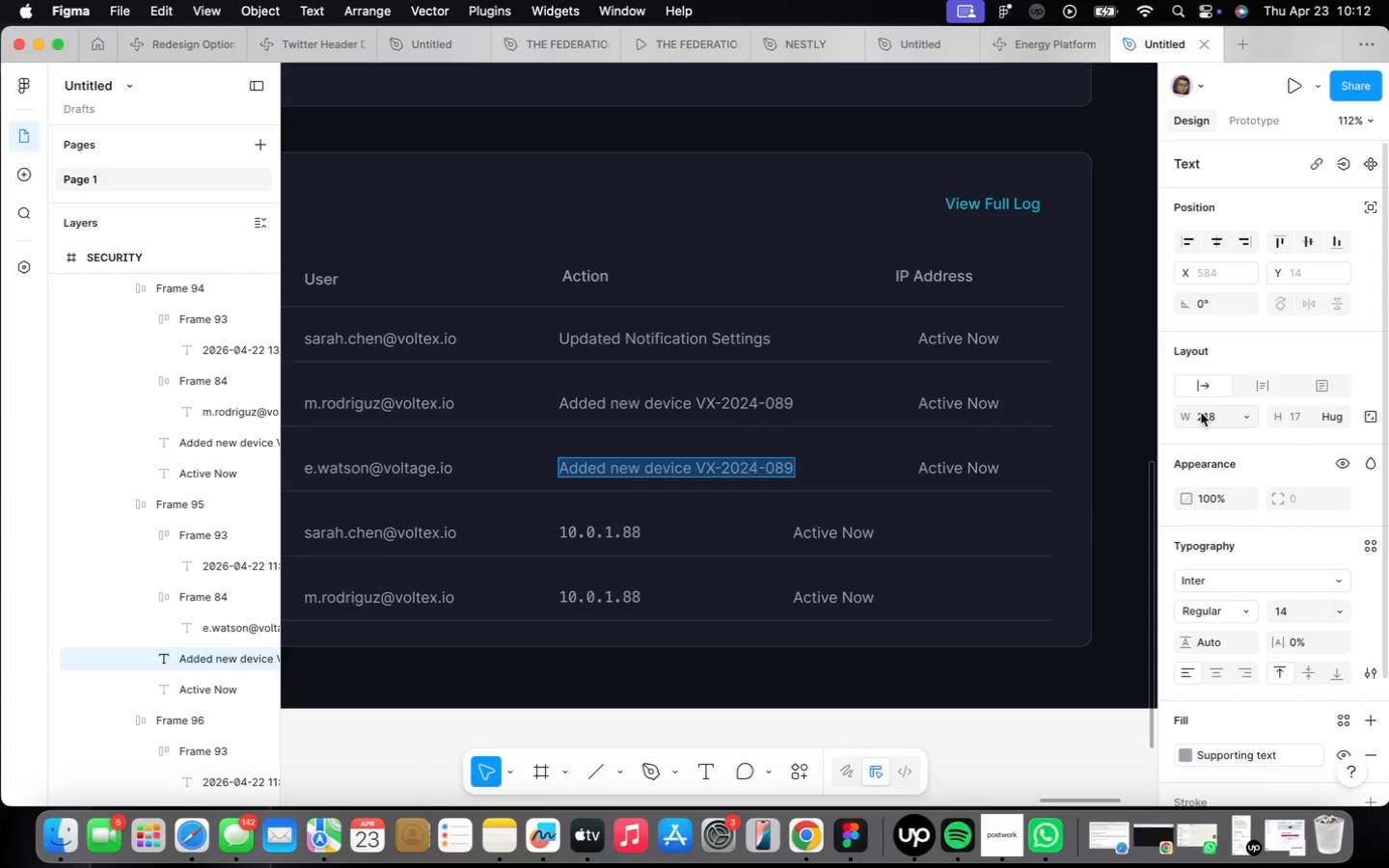 
left_click([1245, 413])
 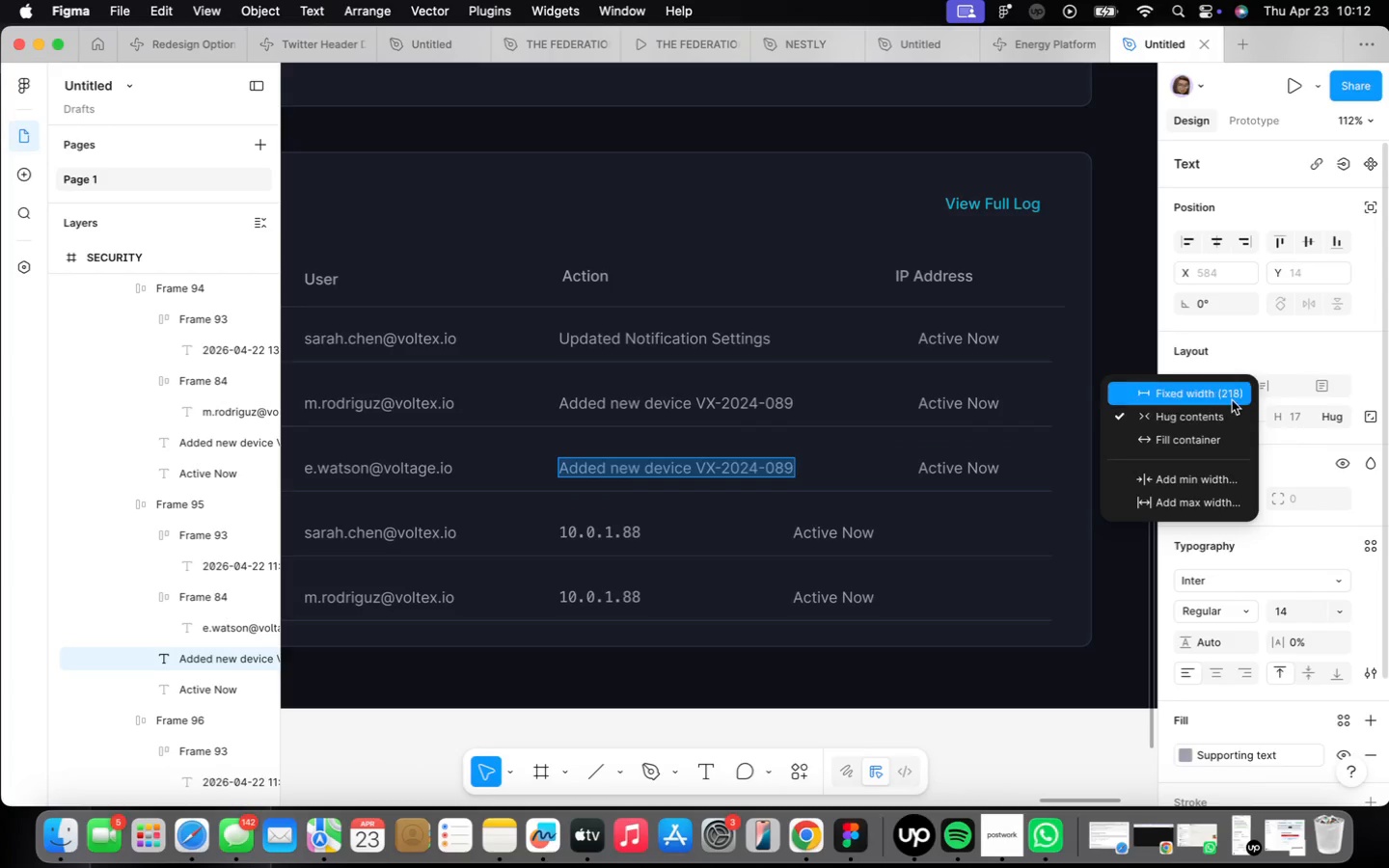 
left_click([1231, 396])
 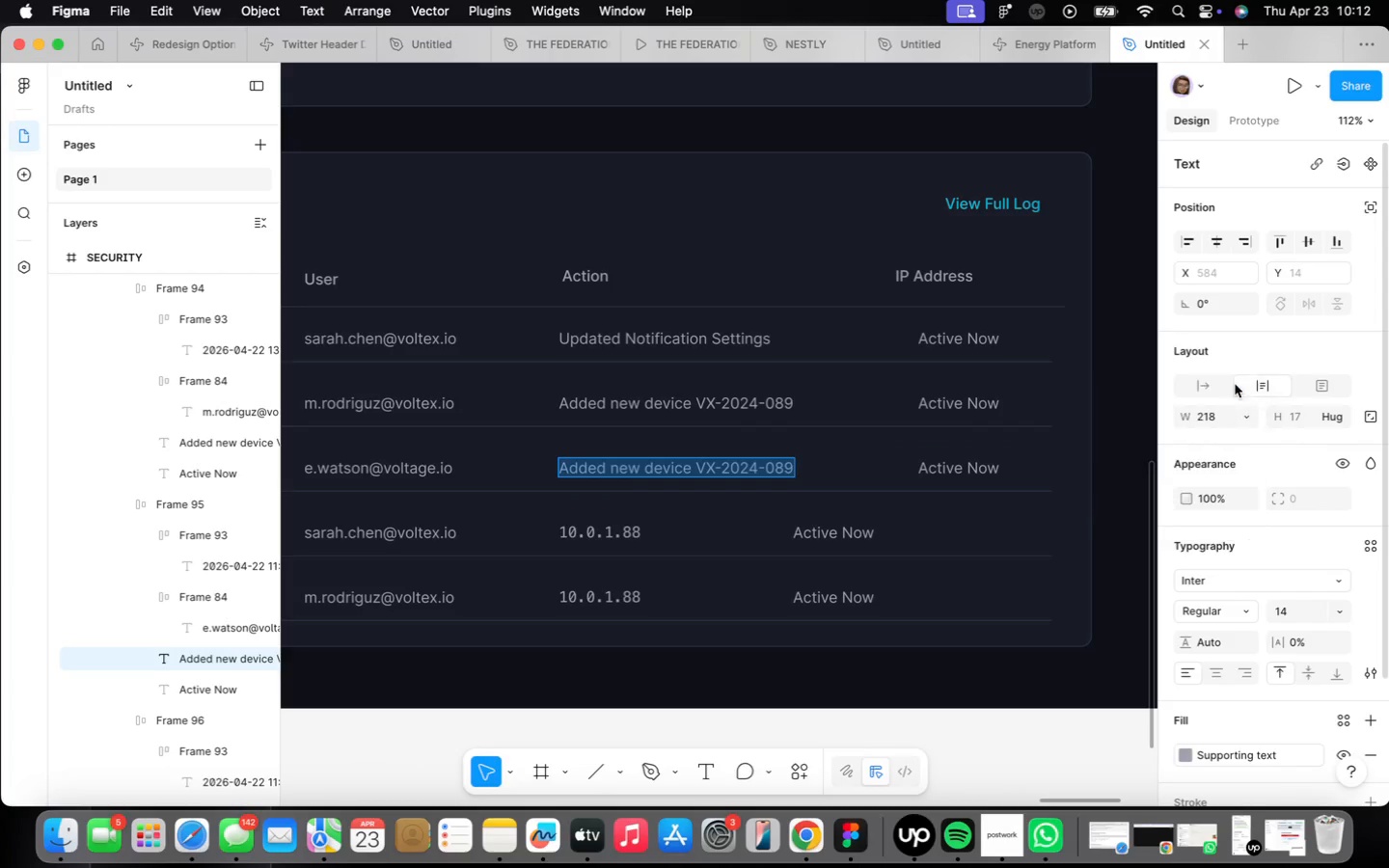 
mouse_move([1236, 371])
 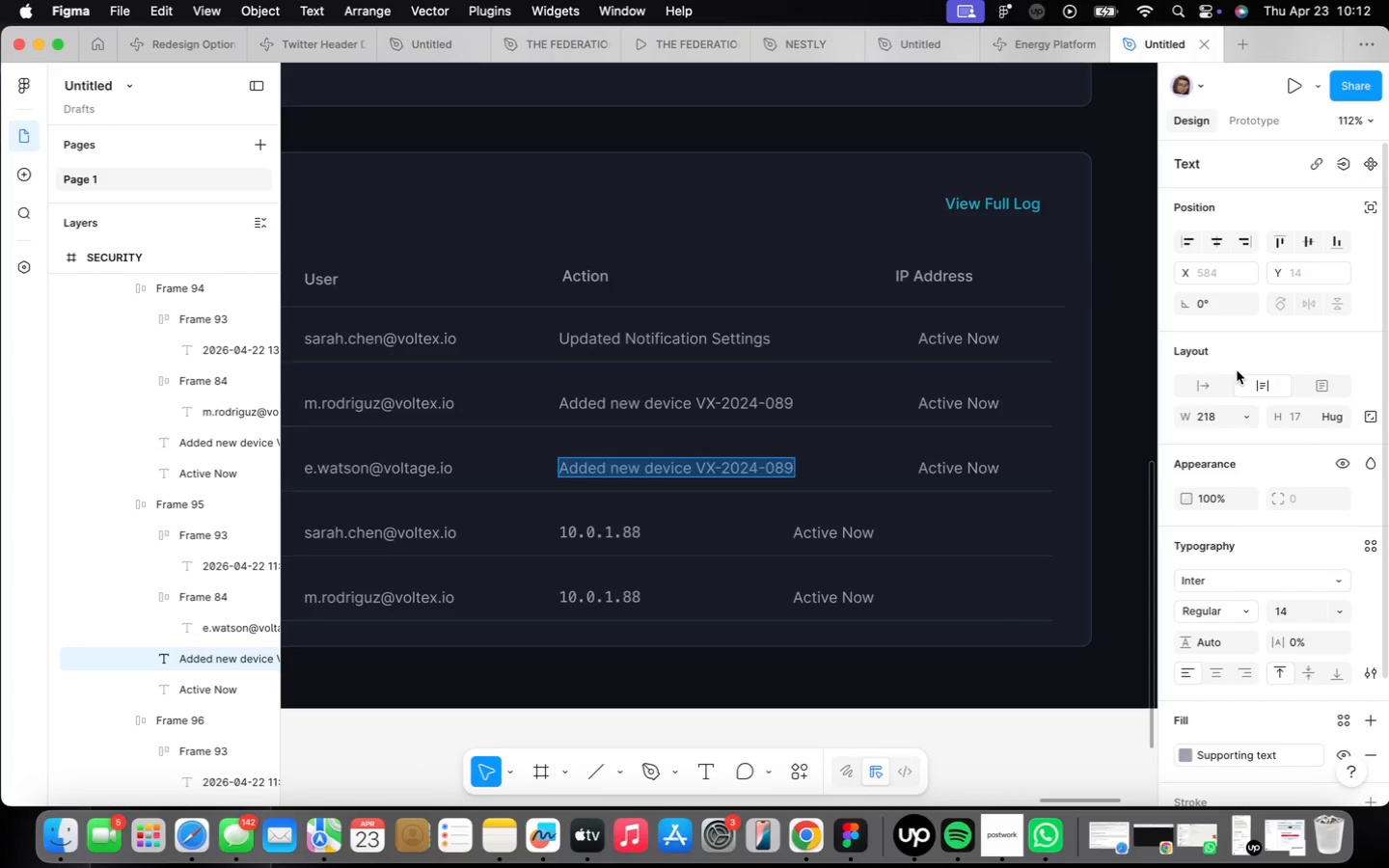 
type(Exported energy reporty)
key(Backspace)
 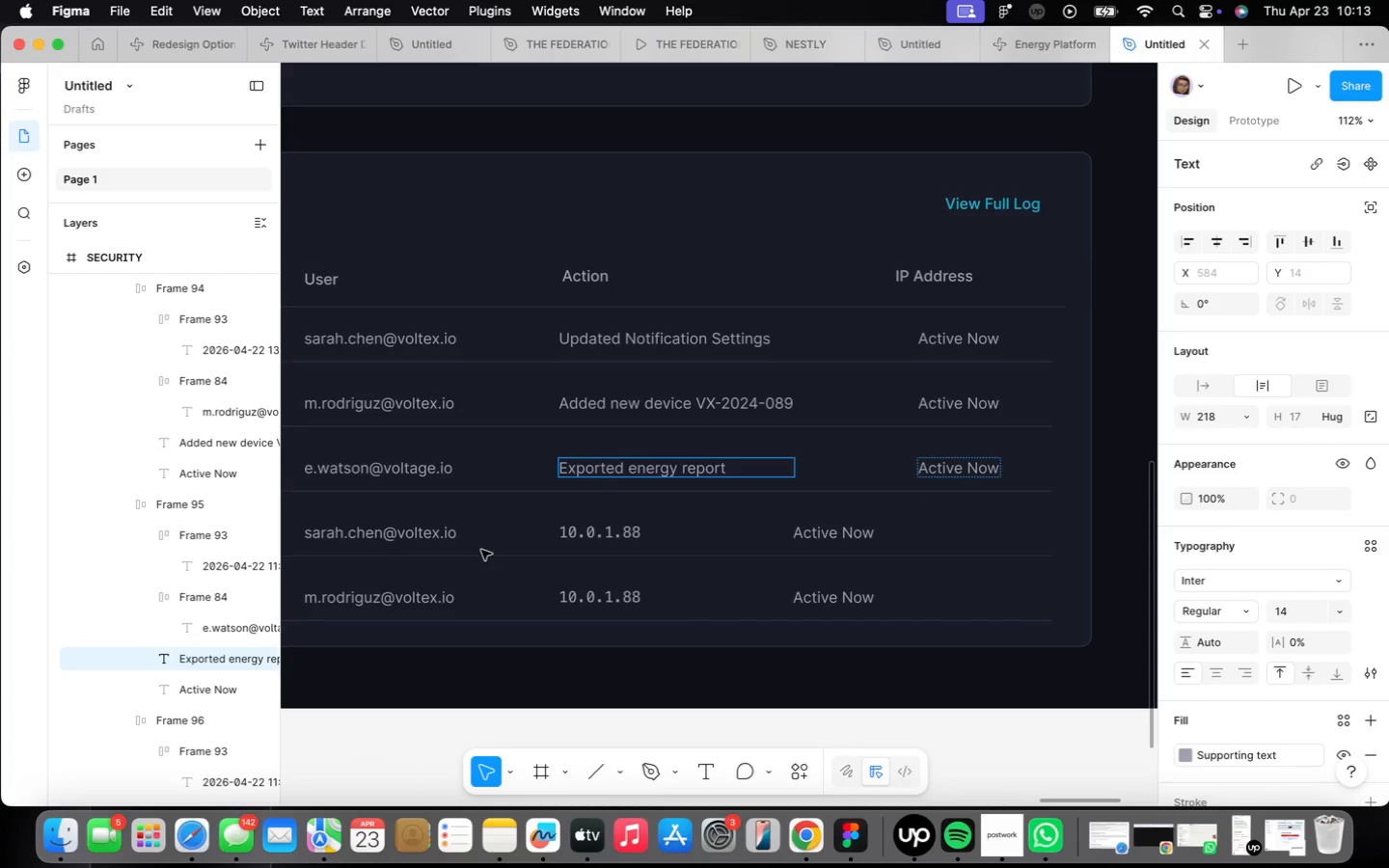 
wait(5.22)
 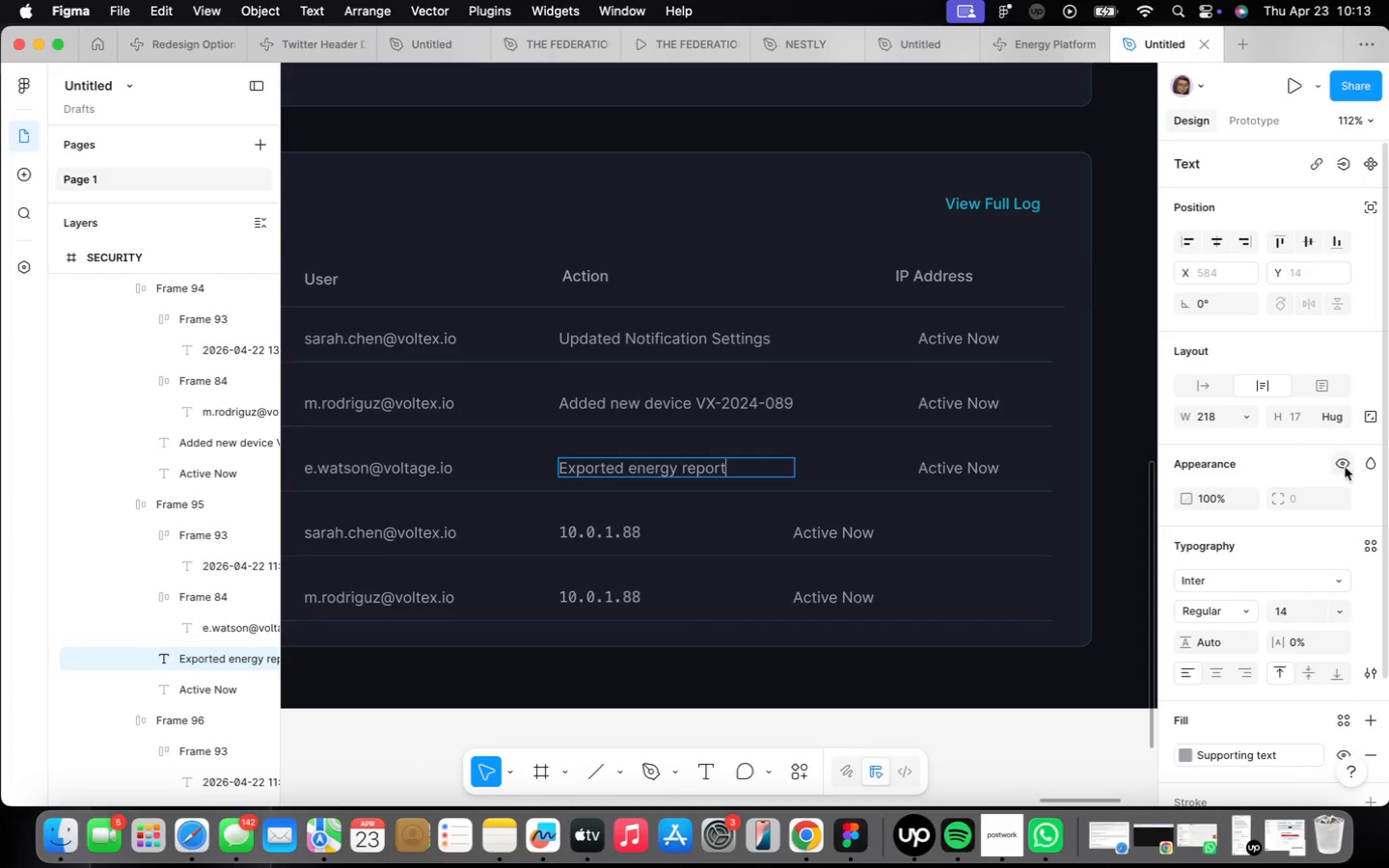 
left_click([650, 539])
 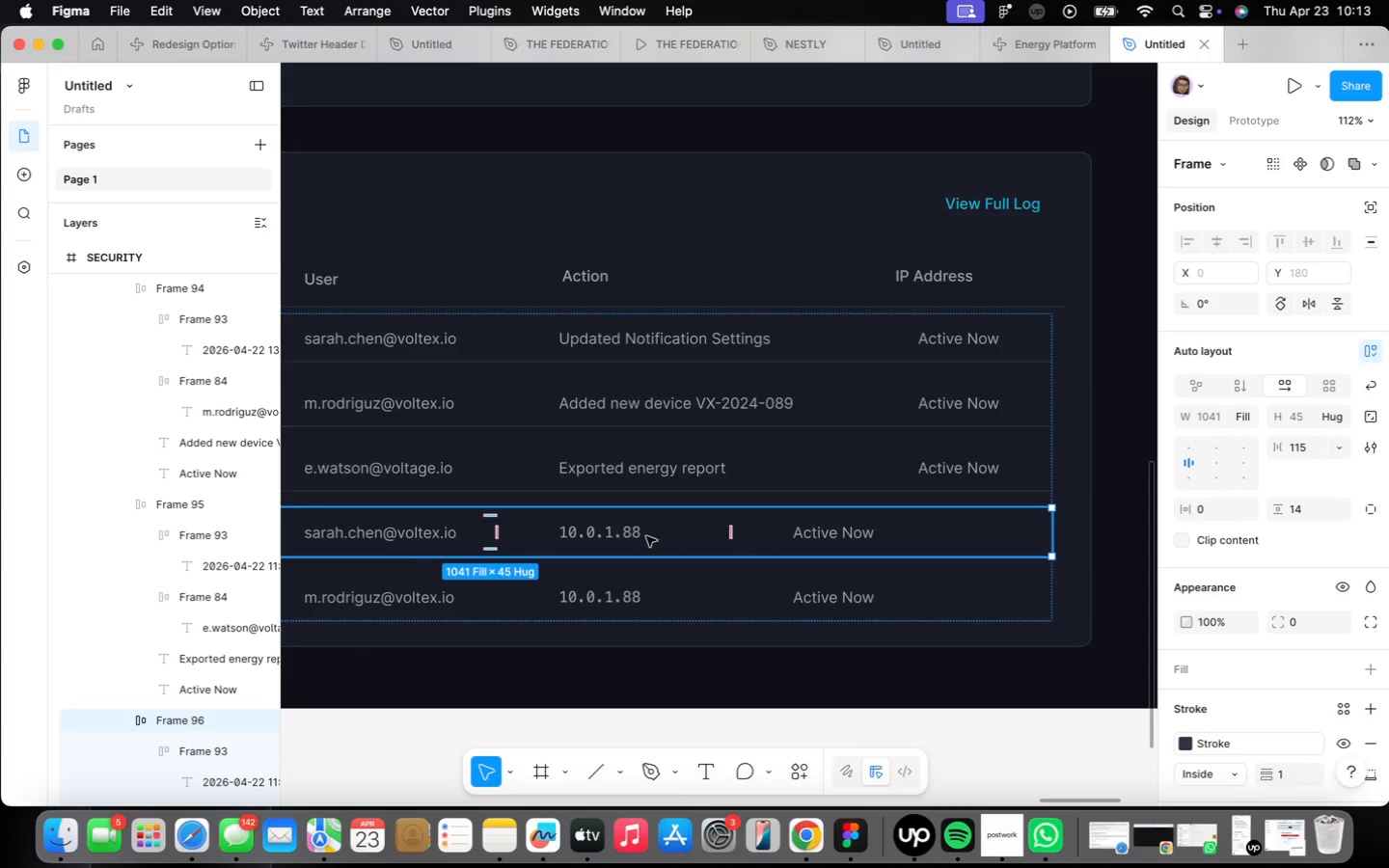 
left_click([643, 533])
 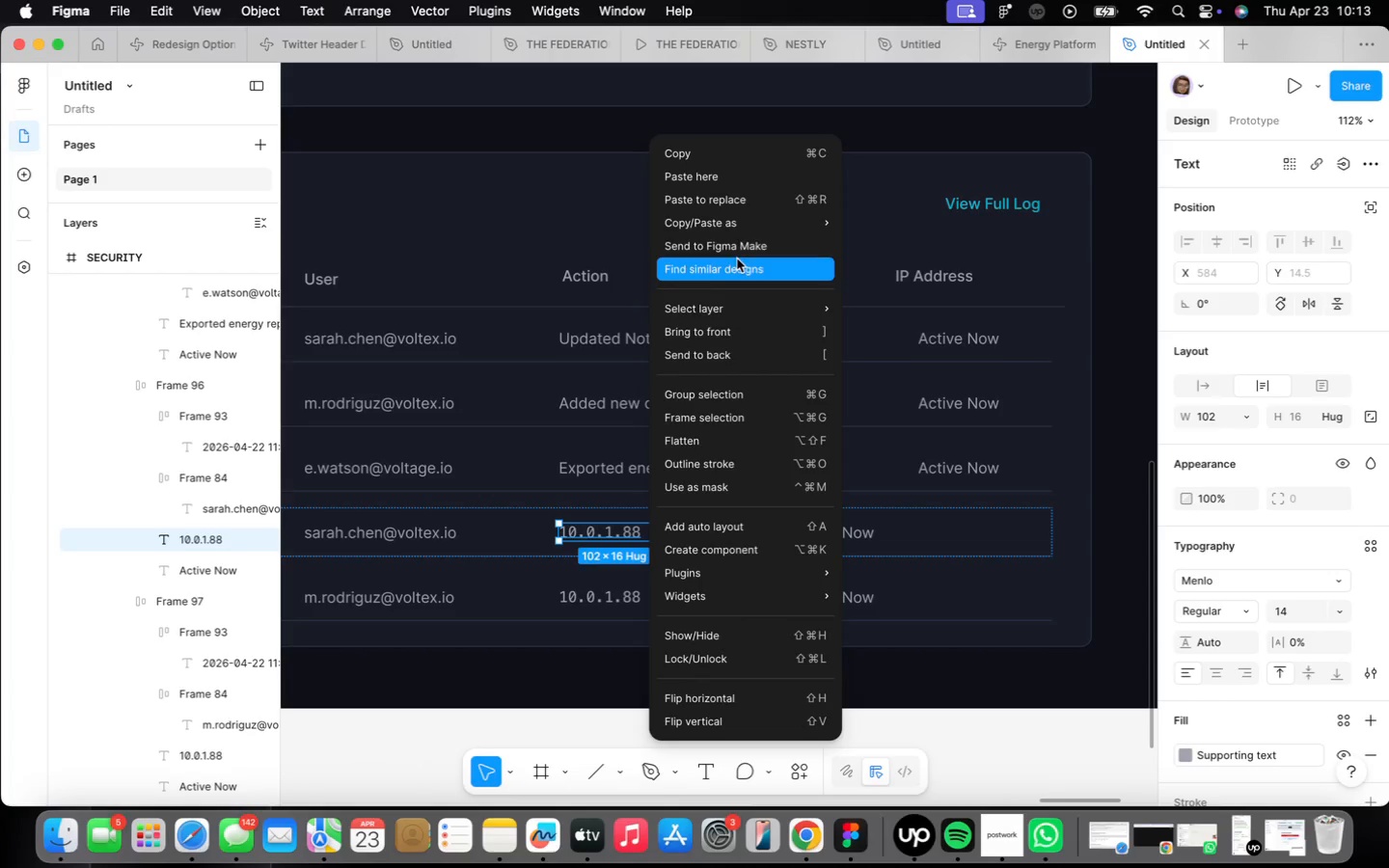 
left_click([724, 202])
 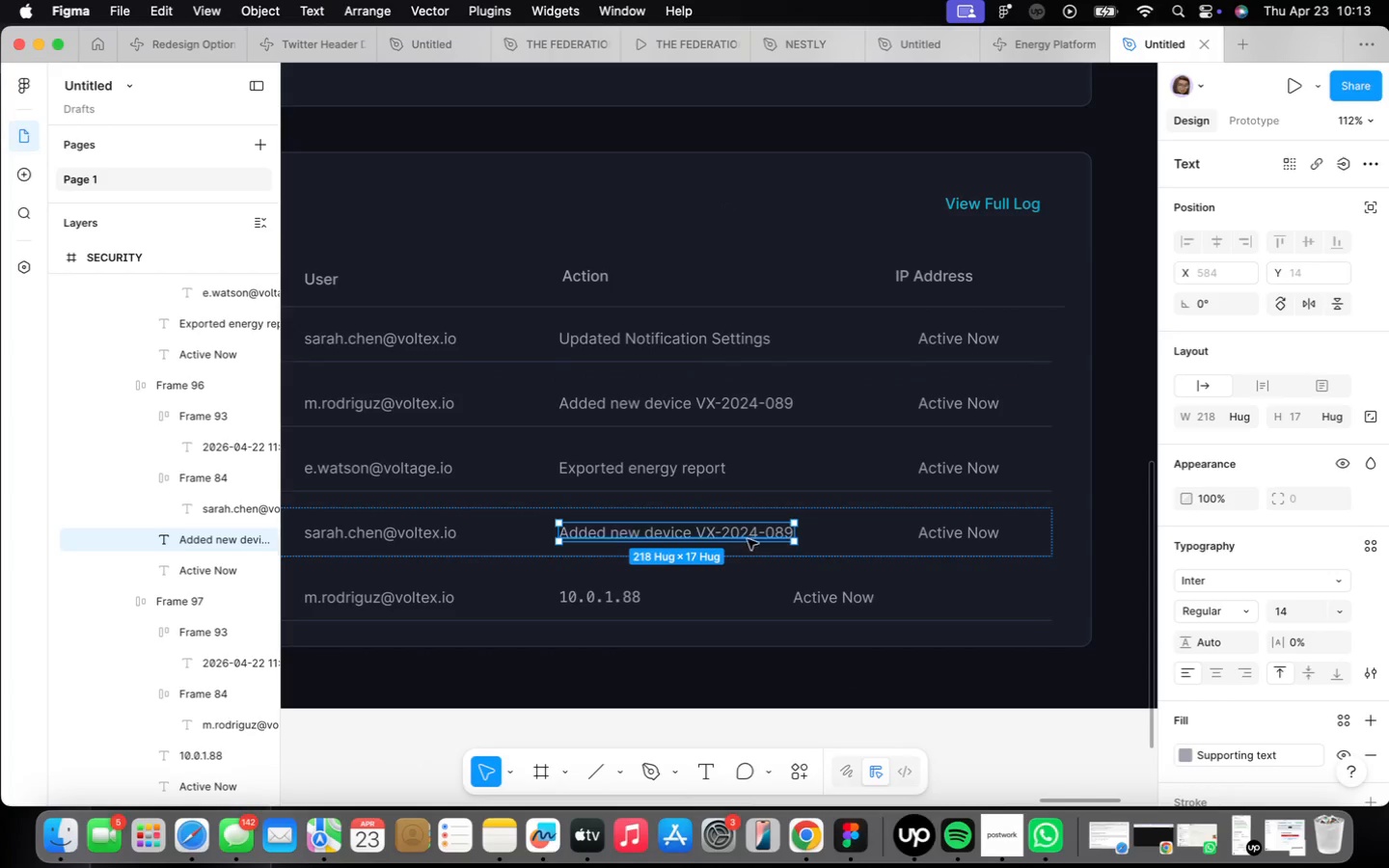 
double_click([747, 538])
 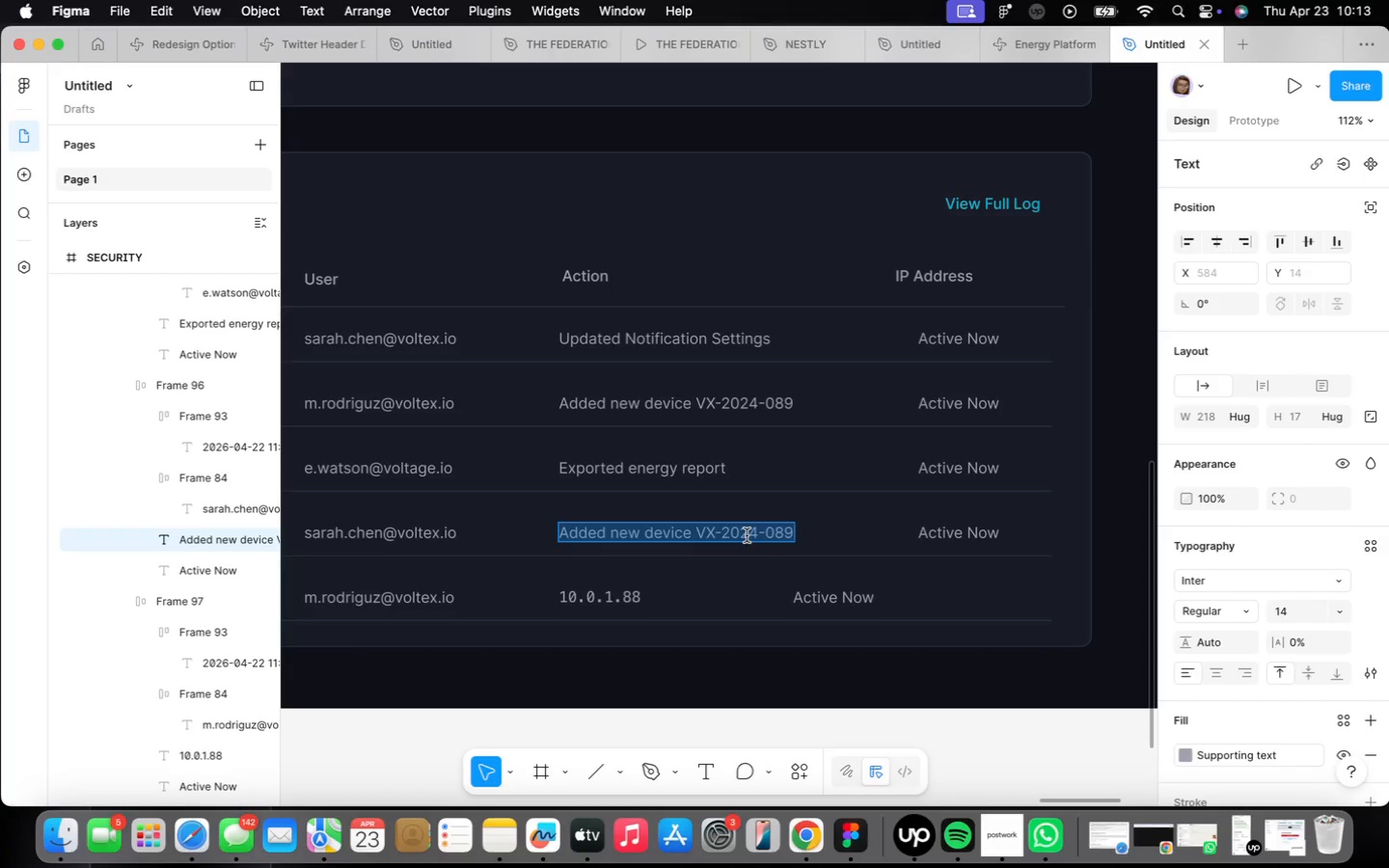 
wait(20.97)
 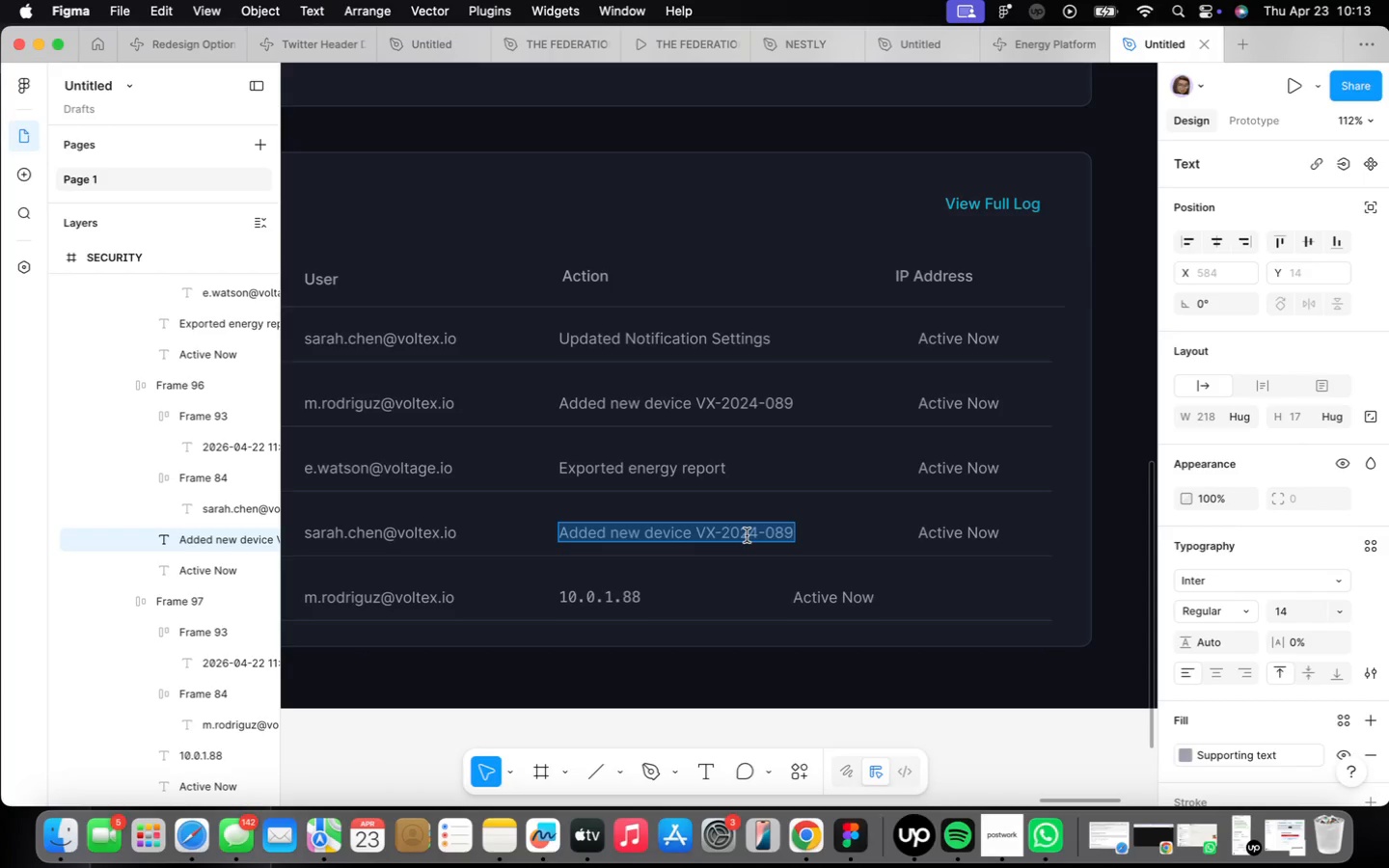 
type(Invited)
 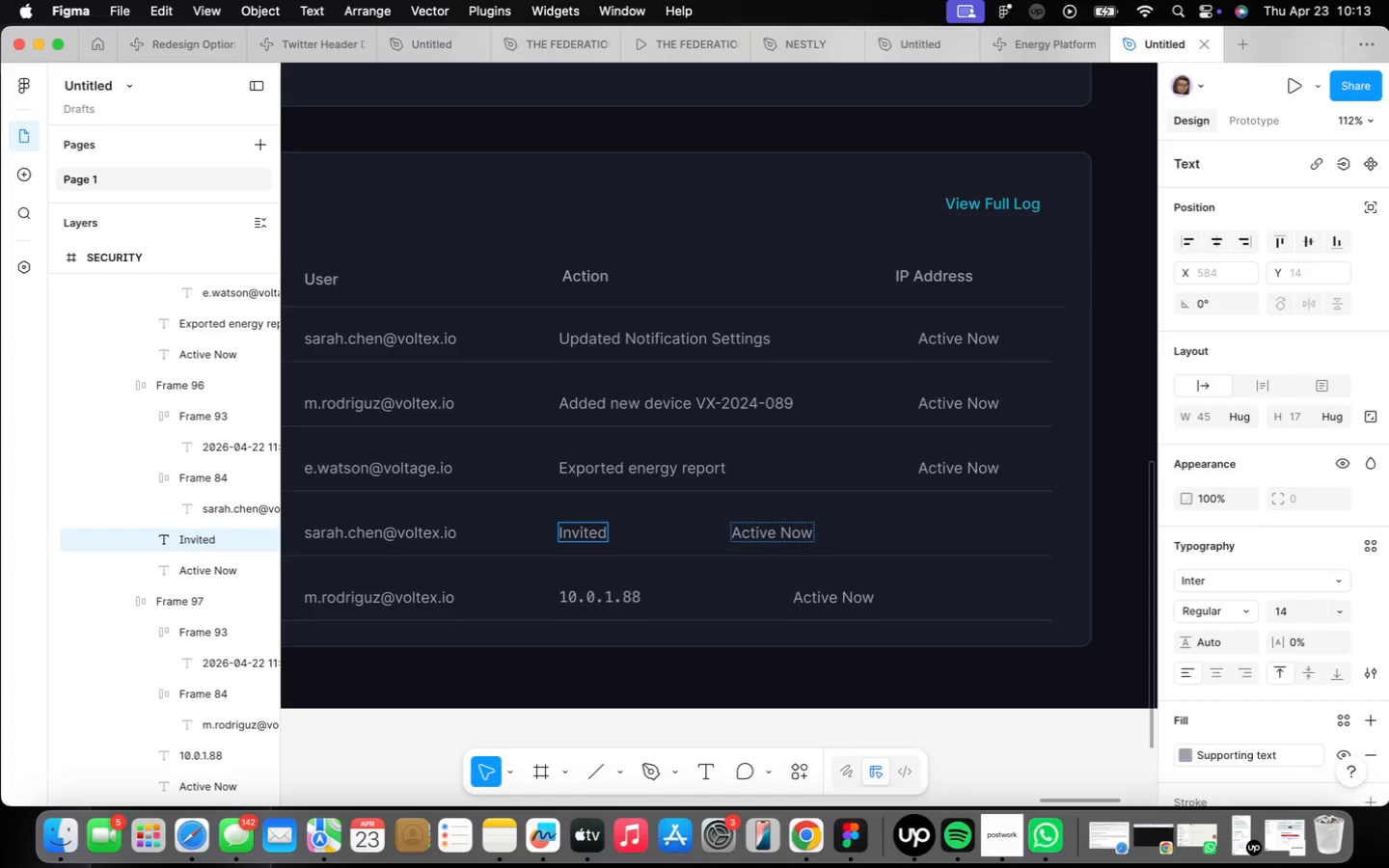 
key(Meta+Z)
 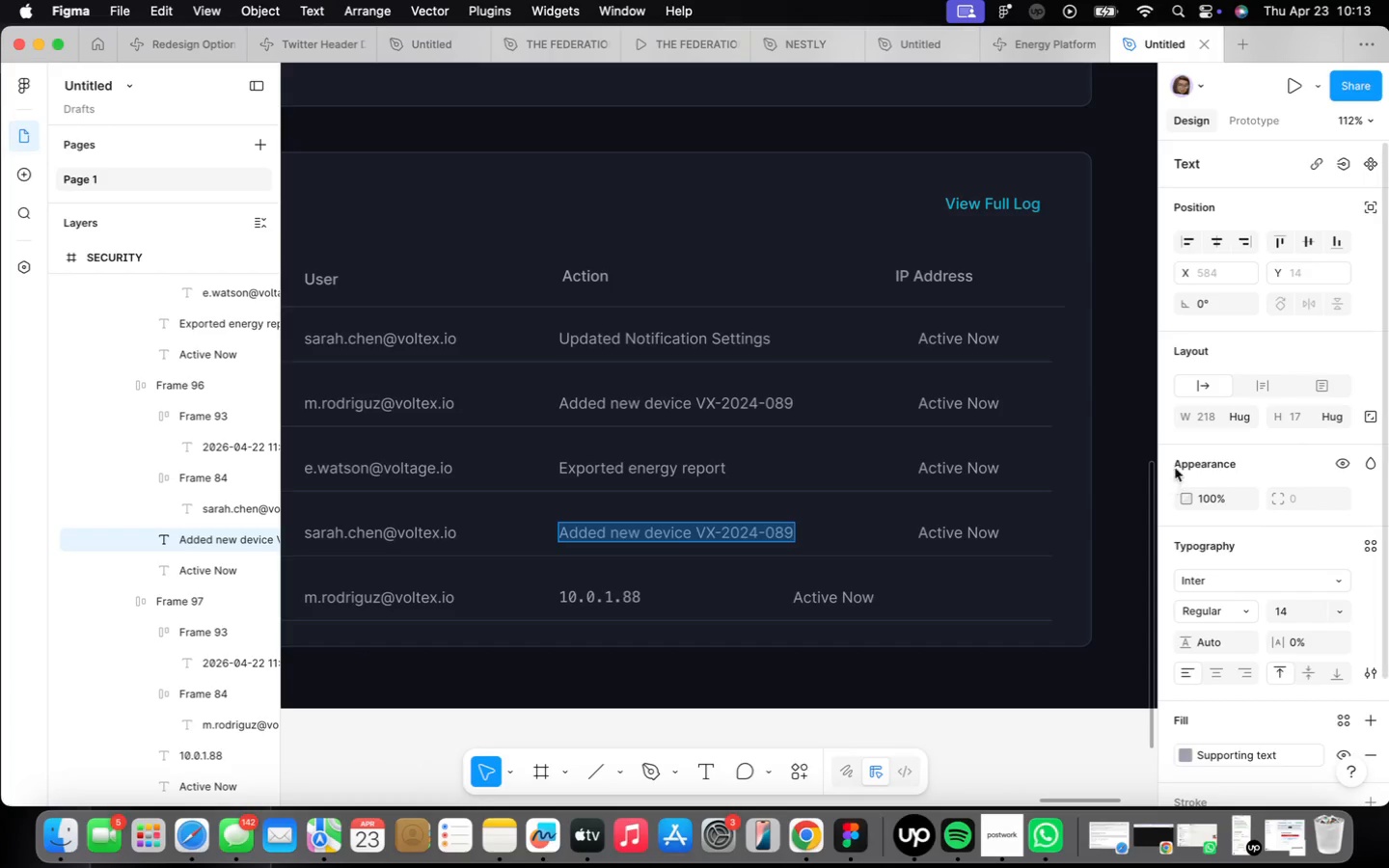 
left_click([1240, 420])
 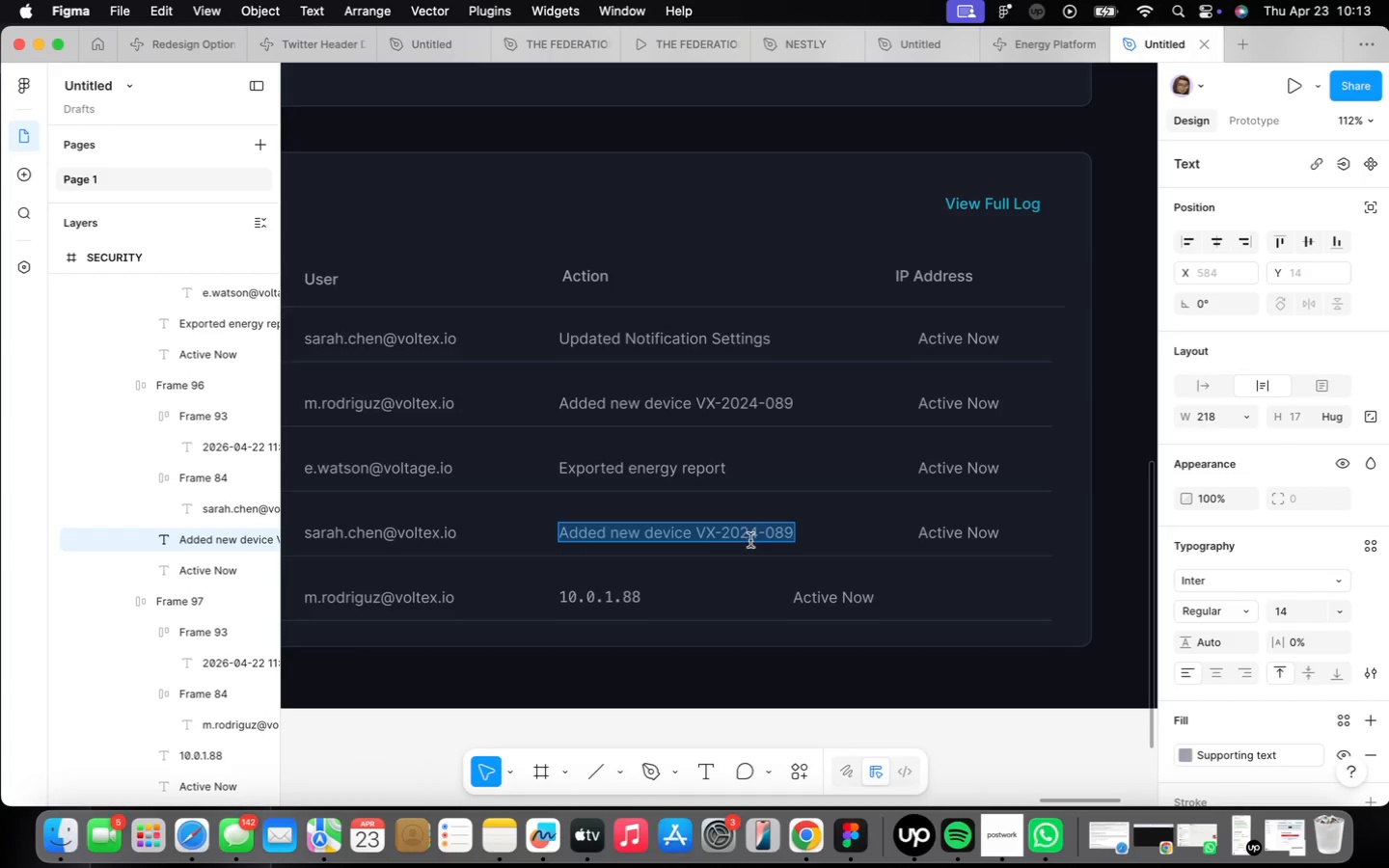 
type(Invited new user)
 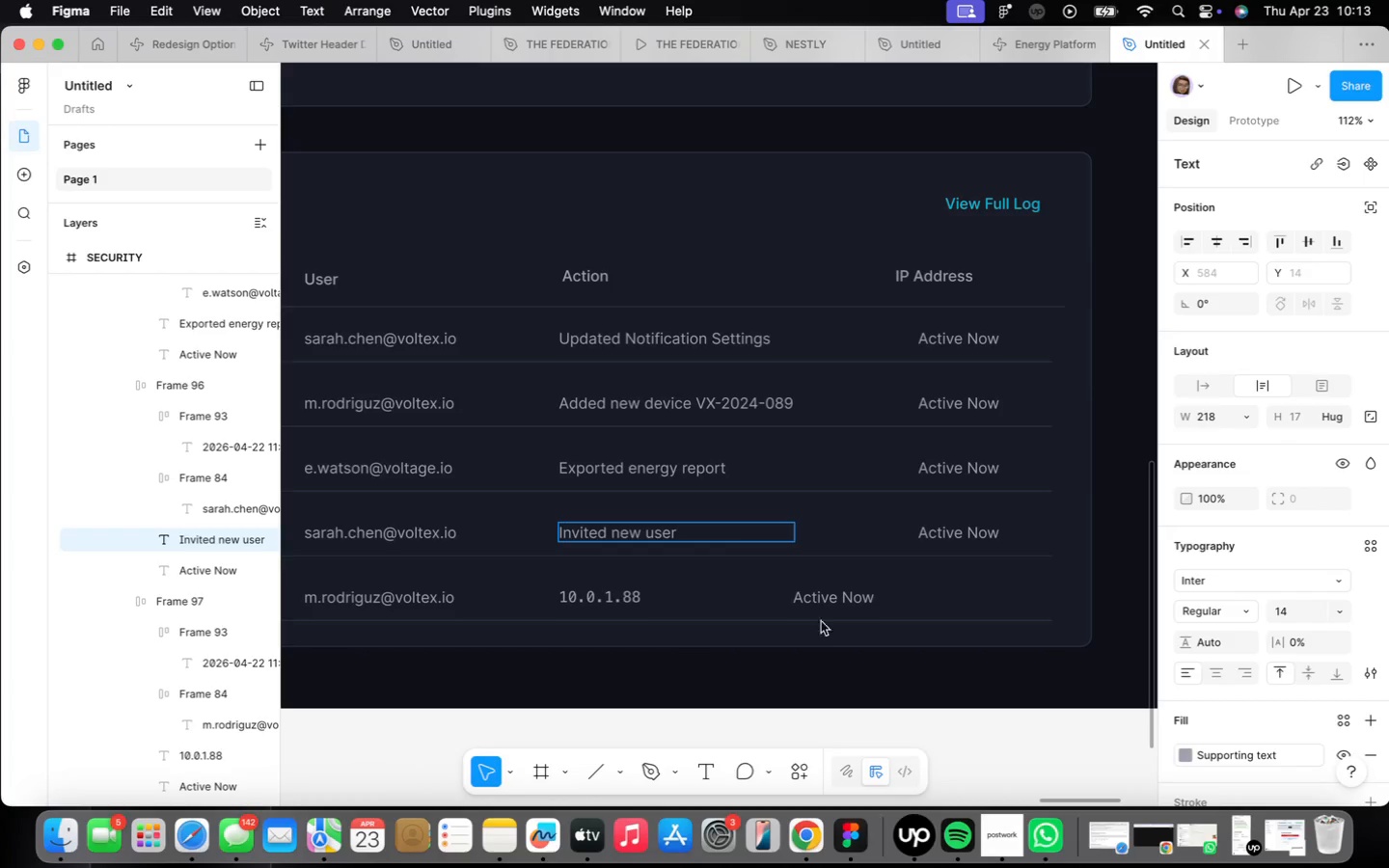 
left_click([670, 632])
 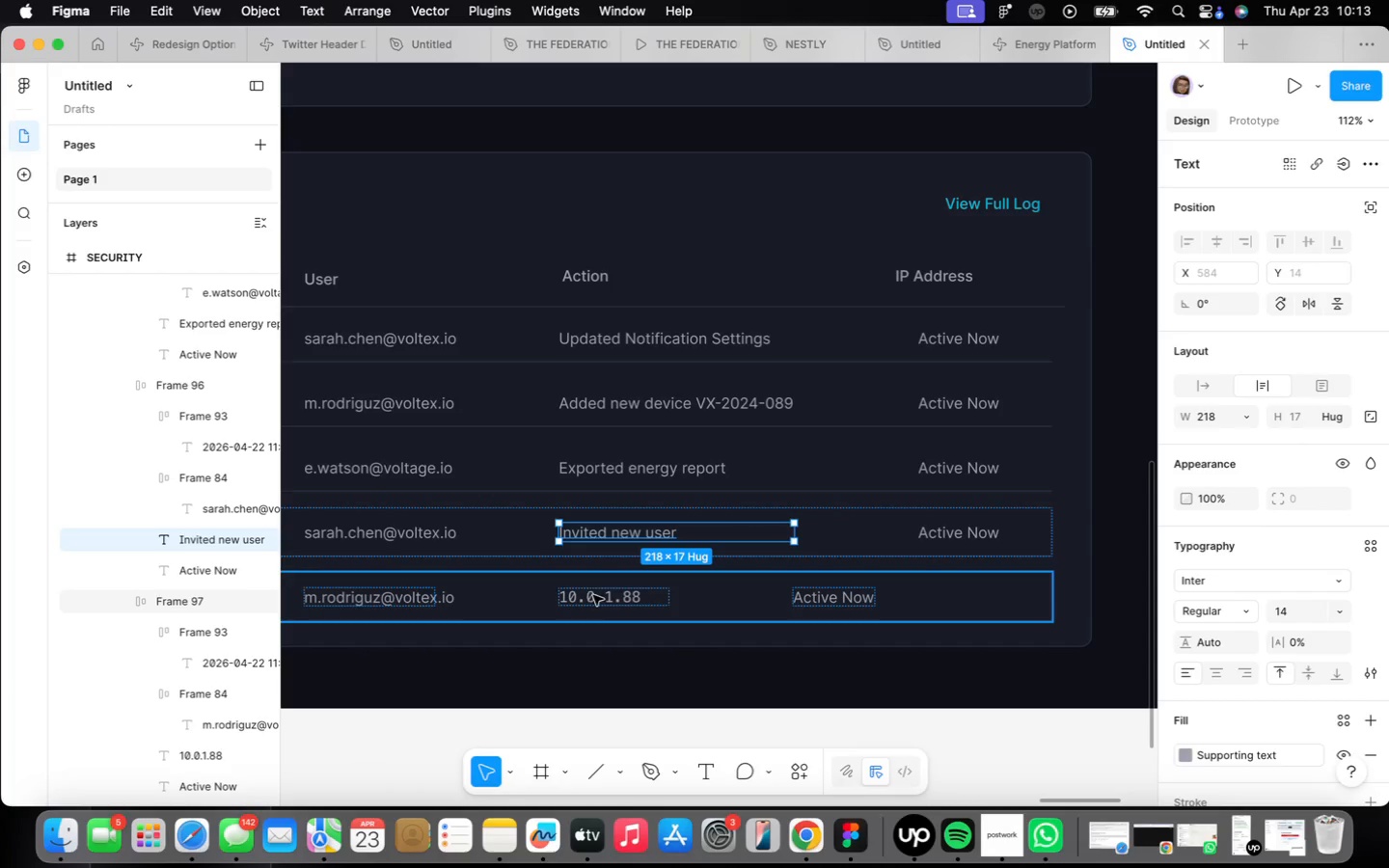 
double_click([593, 595])
 